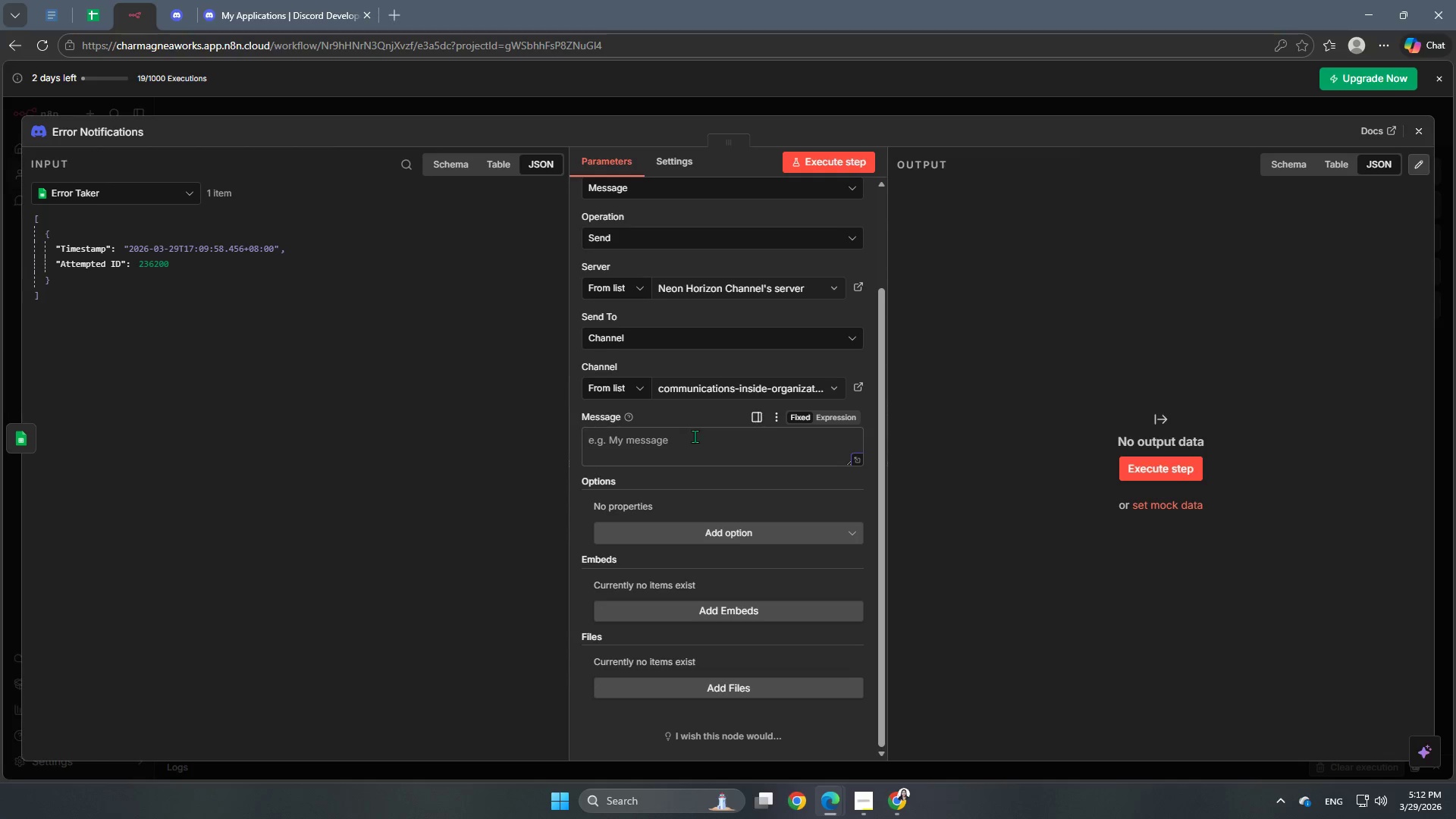 
type(Eror)
key(Backspace)
key(Backspace)
type(ror: User attempted to update Job ID )
 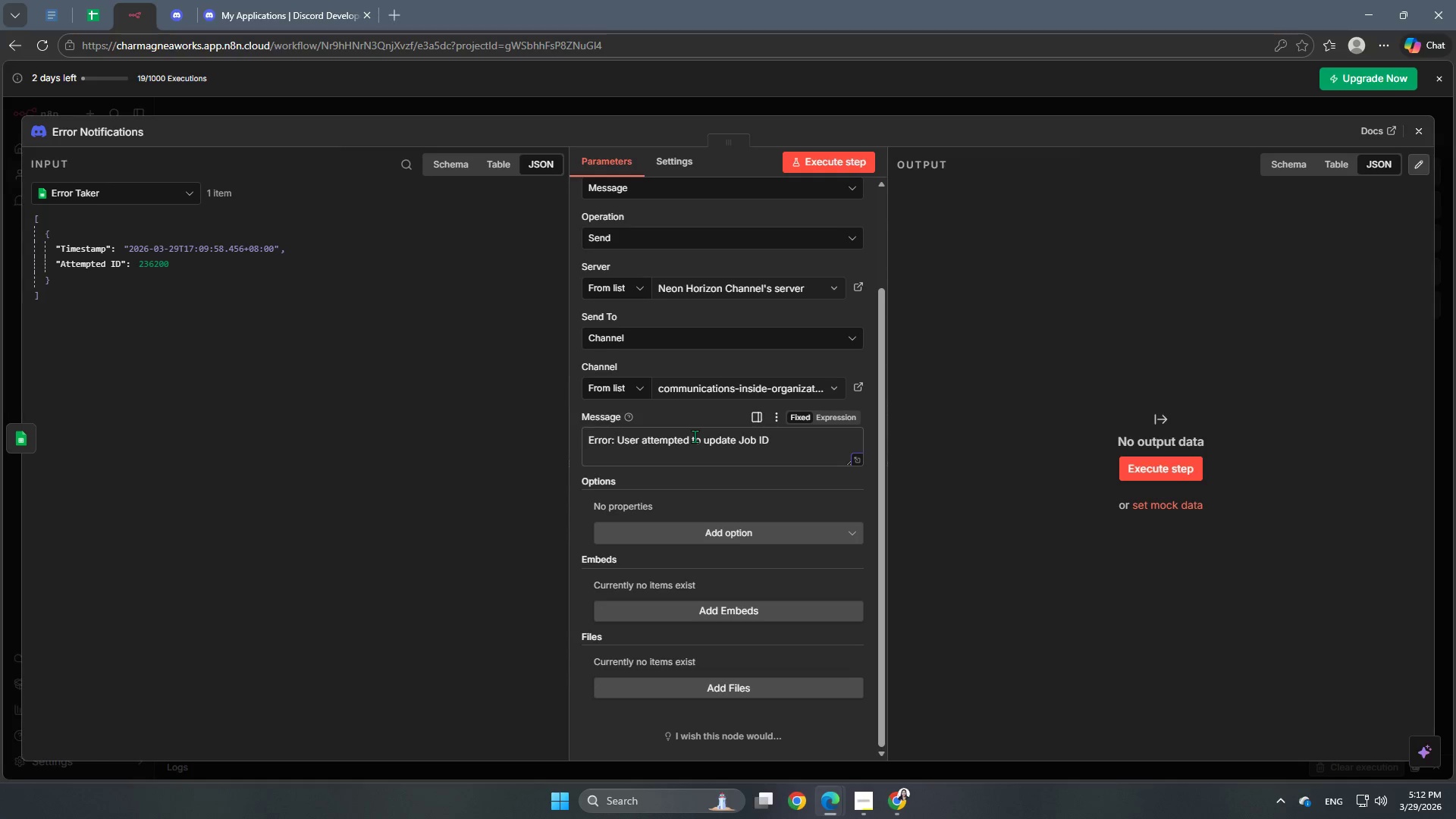 
left_click([833, 412])
 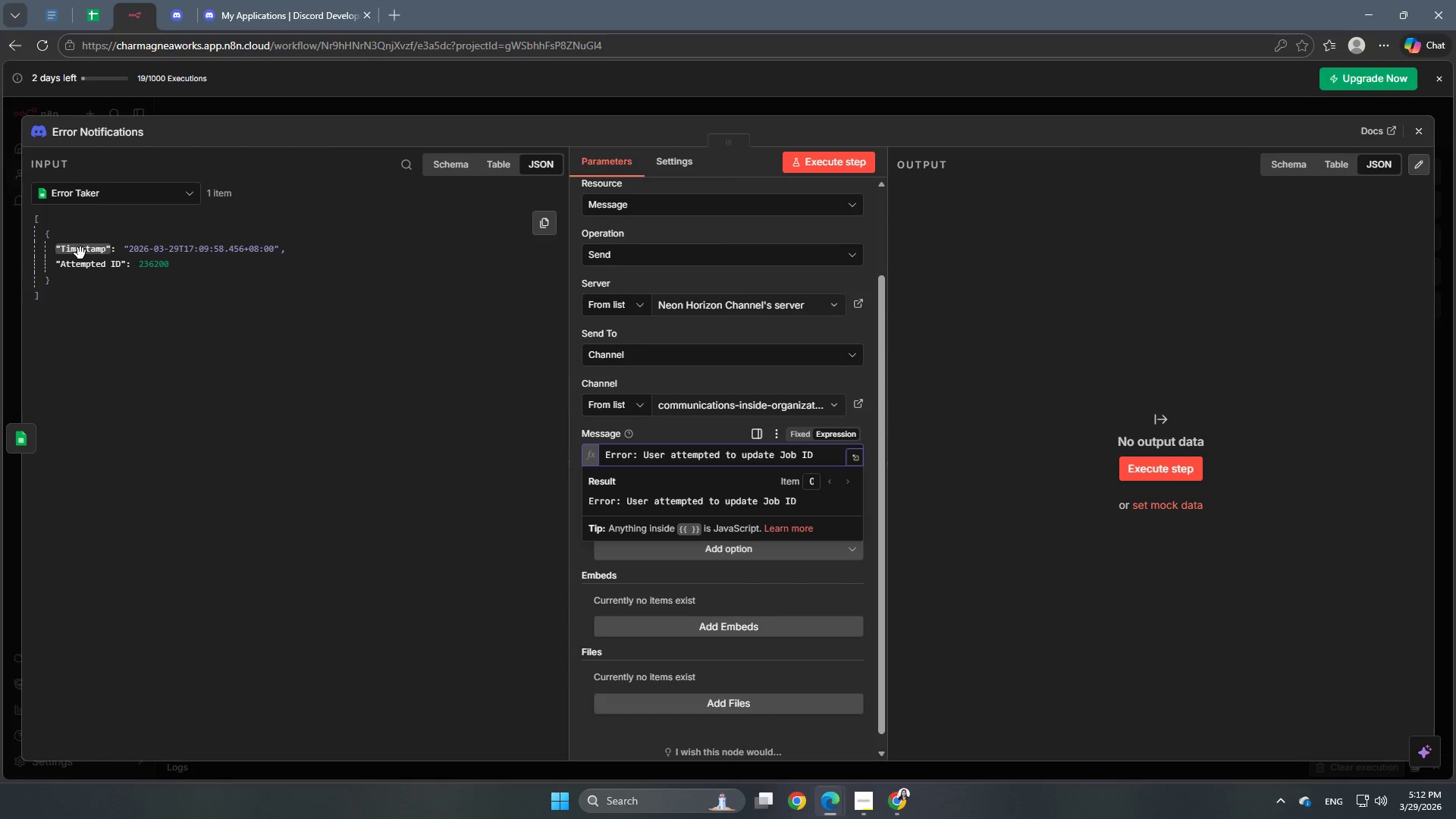 
left_click_drag(start_coordinate=[80, 262], to_coordinate=[855, 460])
 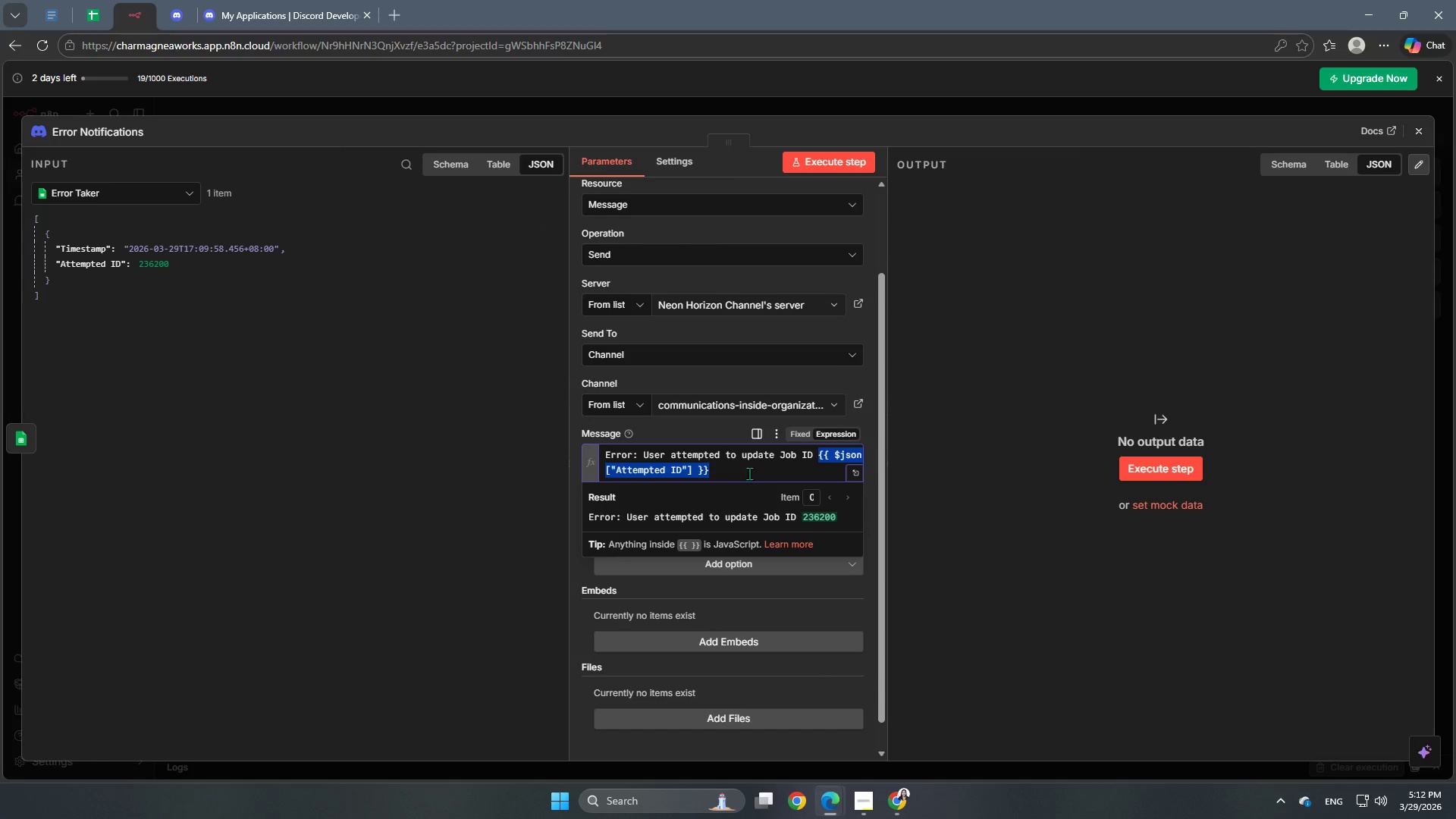 
left_click([747, 469])
 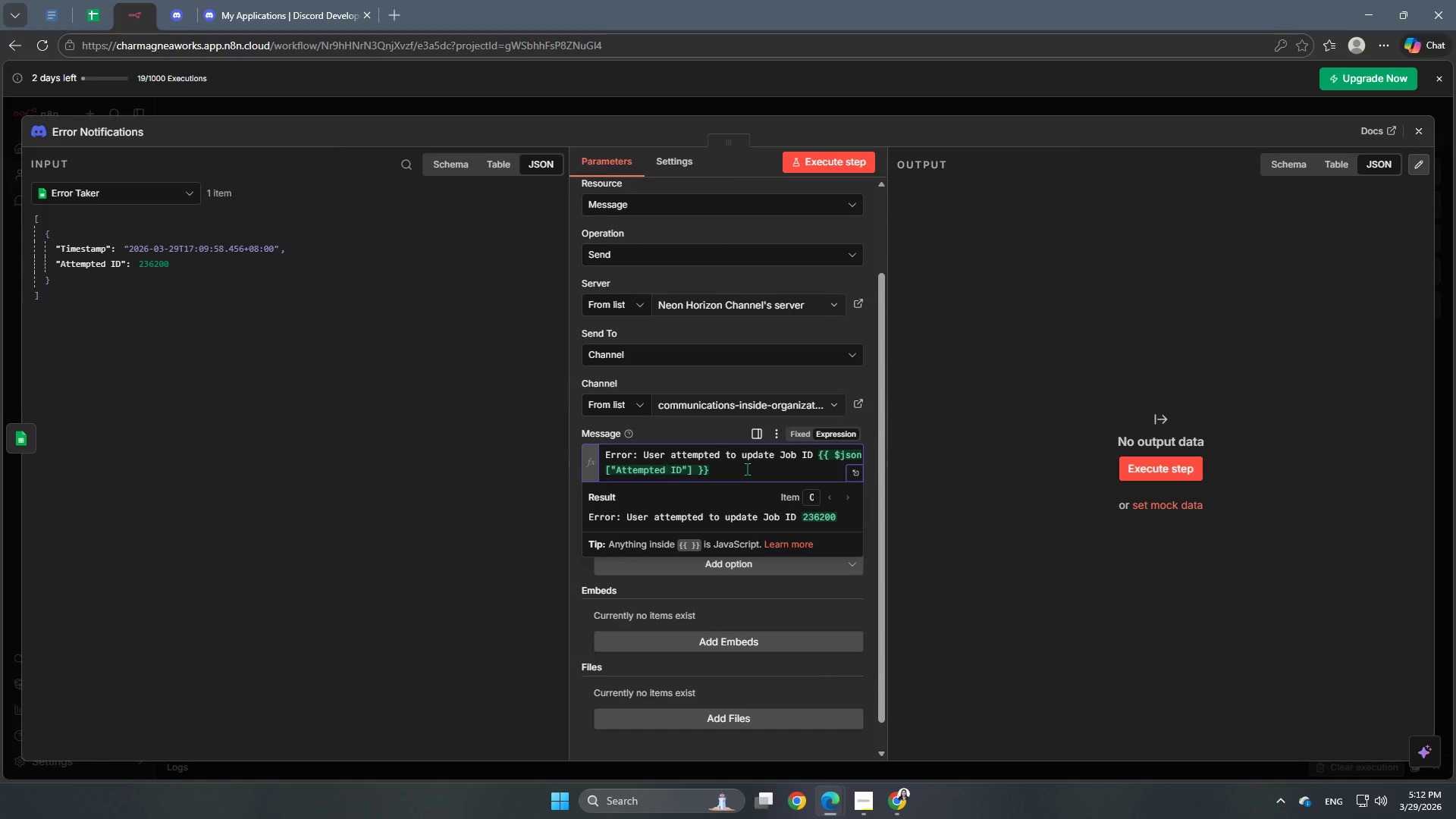 
wait(5.05)
 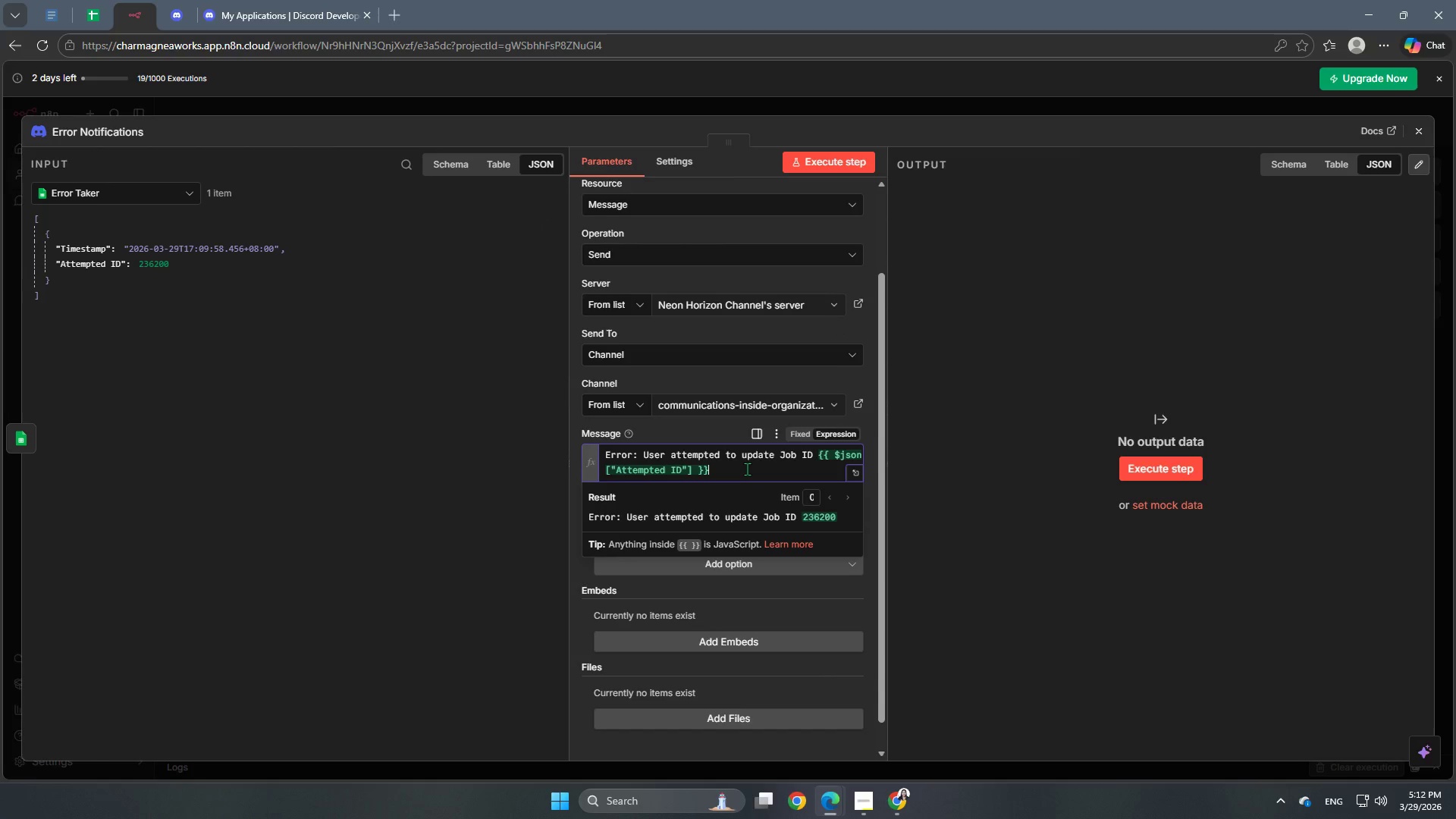 
type( but it was not found in the database. )
 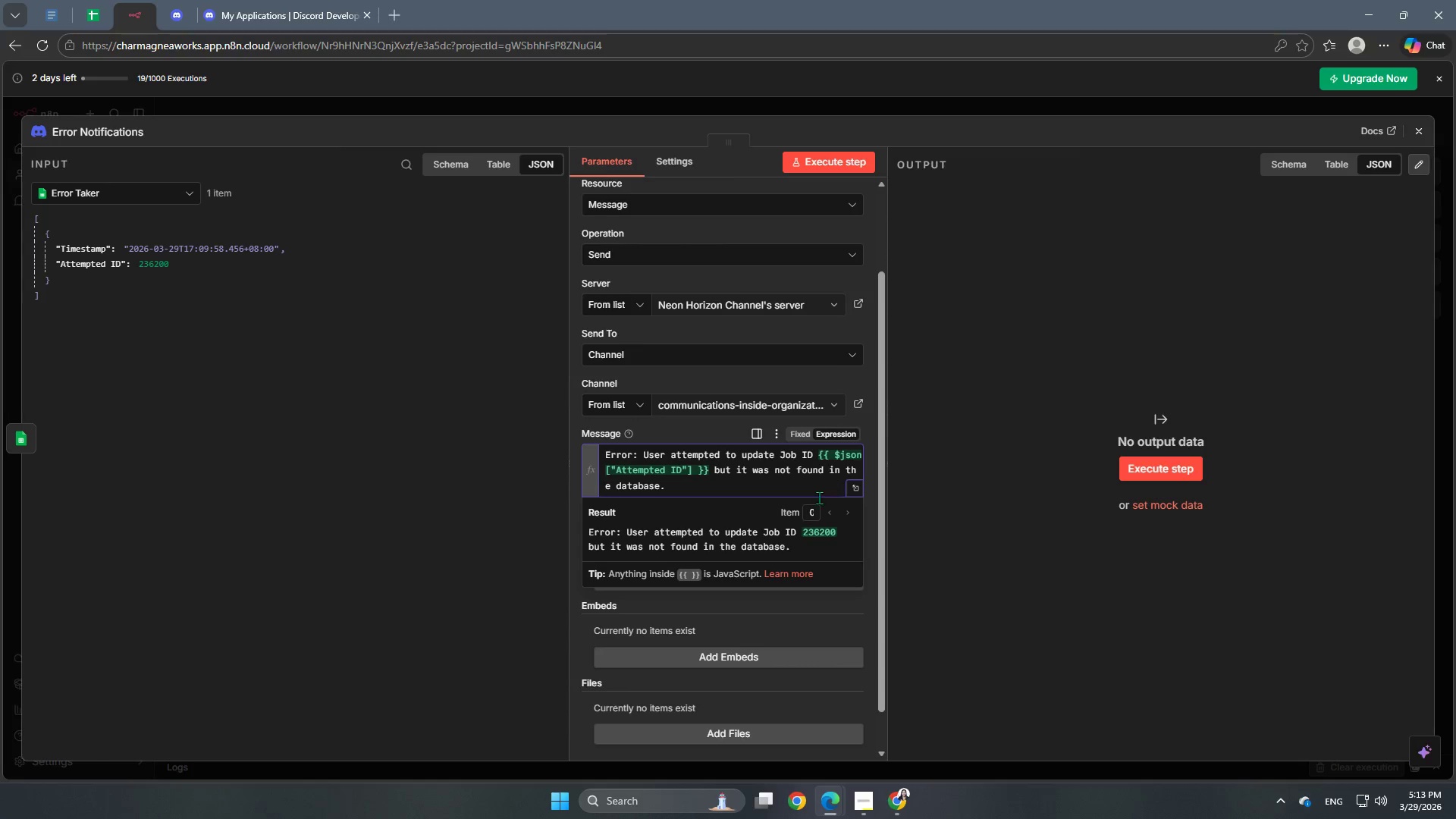 
left_click([488, 518])
 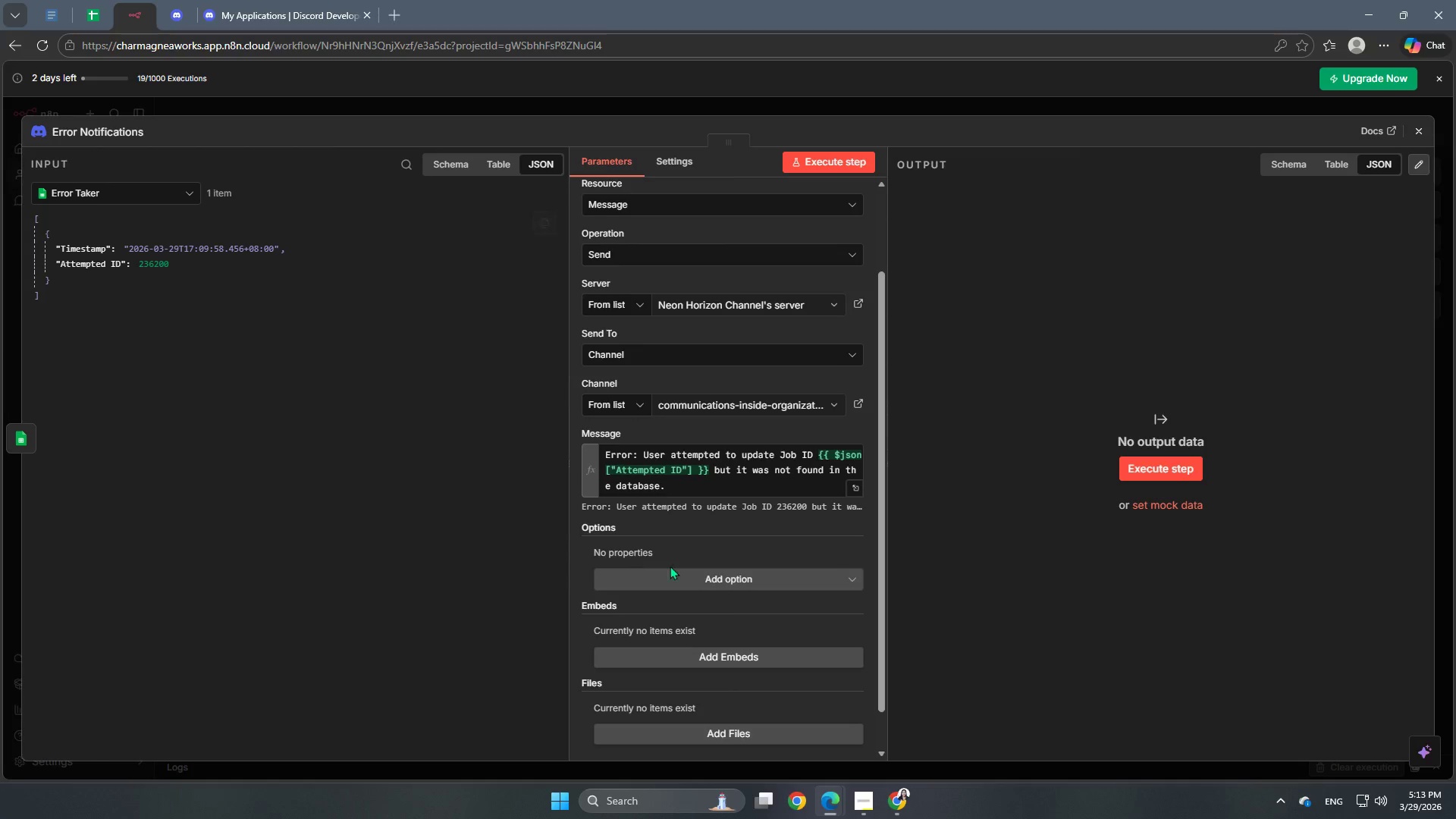 
left_click([686, 538])
 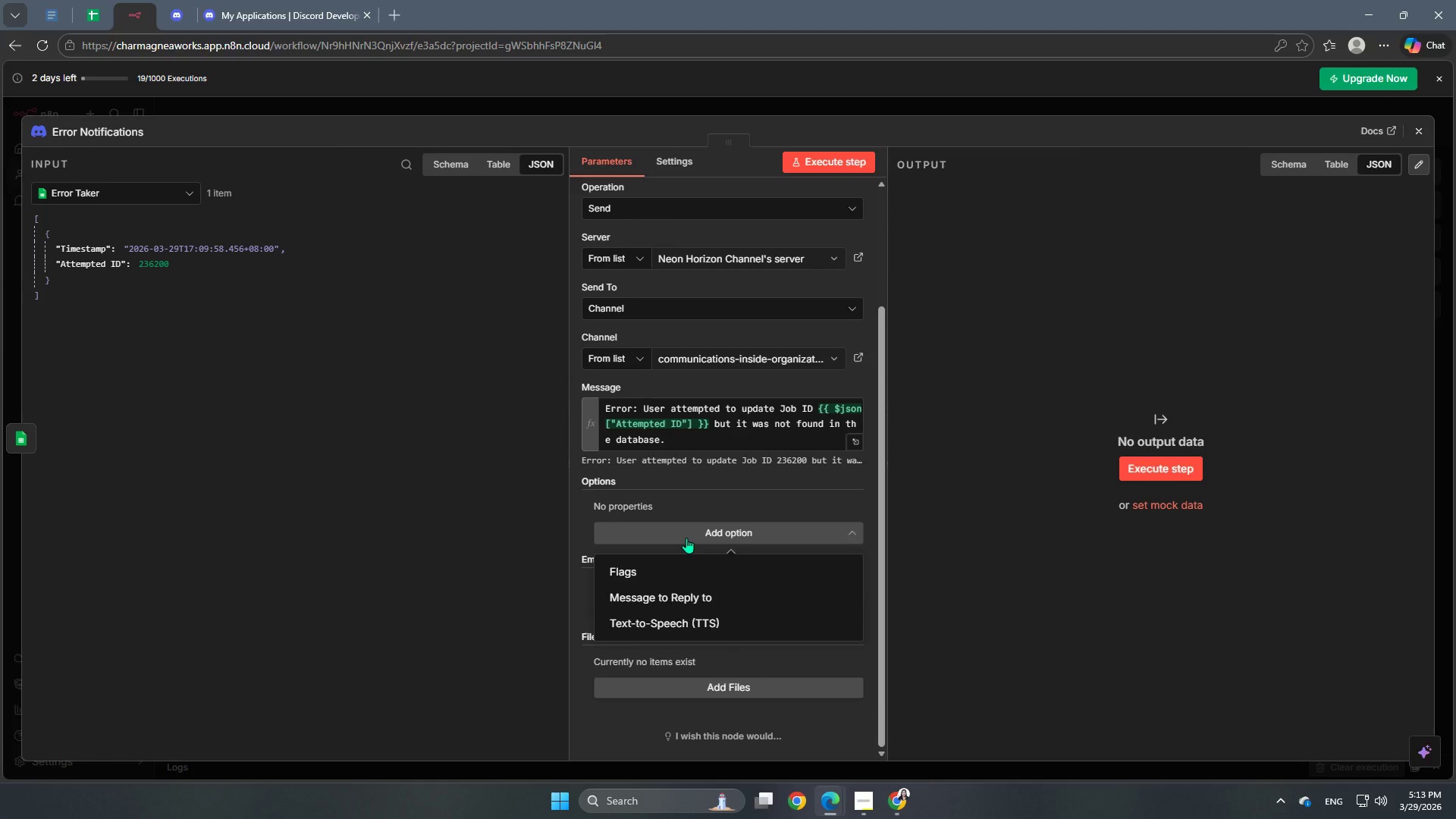 
scroll: coordinate [691, 562], scroll_direction: down, amount: 2.0
 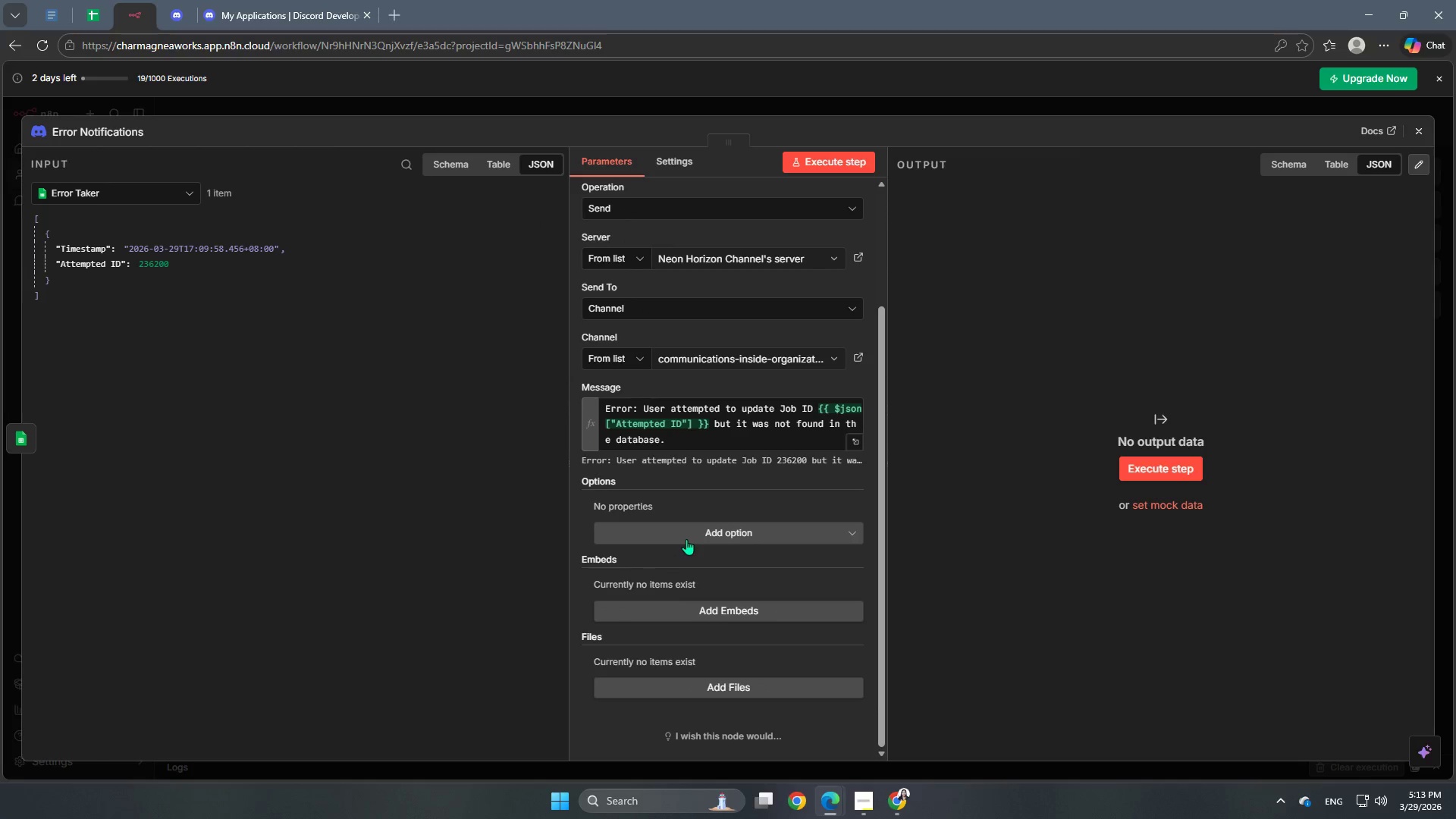 
left_click([686, 538])
 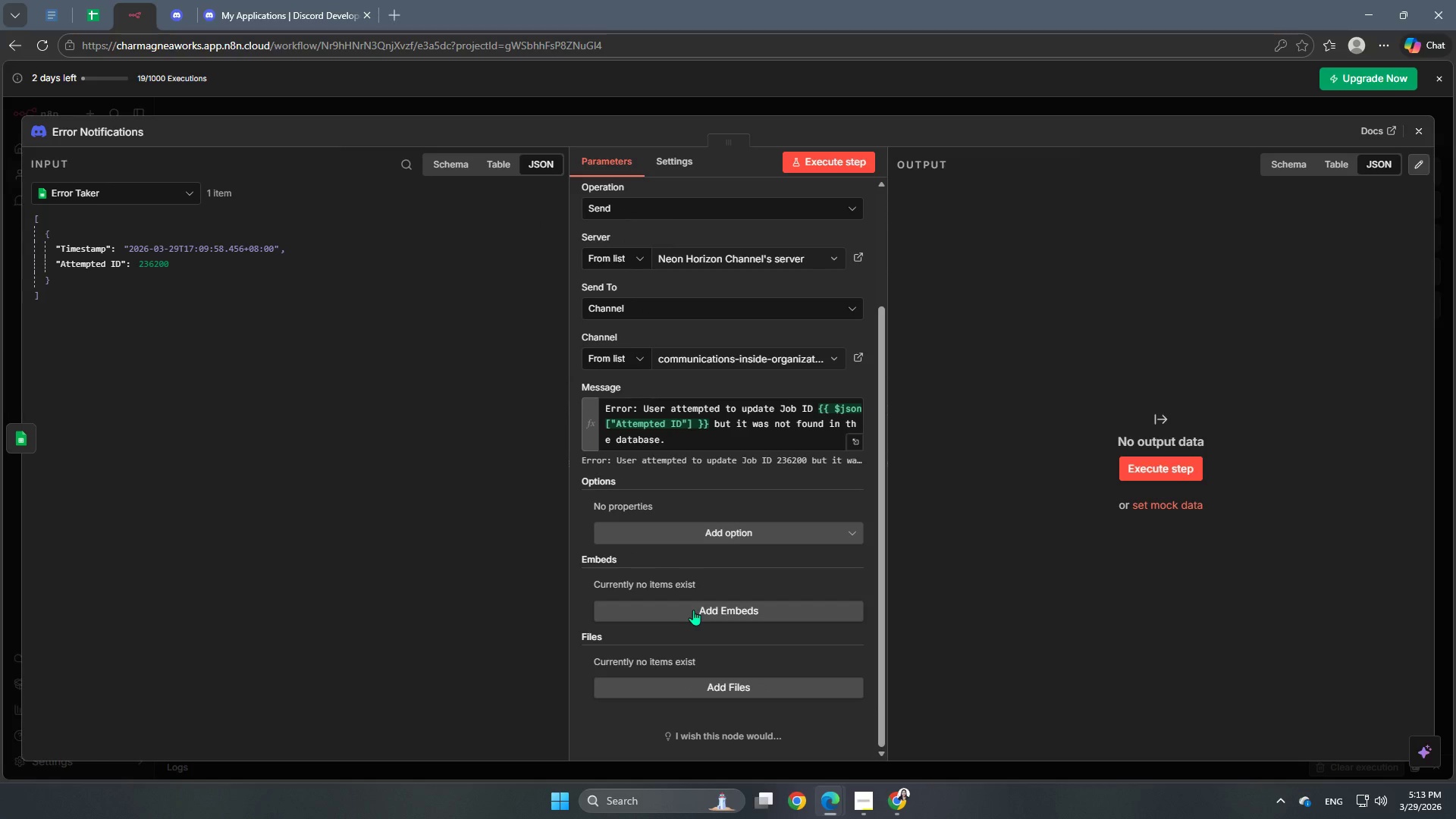 
left_click([693, 610])
 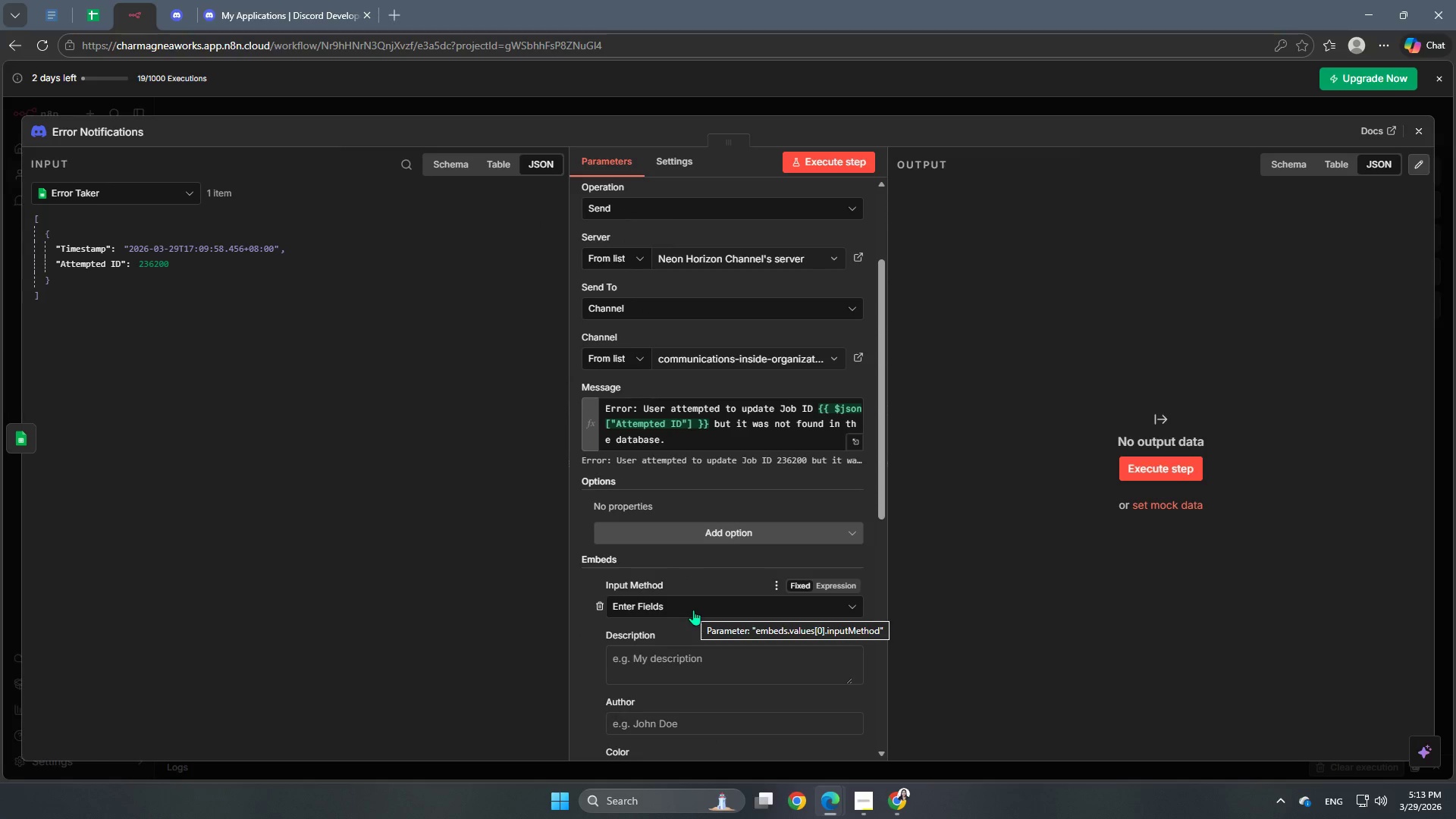 
scroll: coordinate [693, 610], scroll_direction: down, amount: 3.0
 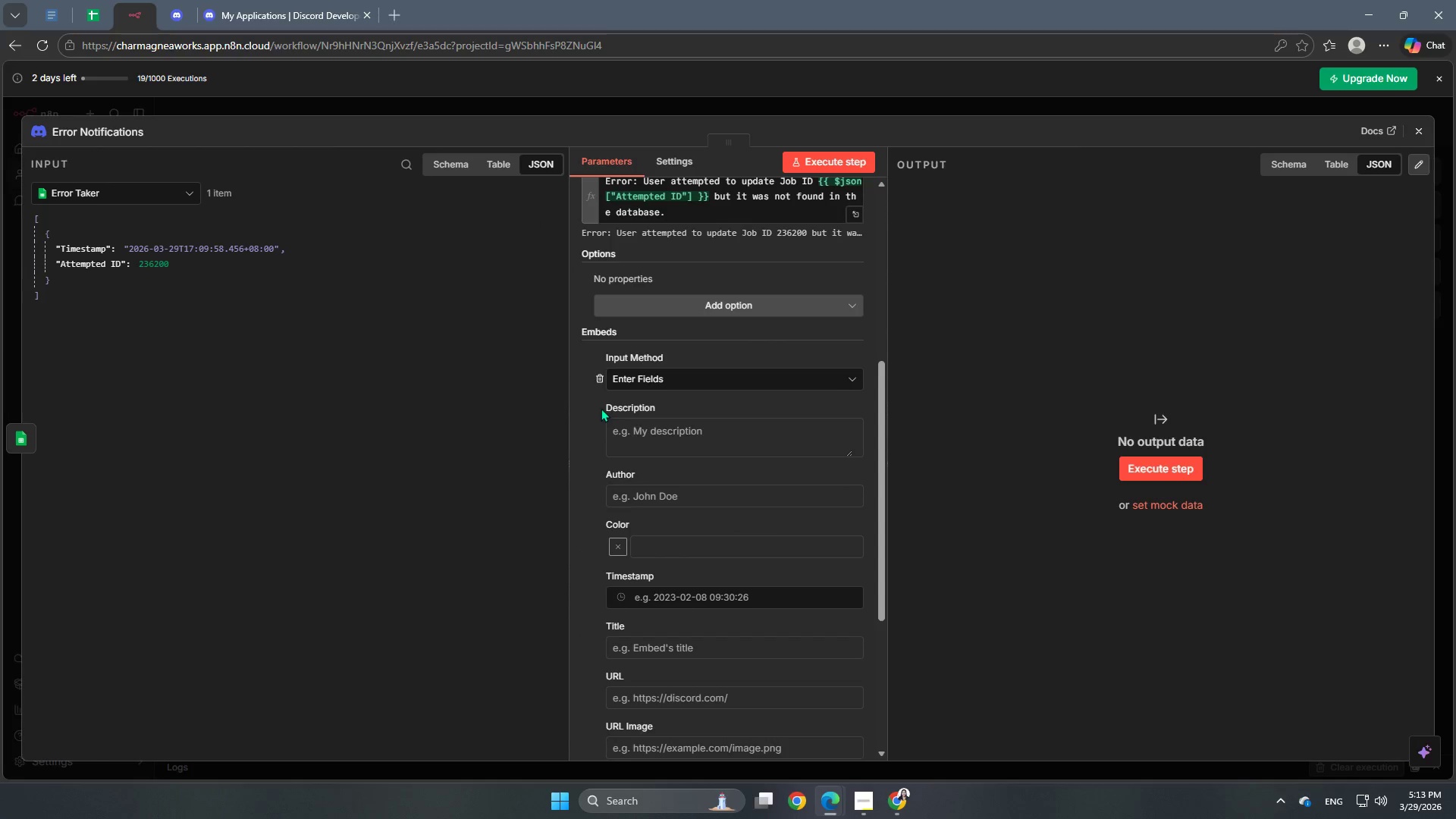 
left_click([596, 376])
 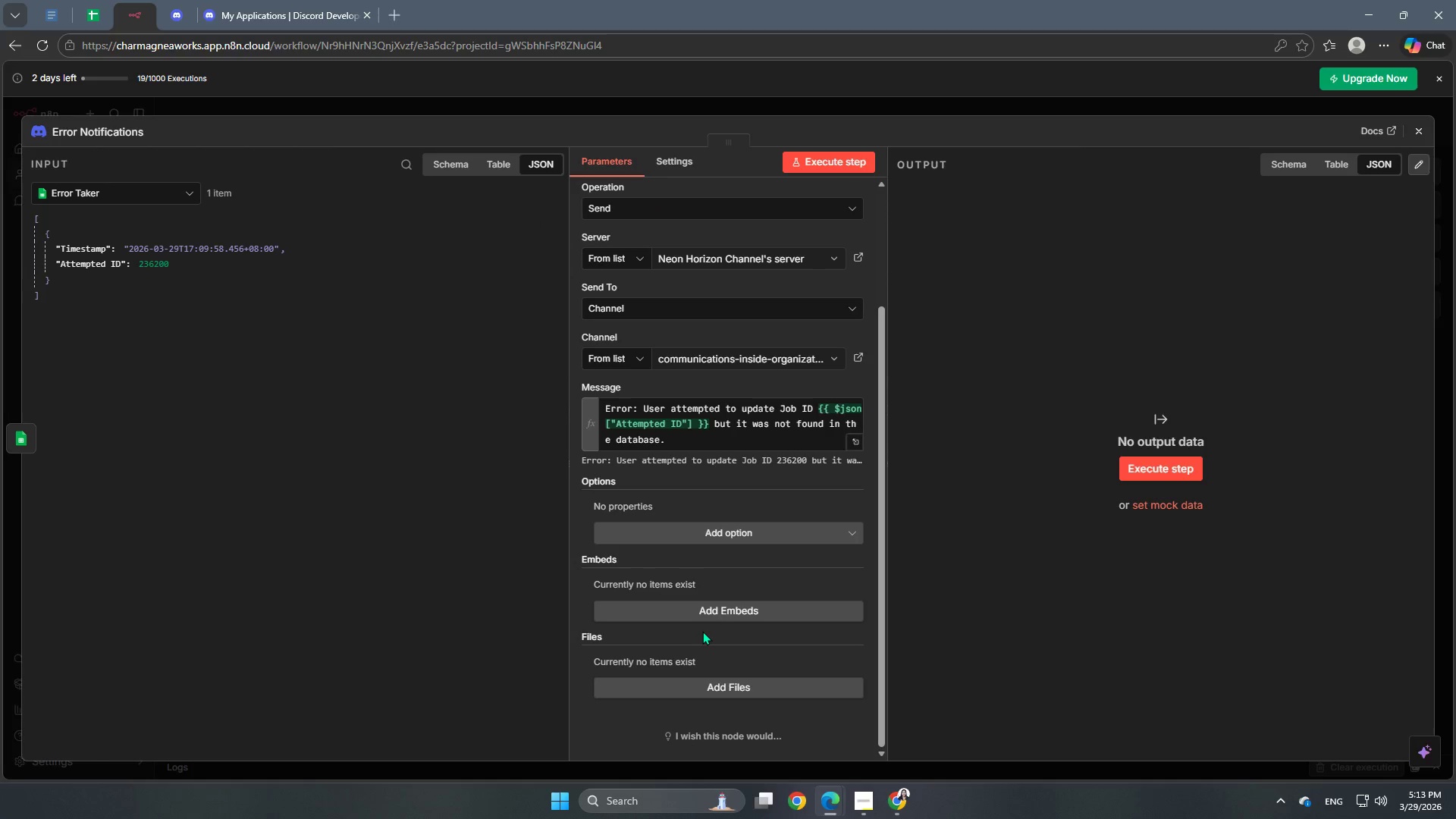 
scroll: coordinate [704, 692], scroll_direction: down, amount: 5.0
 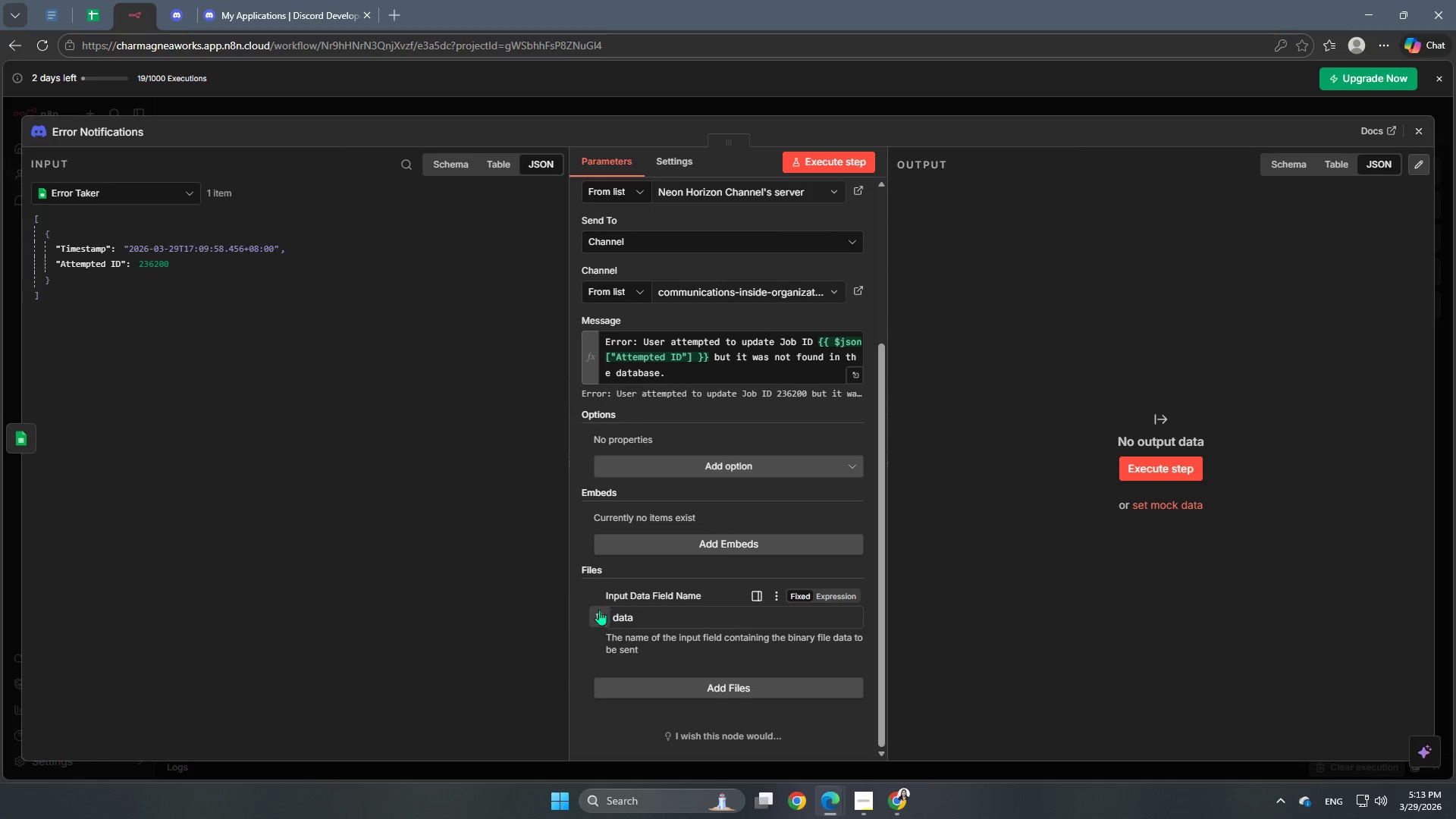 
left_click([599, 612])
 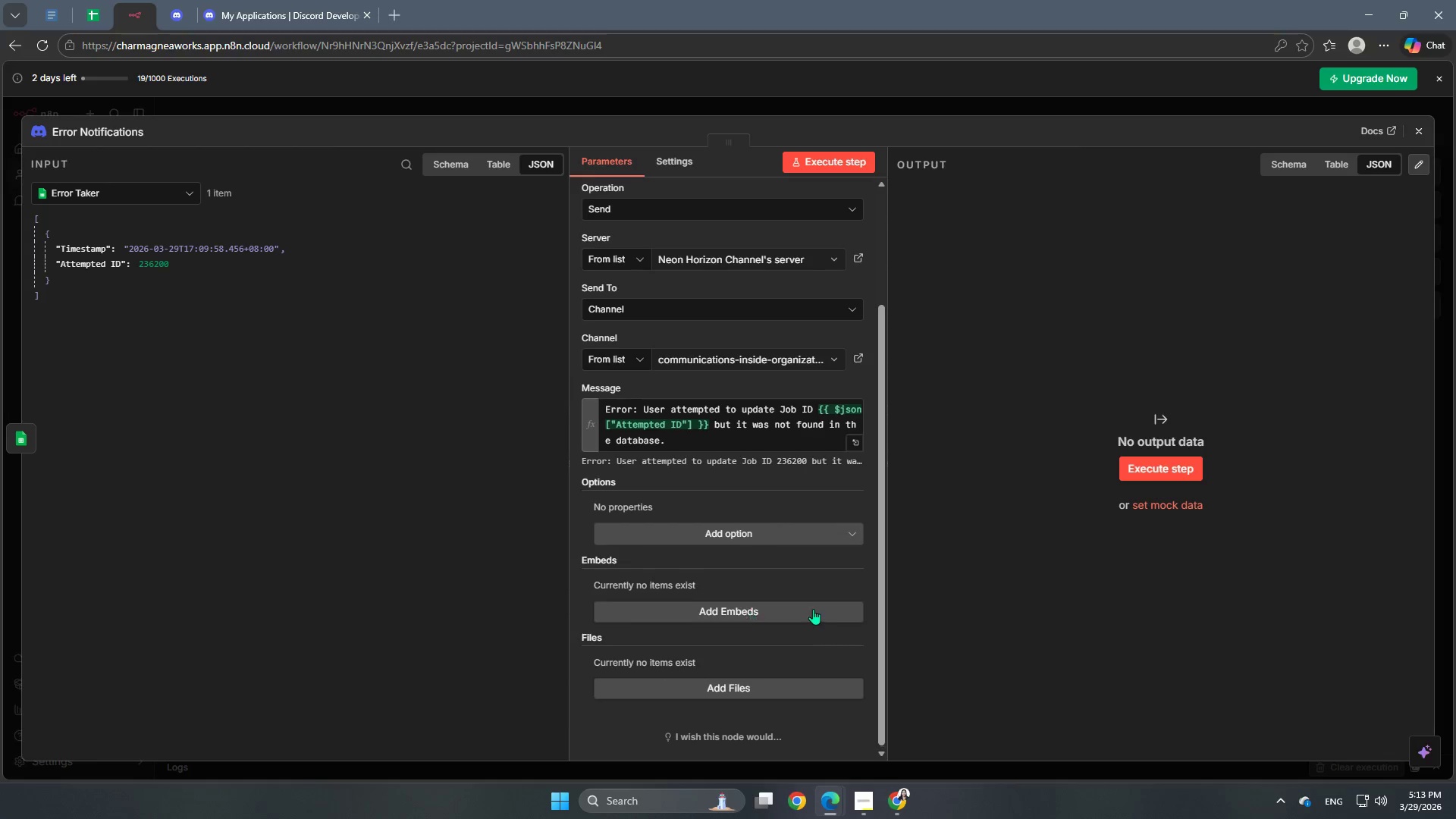 
scroll: coordinate [775, 558], scroll_direction: up, amount: 7.0
 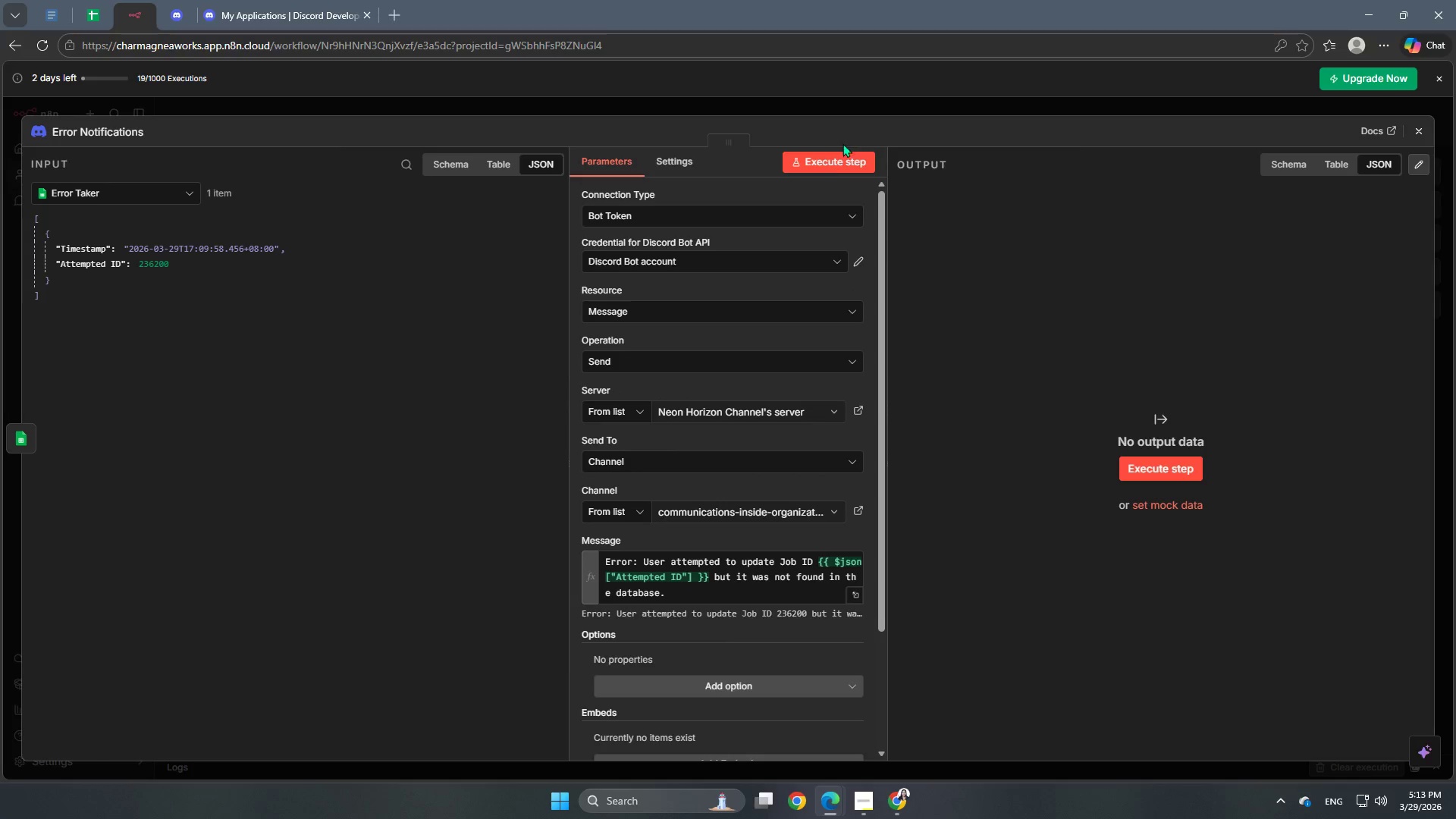 
left_click([832, 163])
 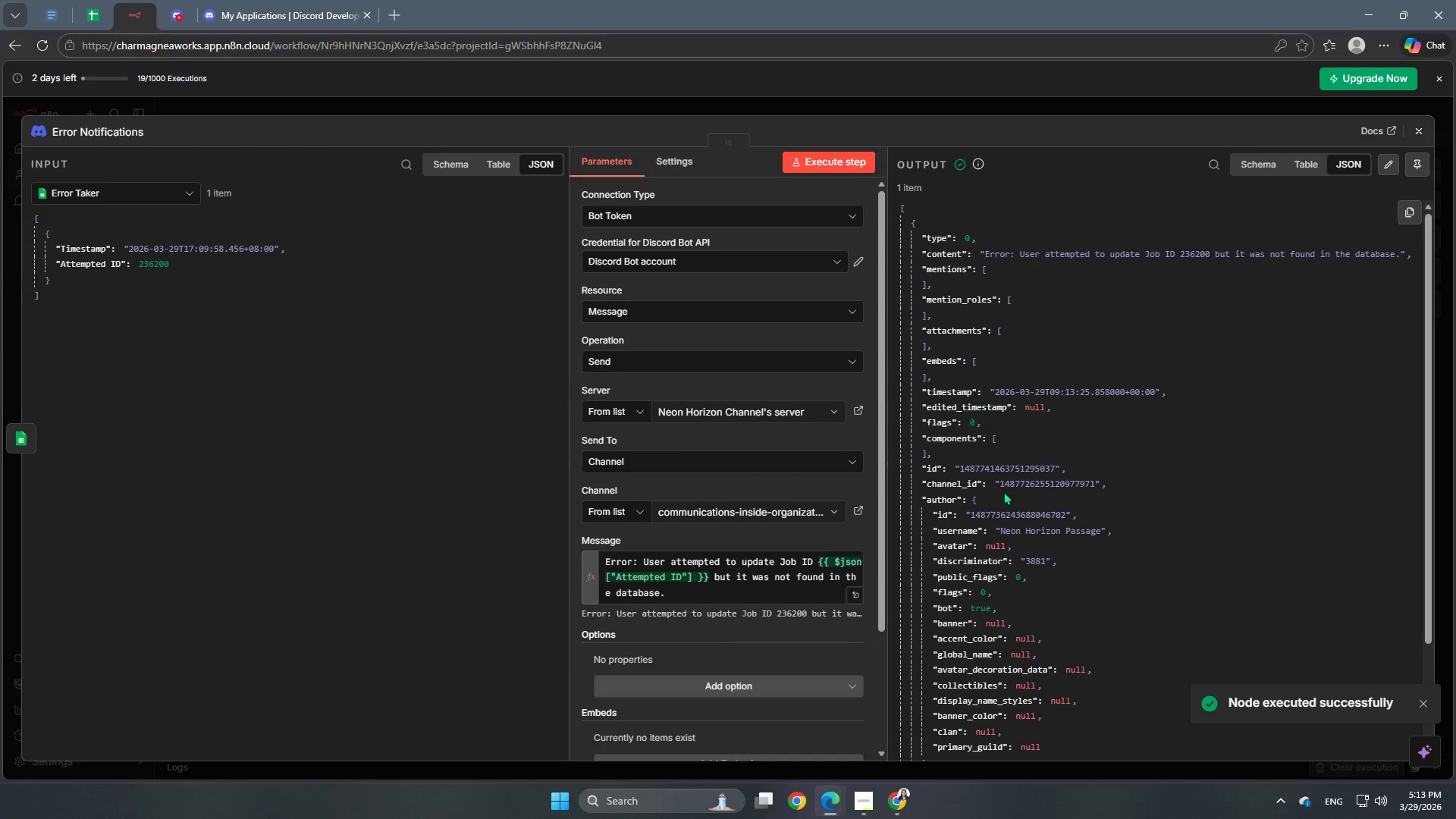 
scroll: coordinate [1029, 554], scroll_direction: down, amount: 3.0
 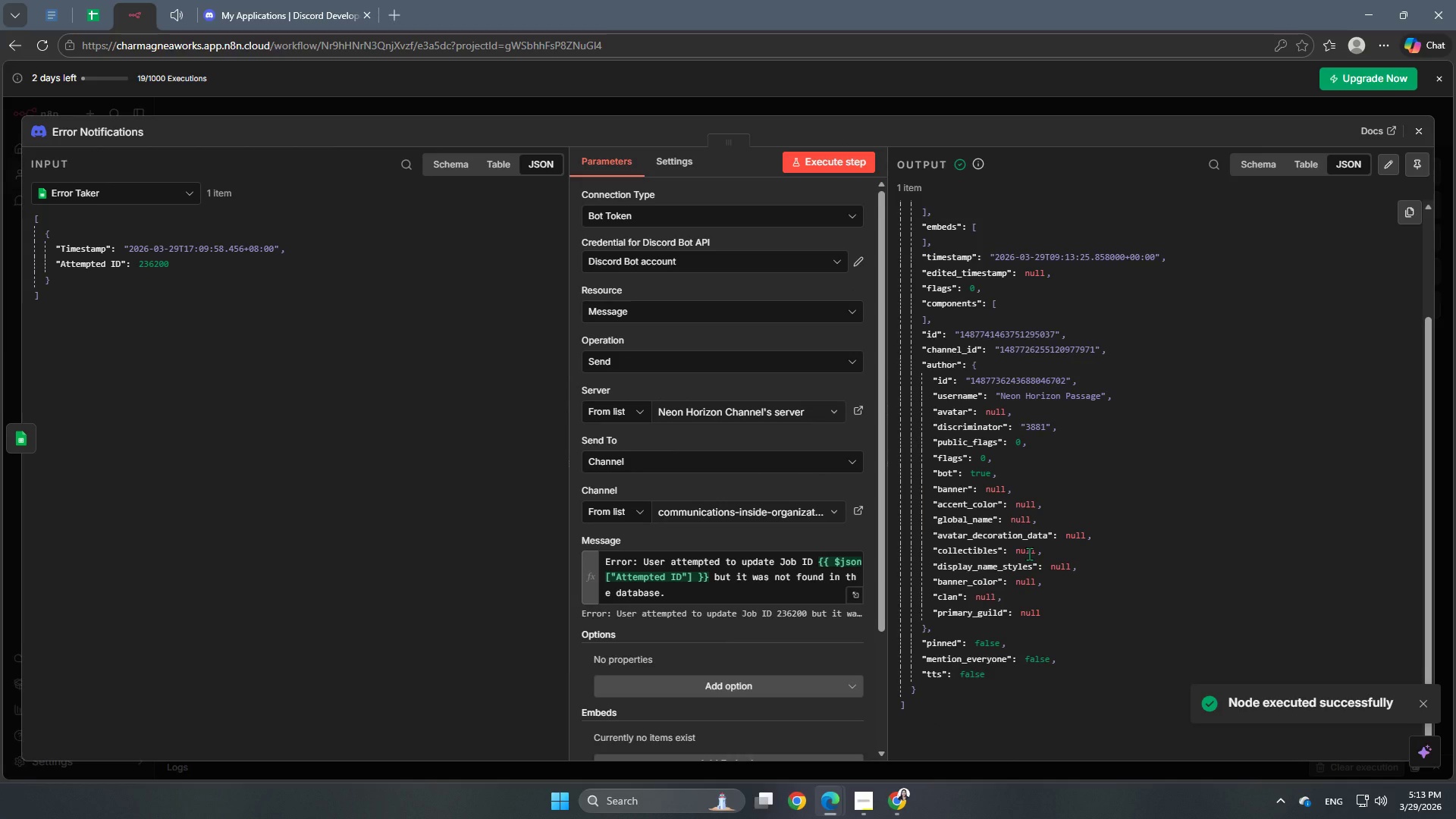 
scroll: coordinate [679, 475], scroll_direction: up, amount: 8.0
 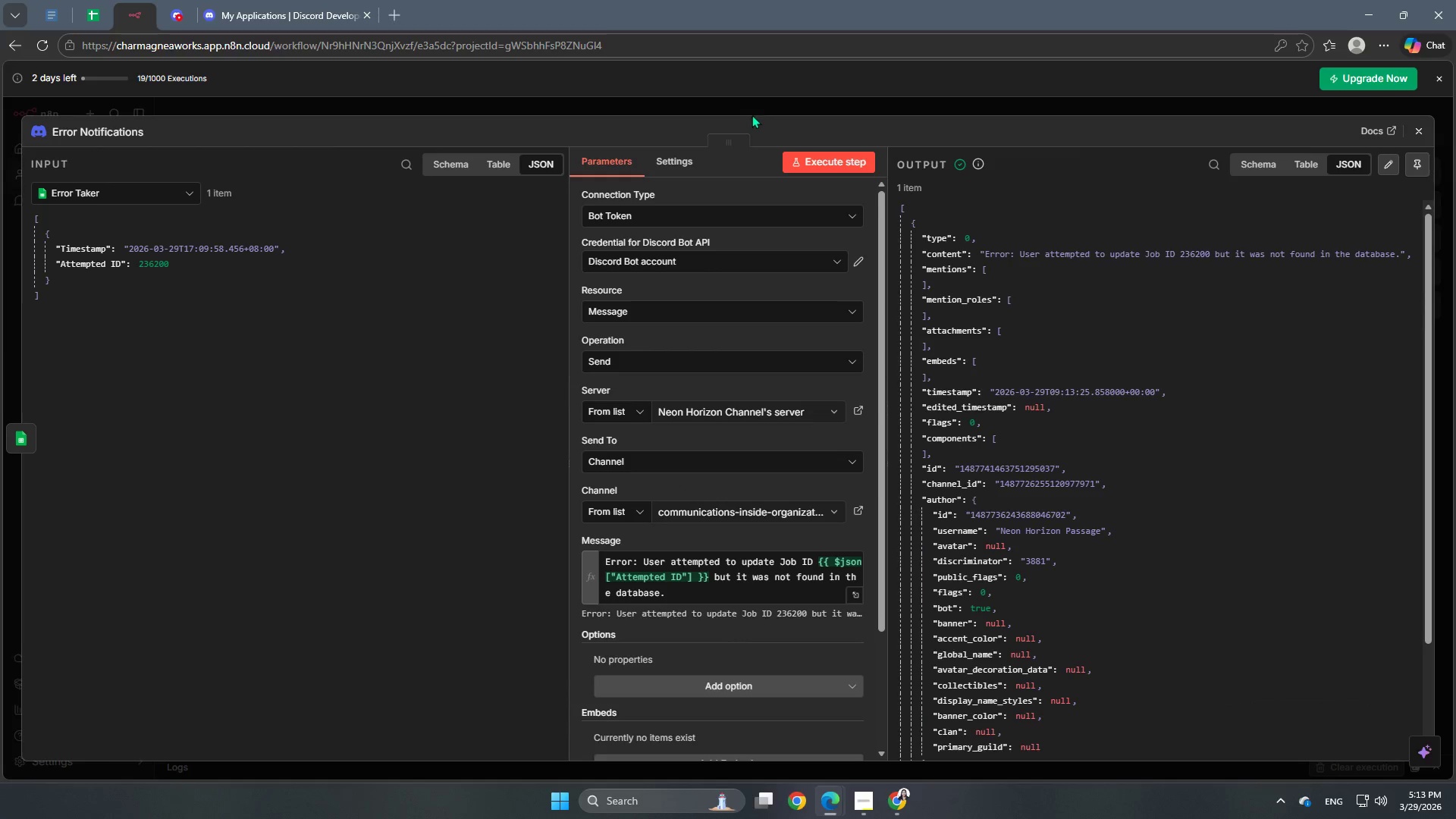 
left_click([756, 107])
 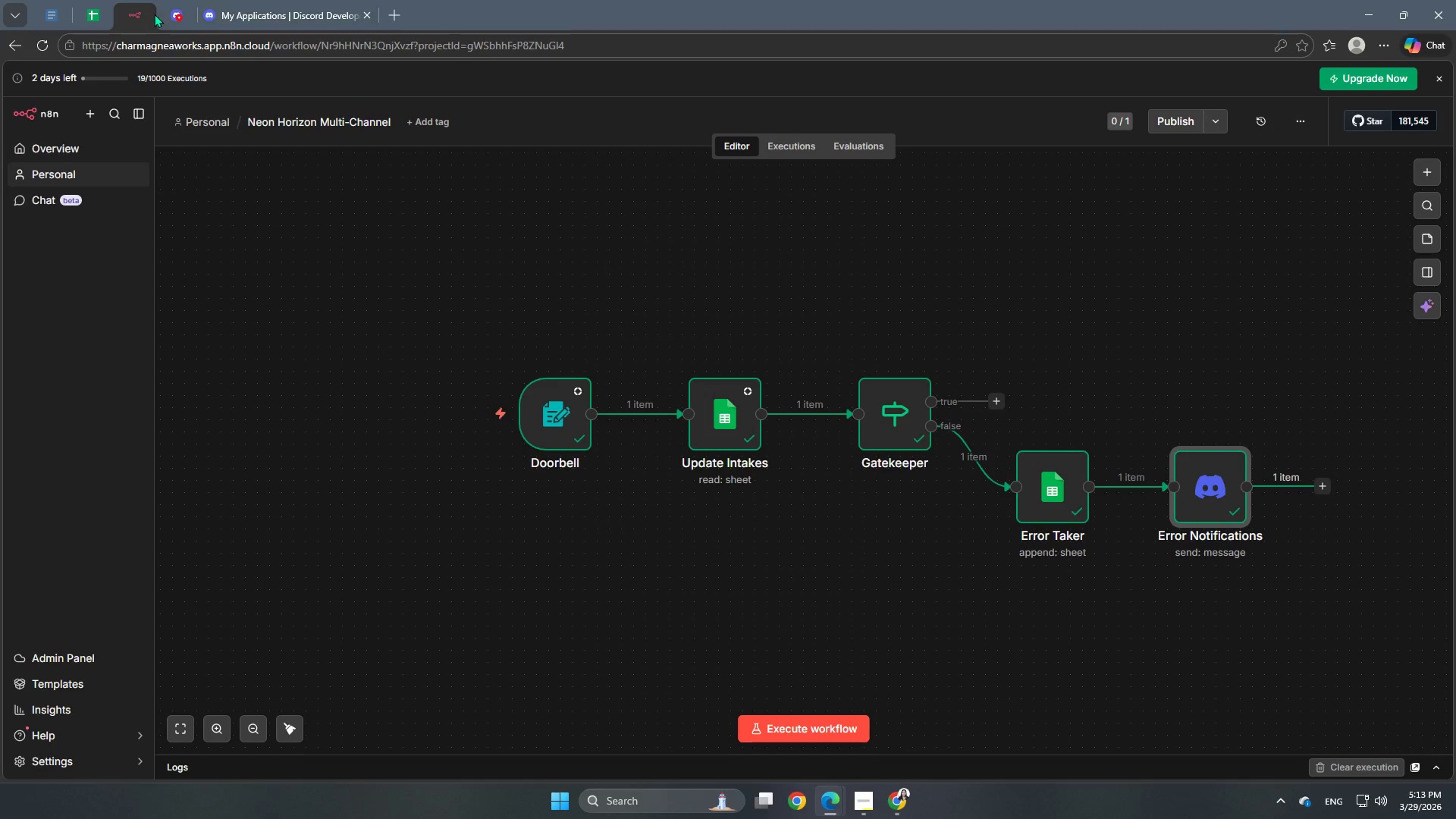 
left_click([172, 17])
 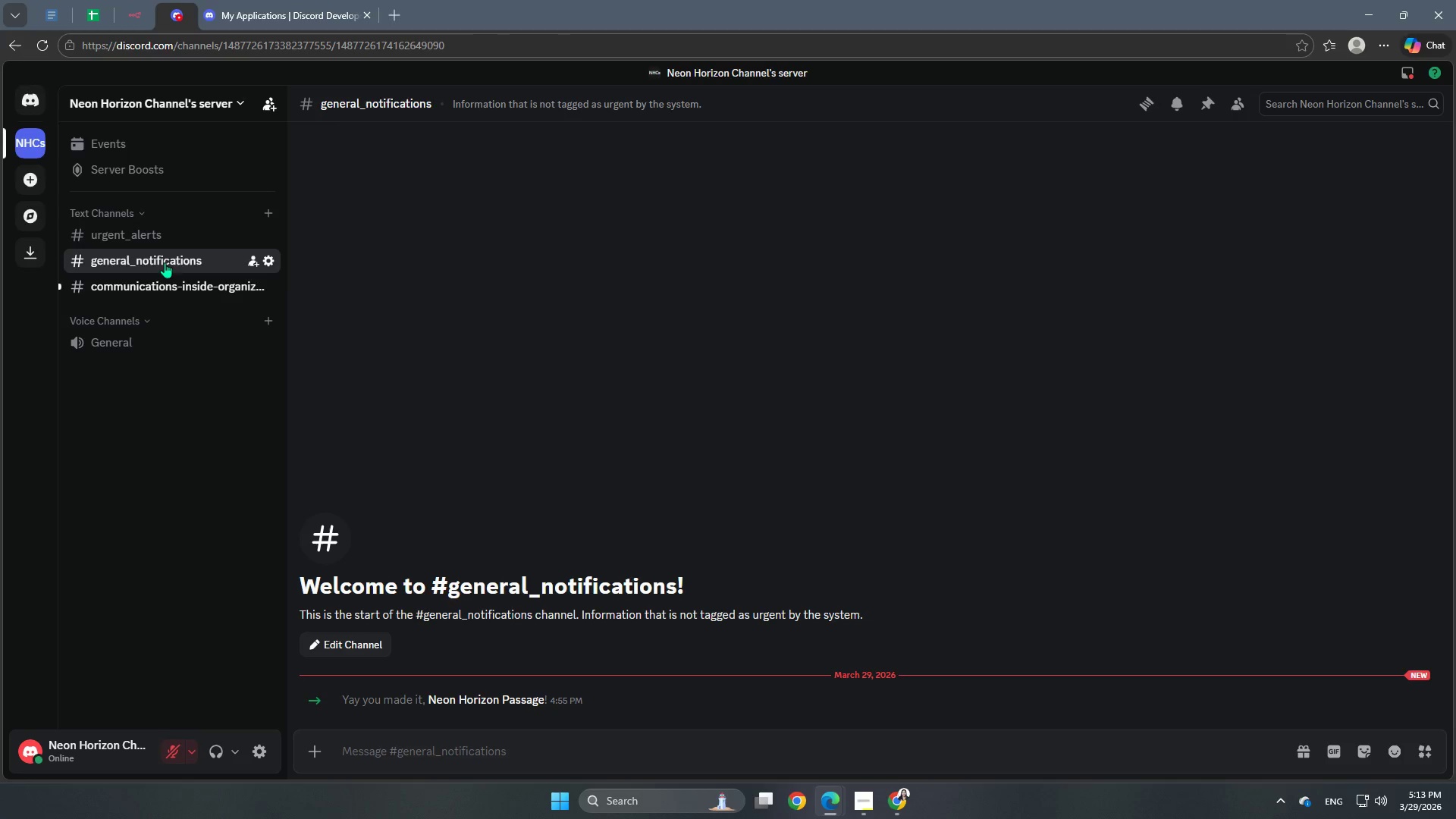 
left_click([162, 289])
 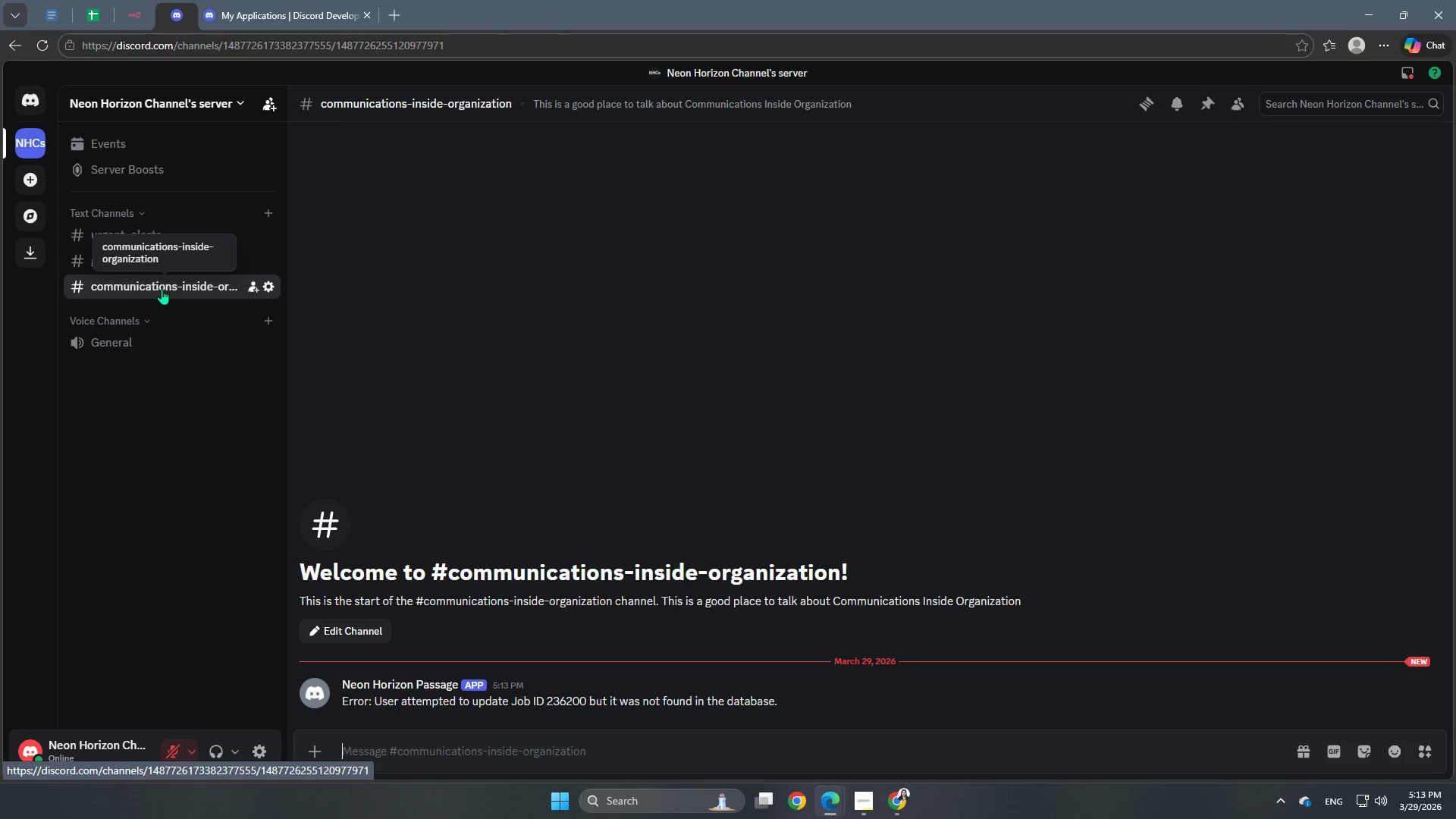 
wait(7.44)
 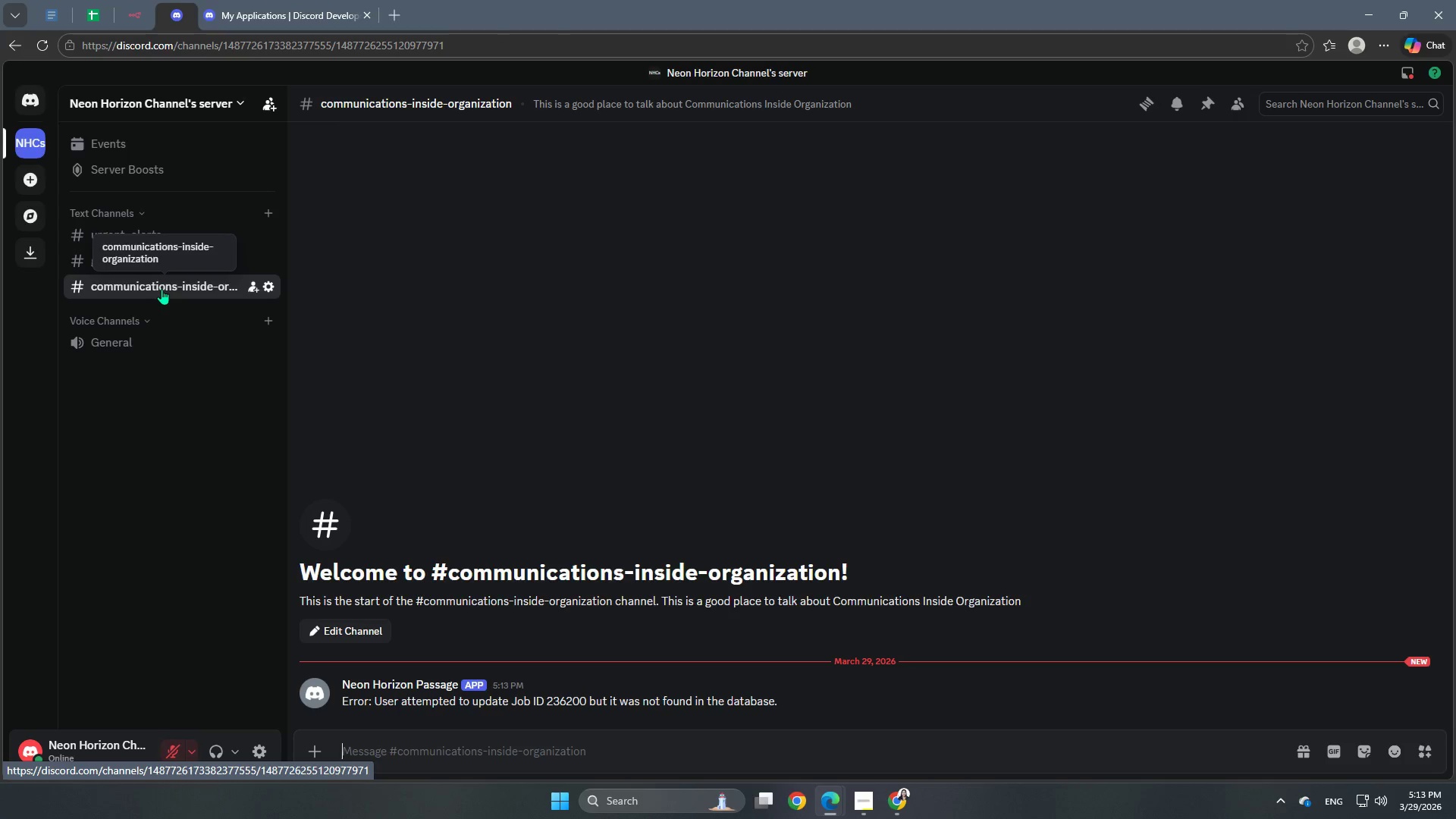 
left_click([265, 0])
 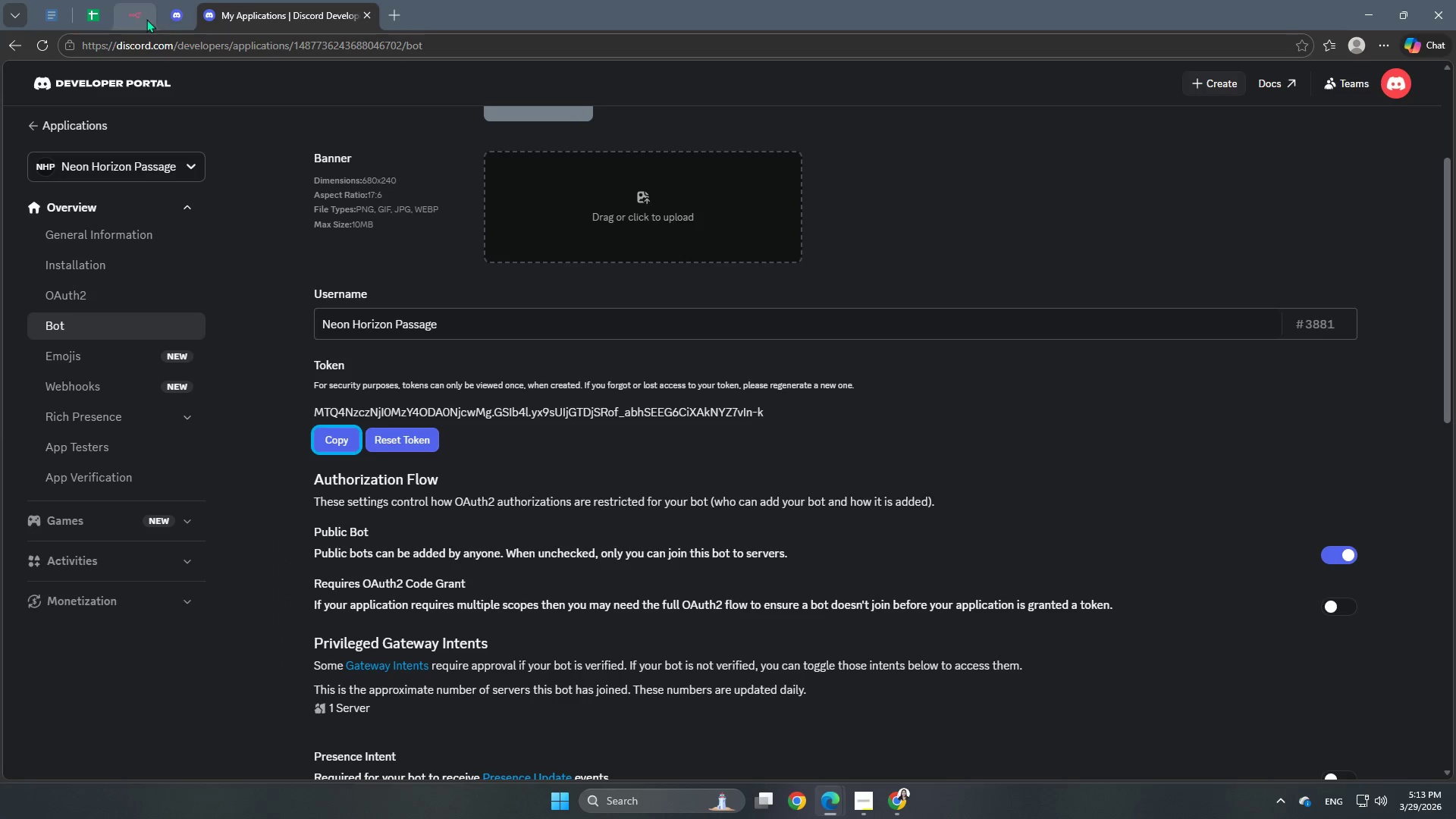 
left_click([144, 20])
 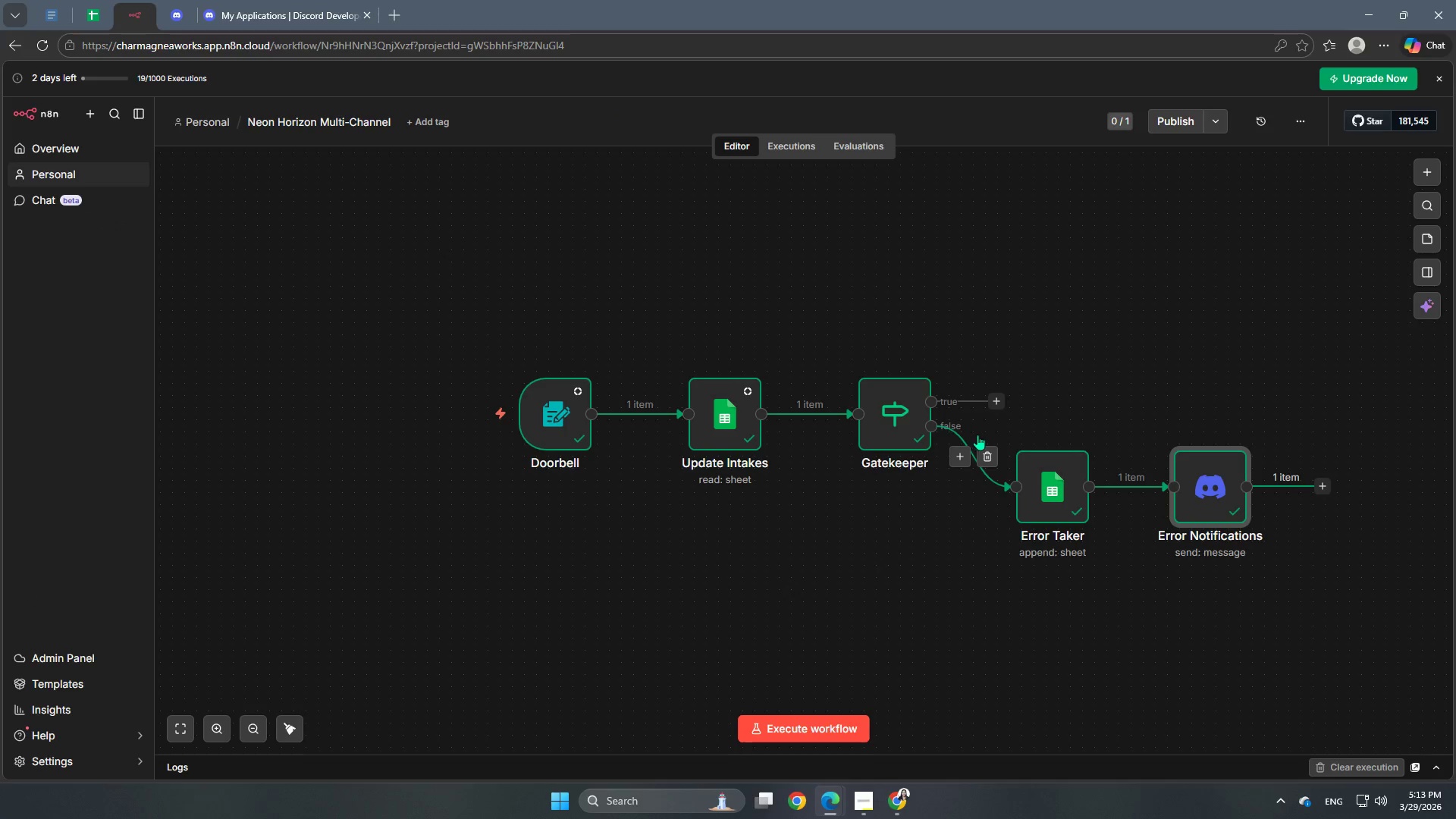 
left_click([998, 400])
 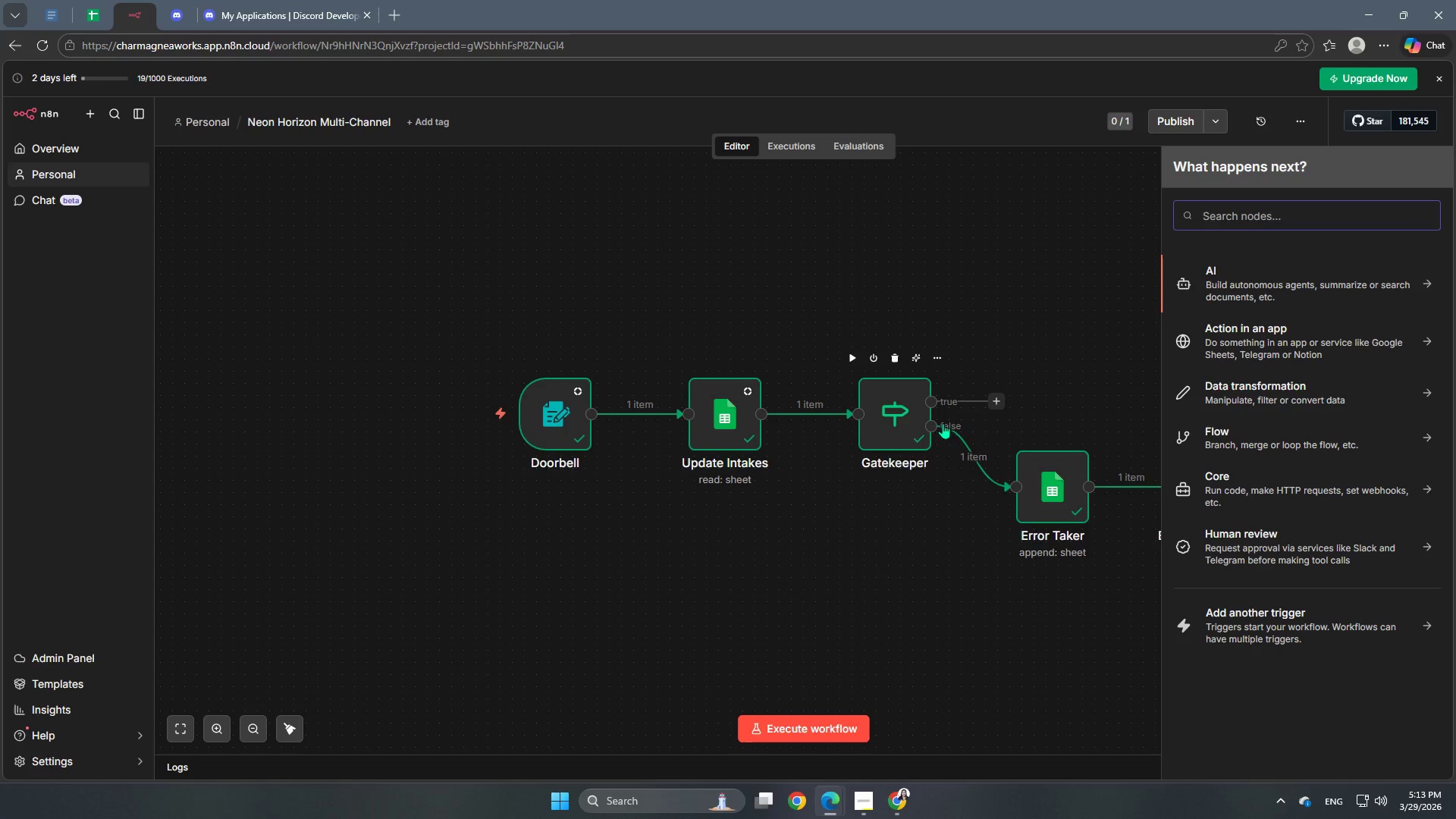 
wait(5.41)
 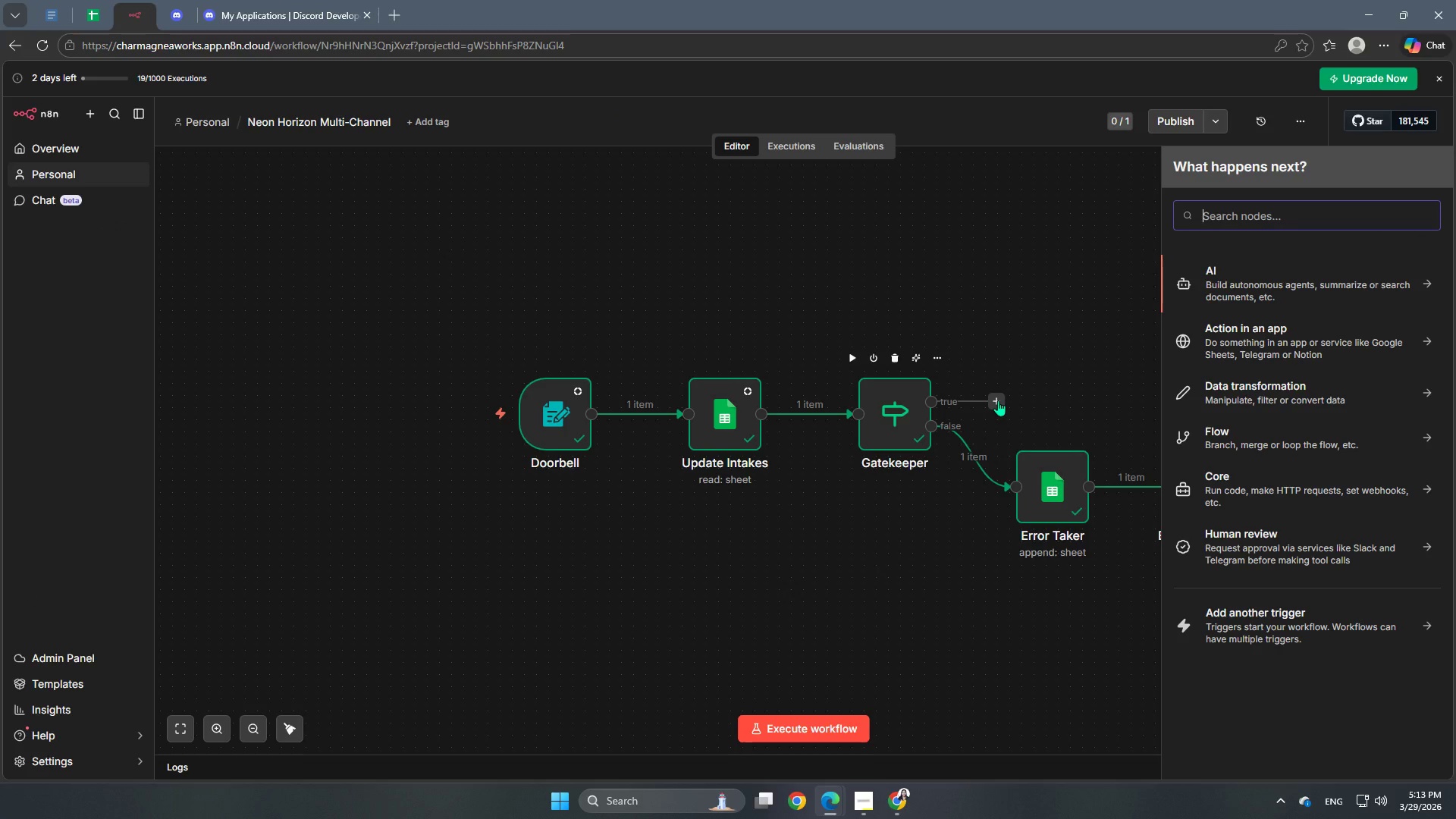 
left_click([83, 9])
 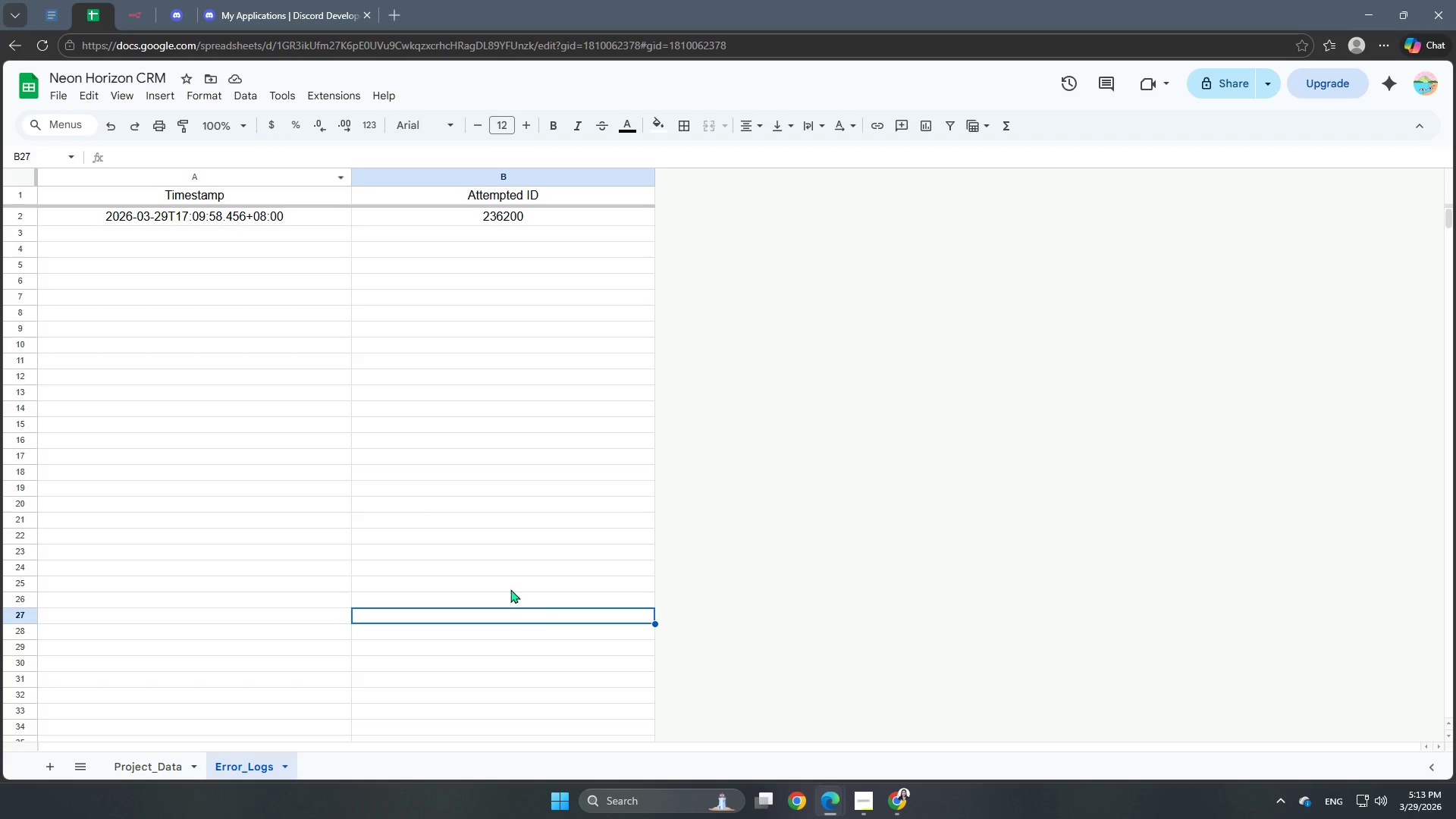 
scroll: coordinate [554, 627], scroll_direction: up, amount: 1.0
 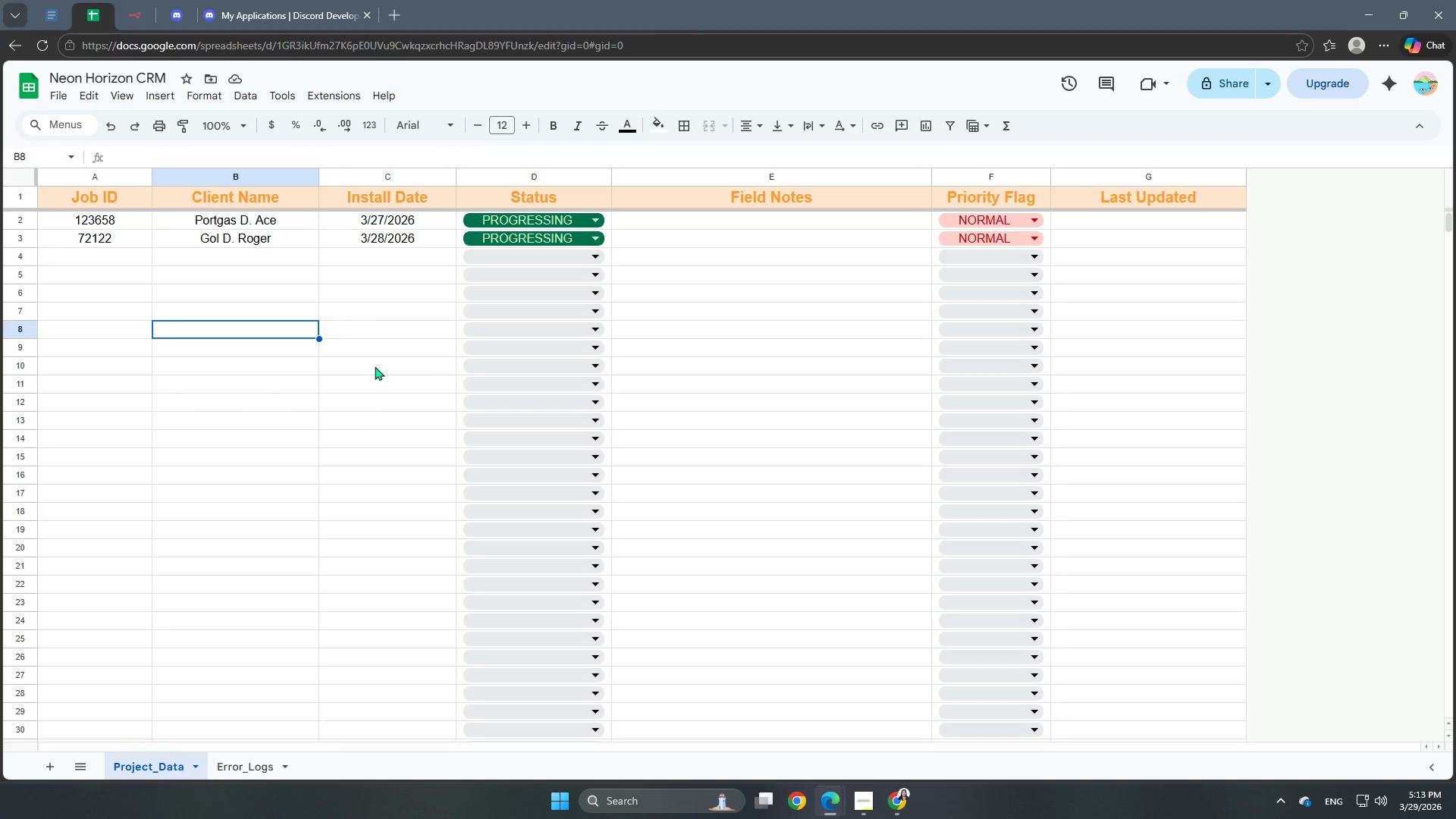 
left_click([315, 268])
 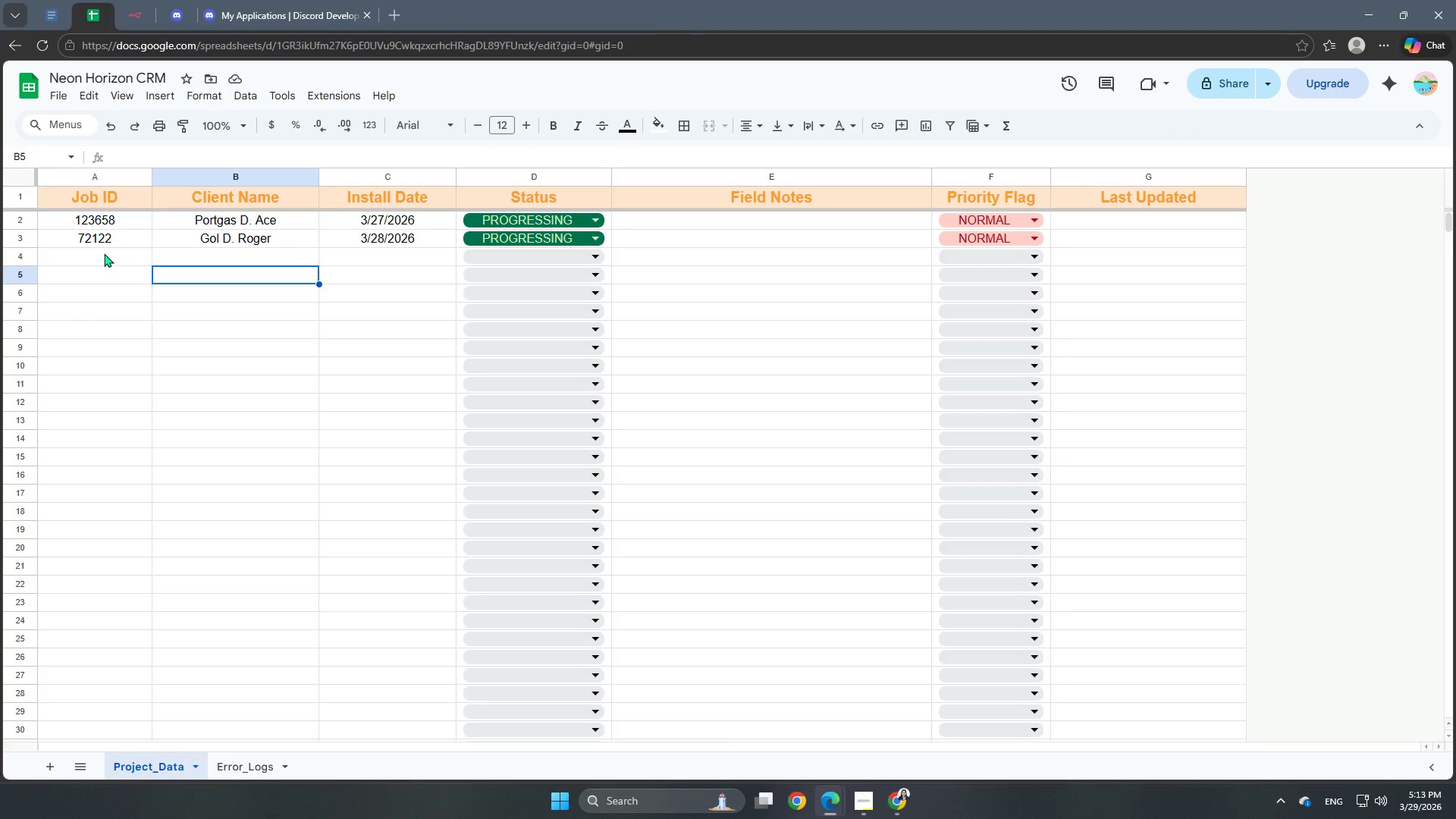 
left_click([103, 251])
 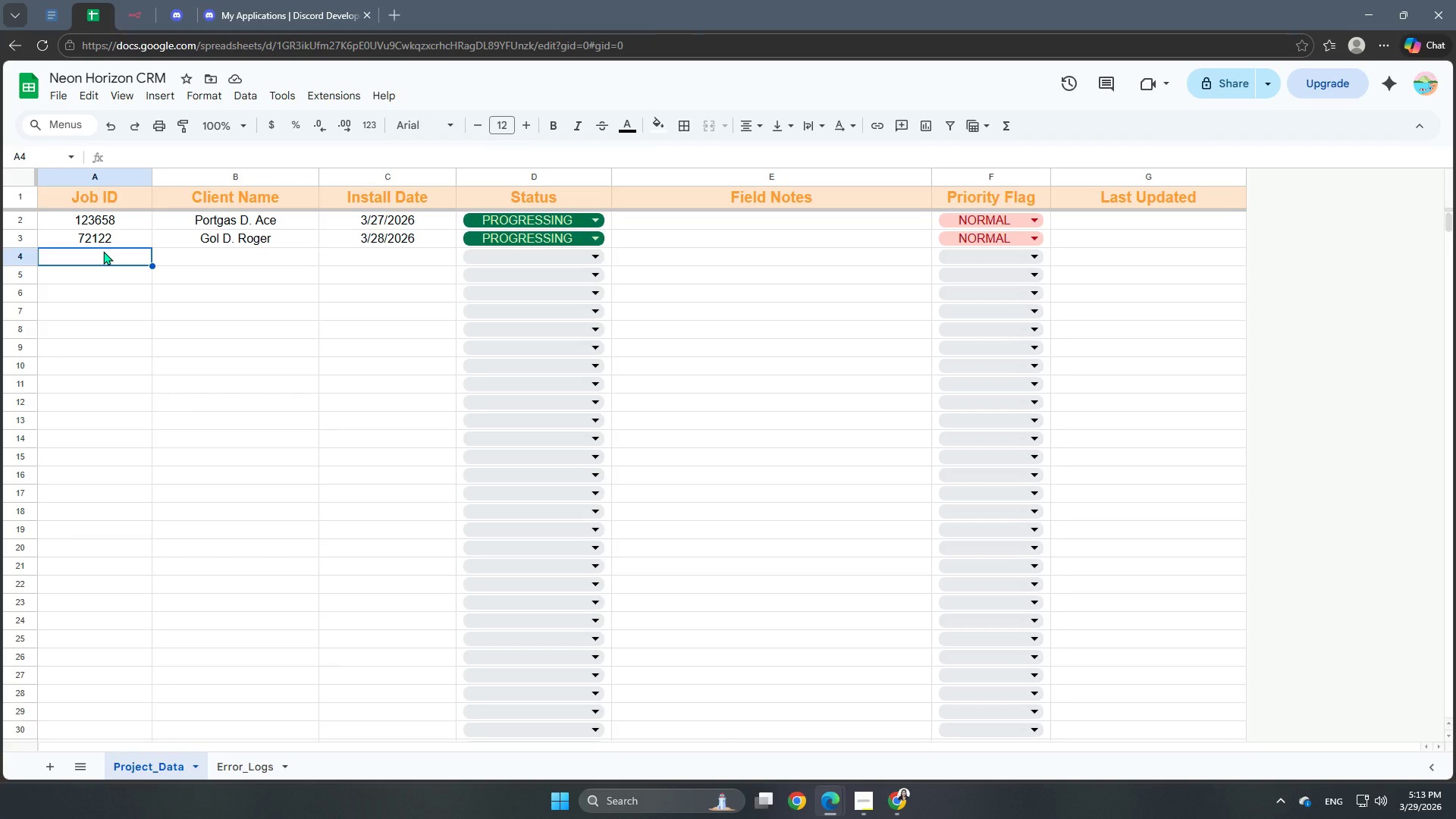 
wait(8.2)
 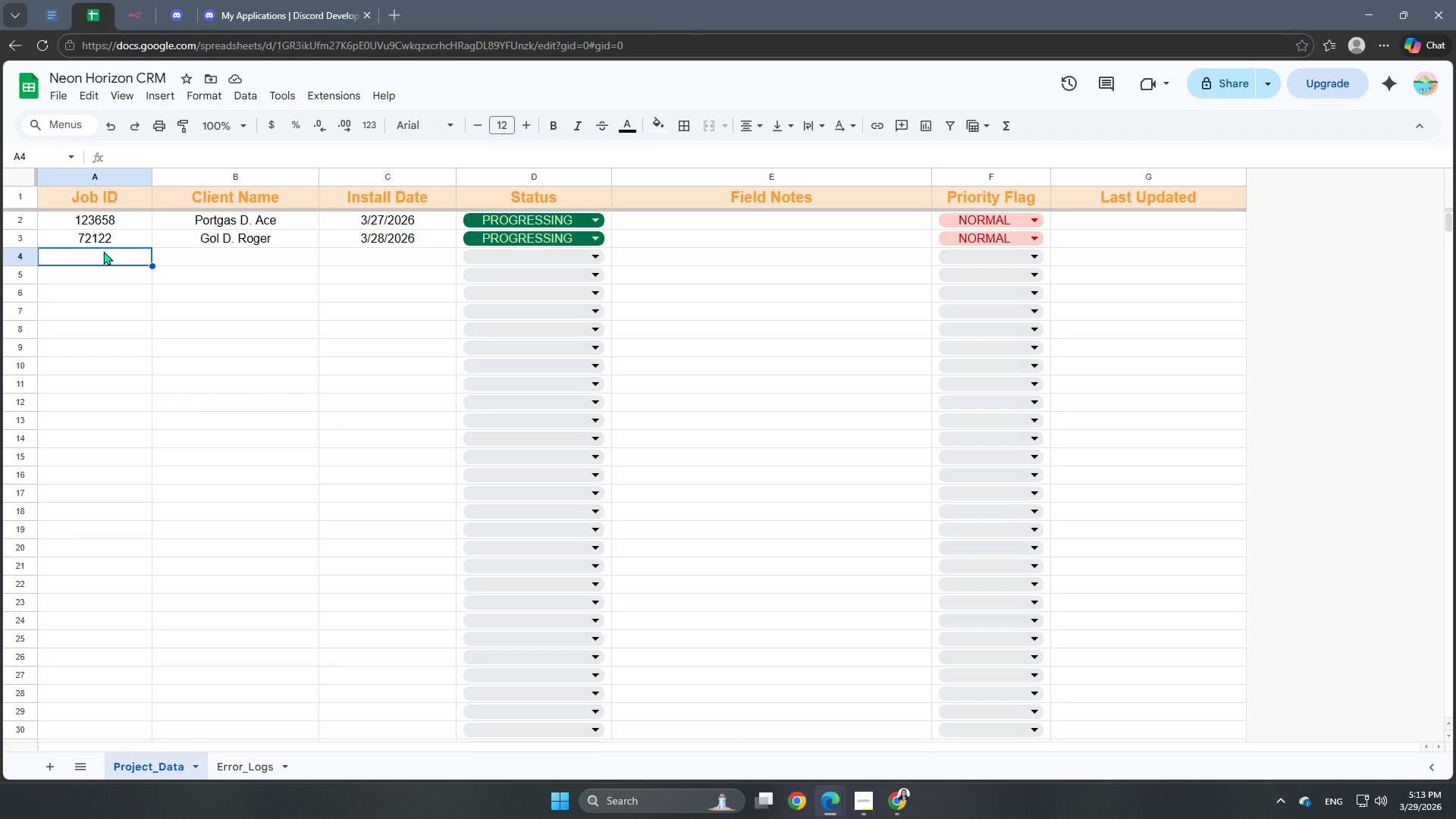 
left_click([235, 6])
 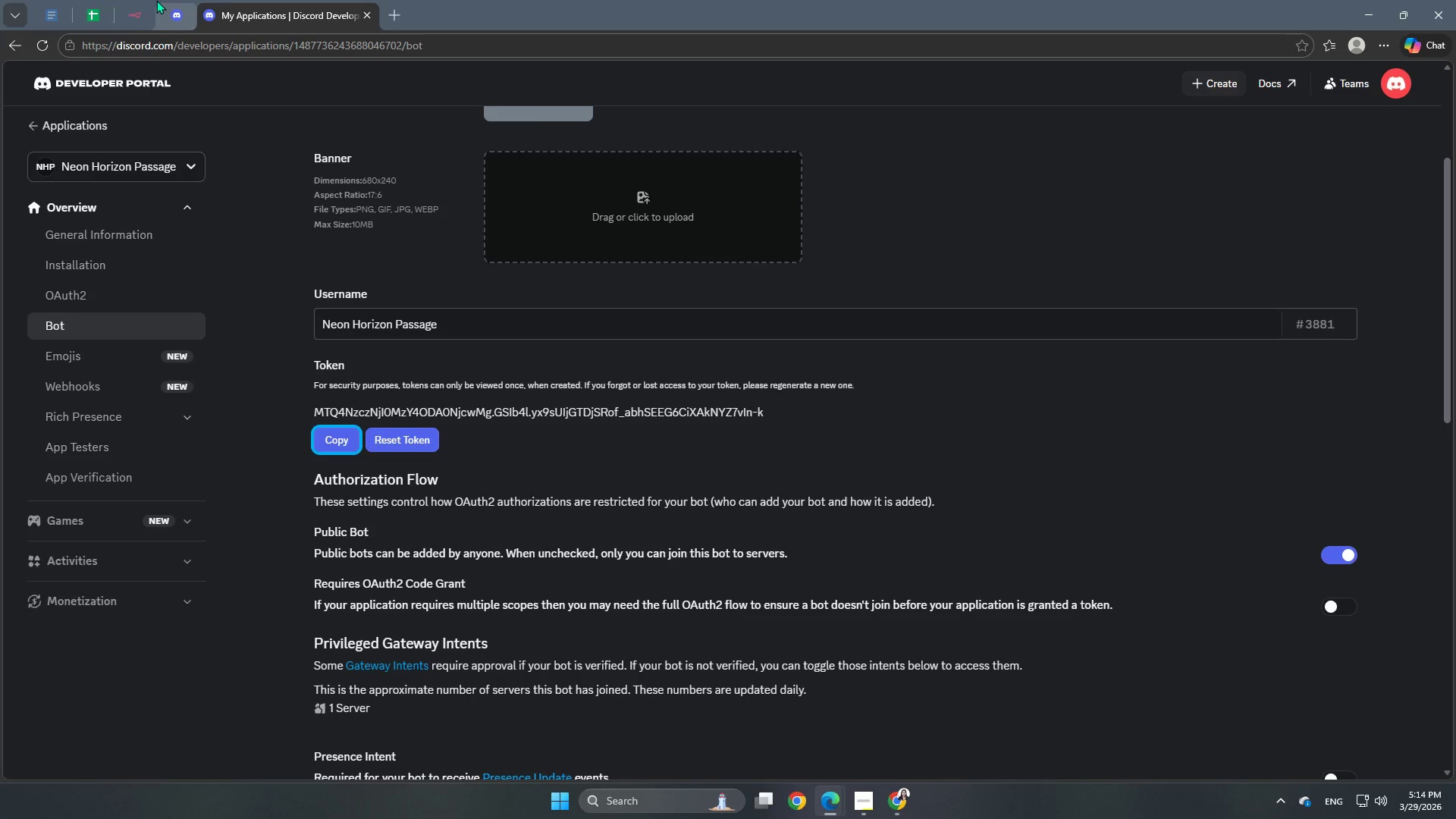 
left_click([130, 6])
 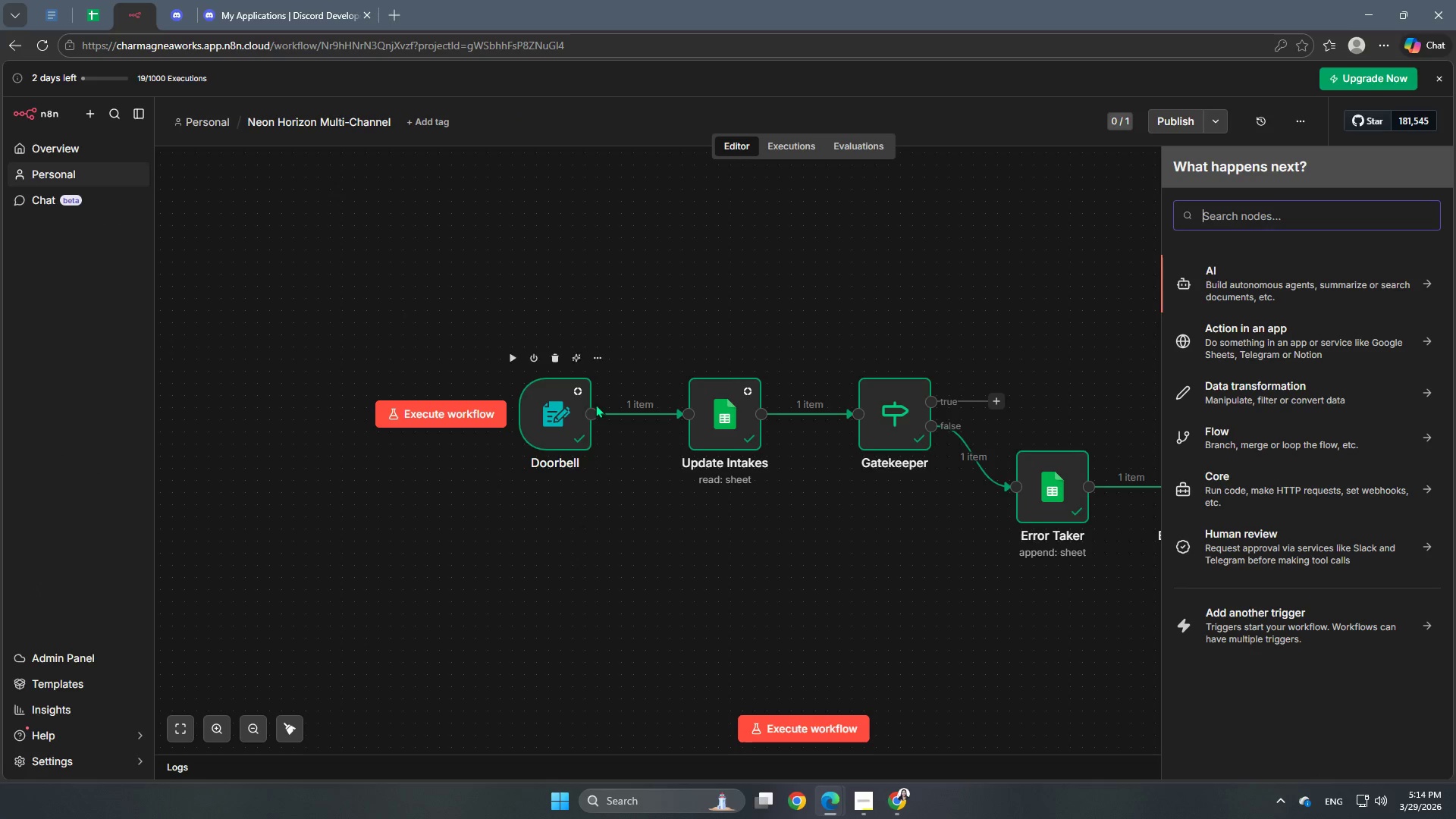 
left_click([558, 410])
 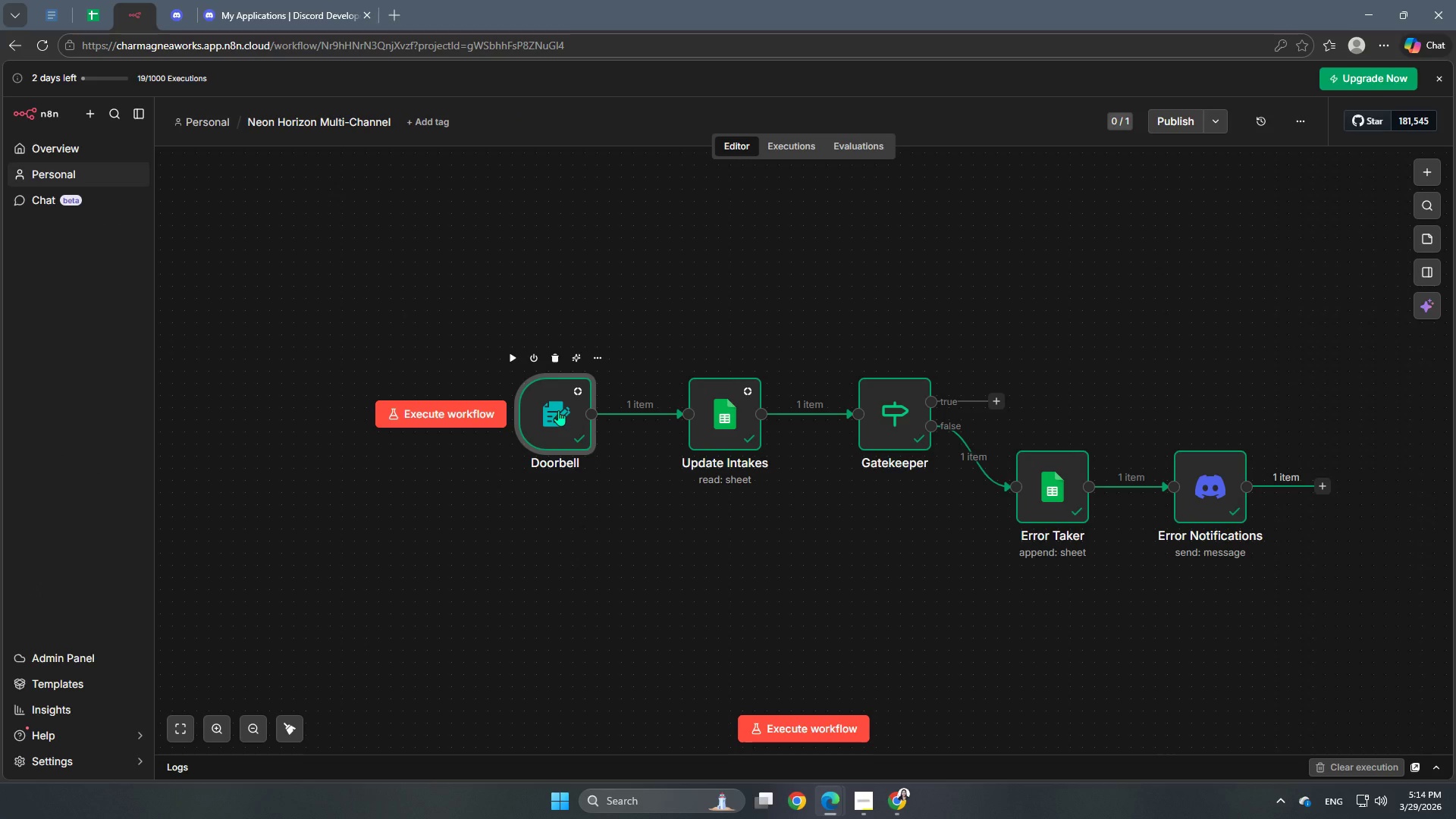 
double_click([558, 410])
 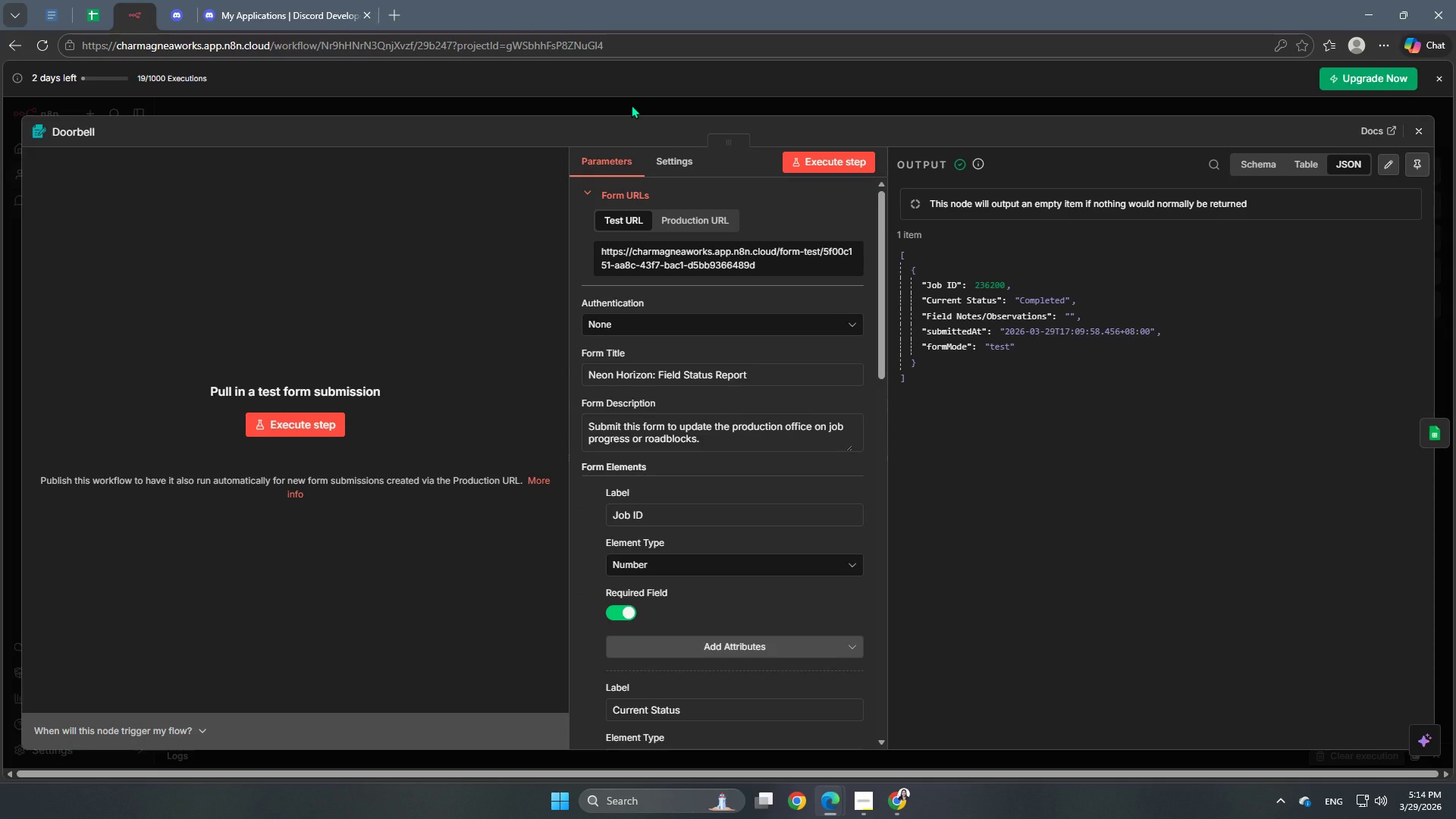 
left_click([631, 105])
 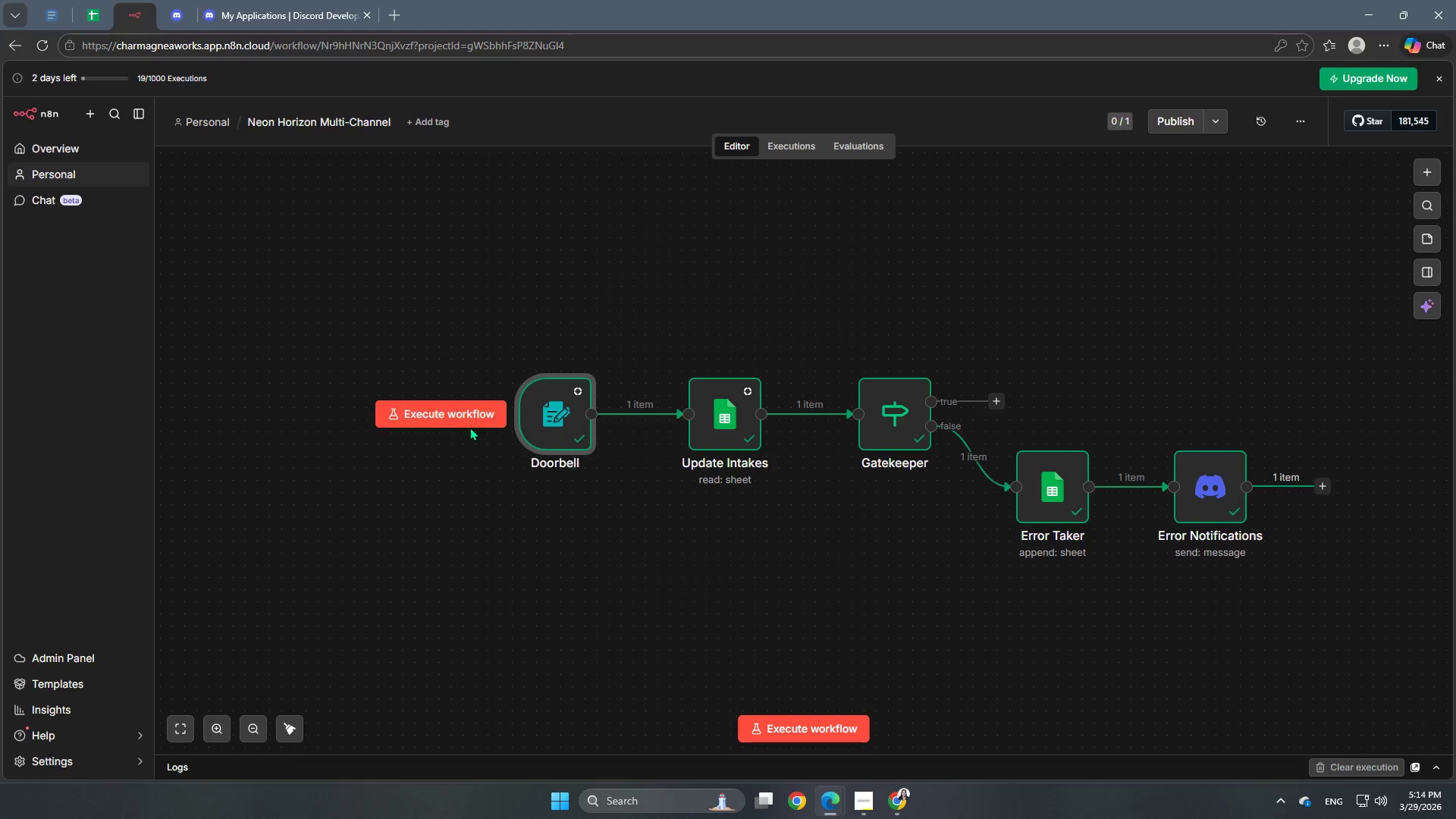 
left_click([452, 414])
 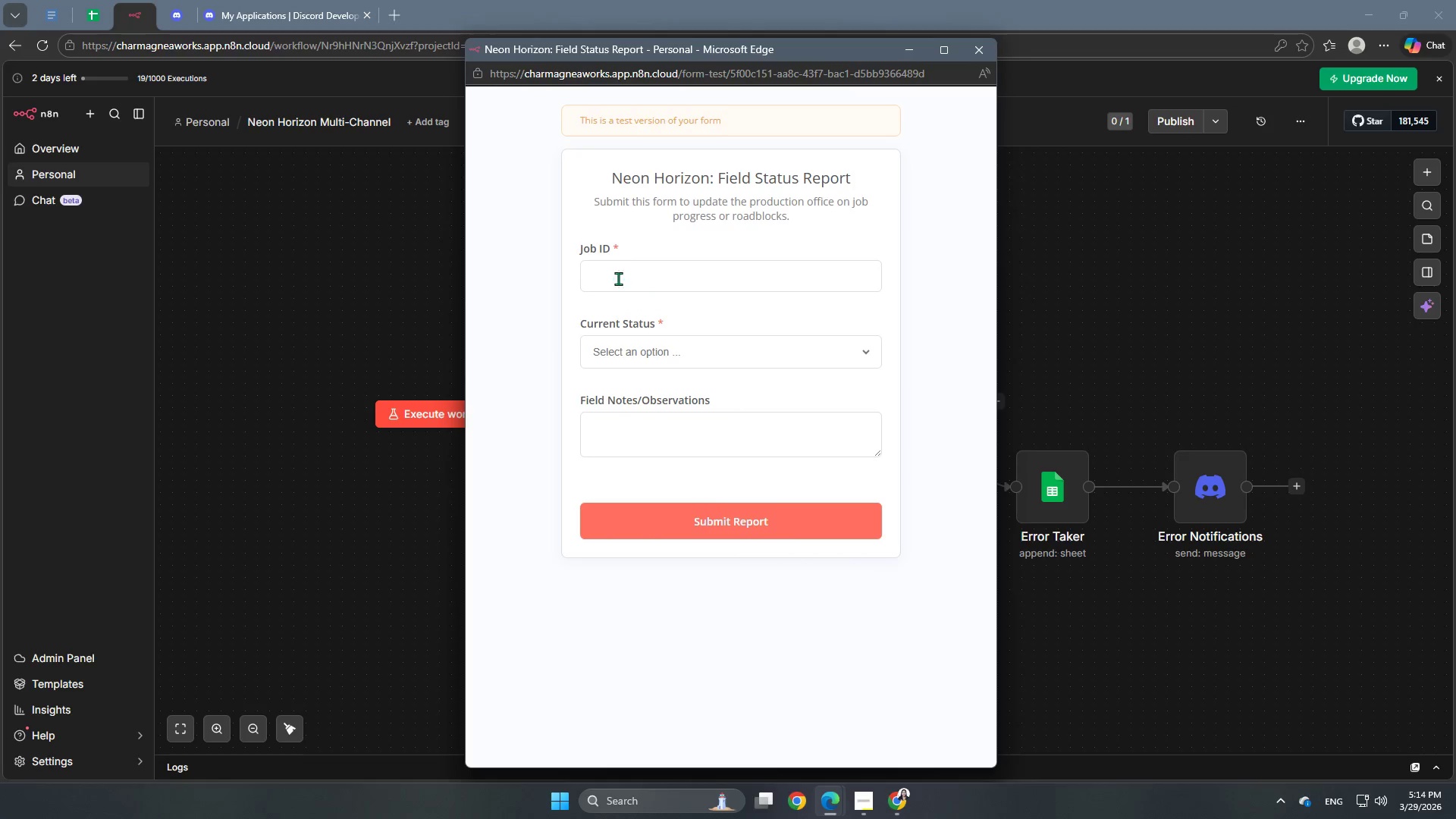 
left_click([641, 273])
 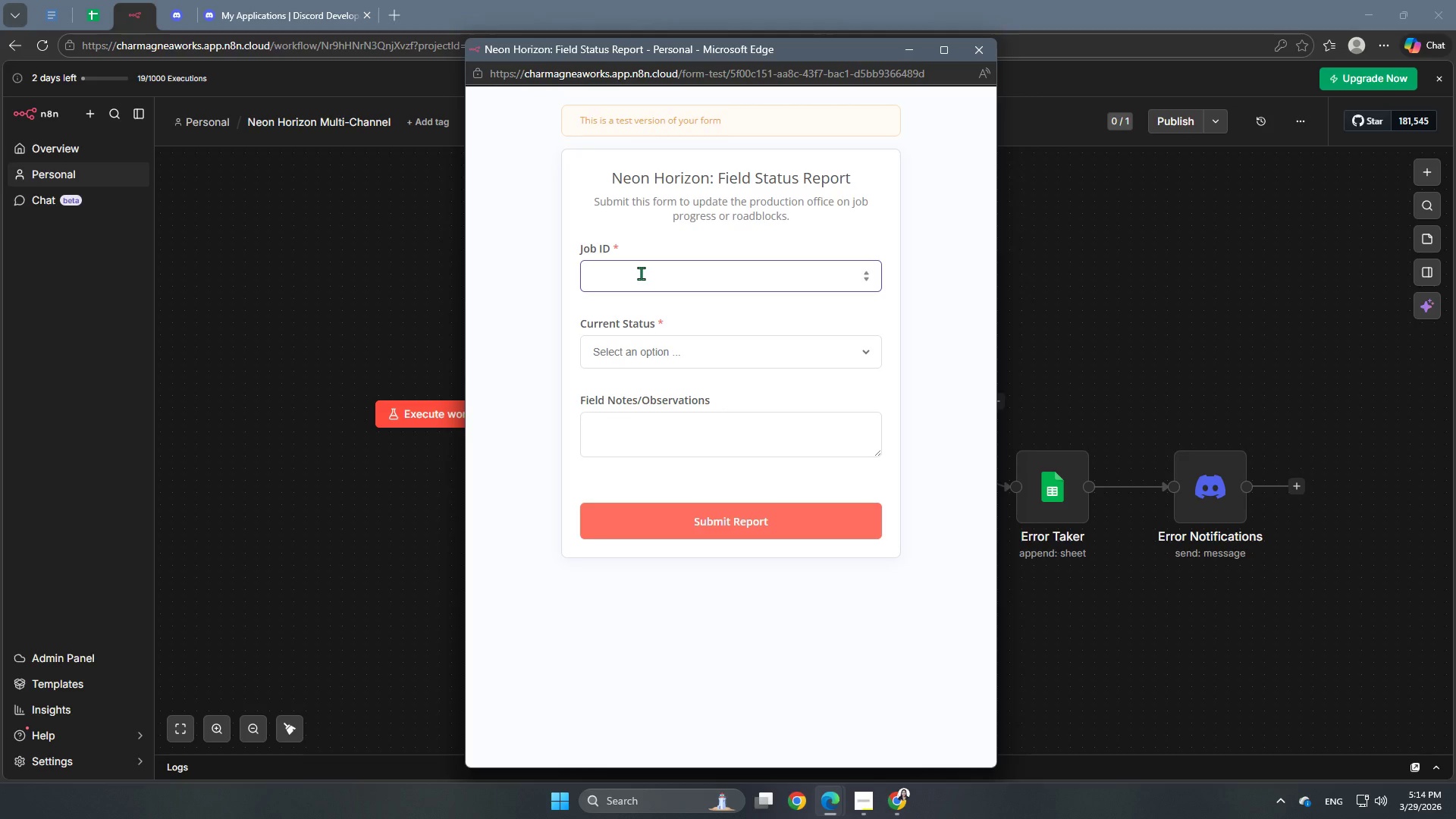 
key(Numpad7)
 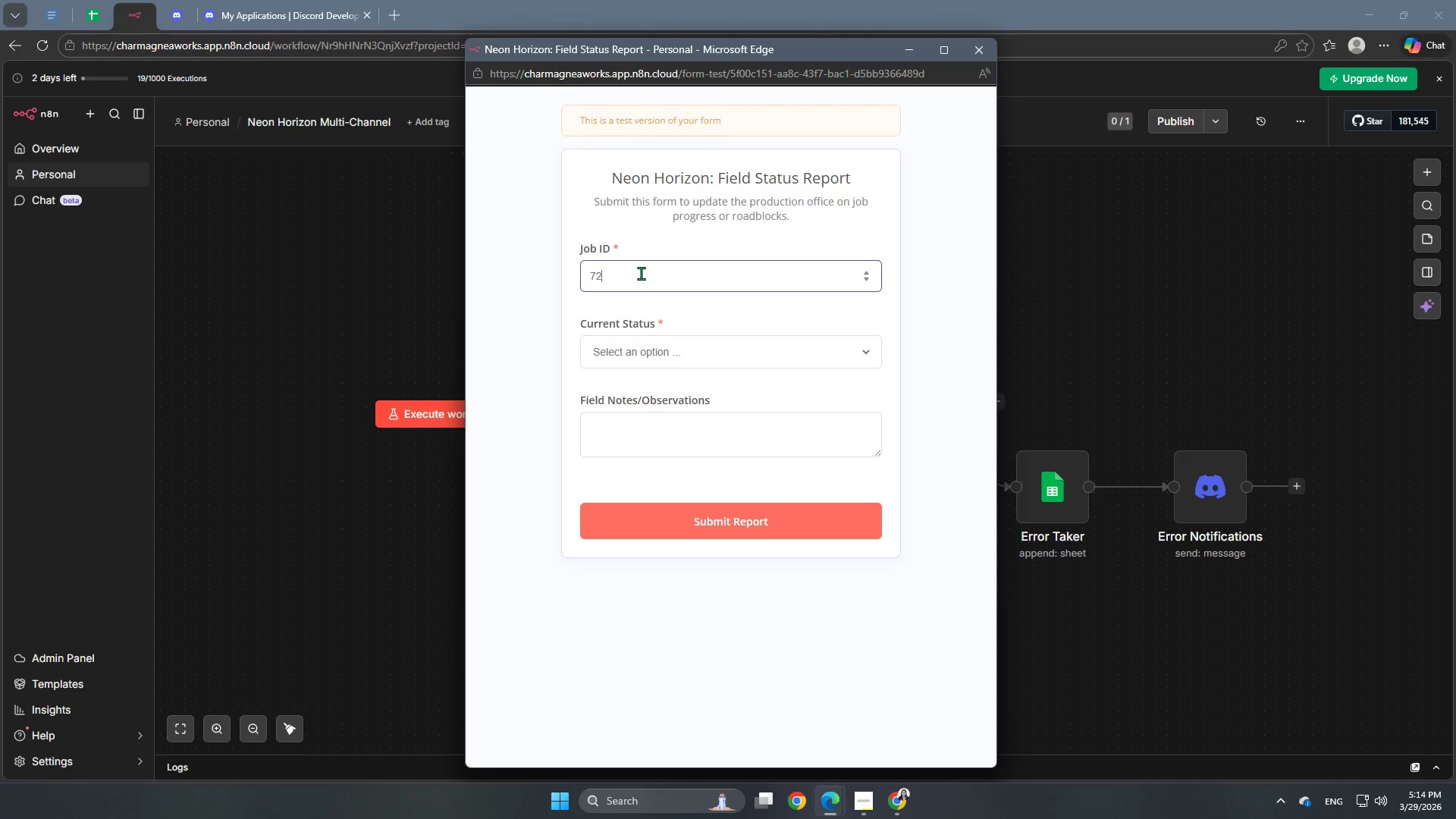 
key(Numpad2)
 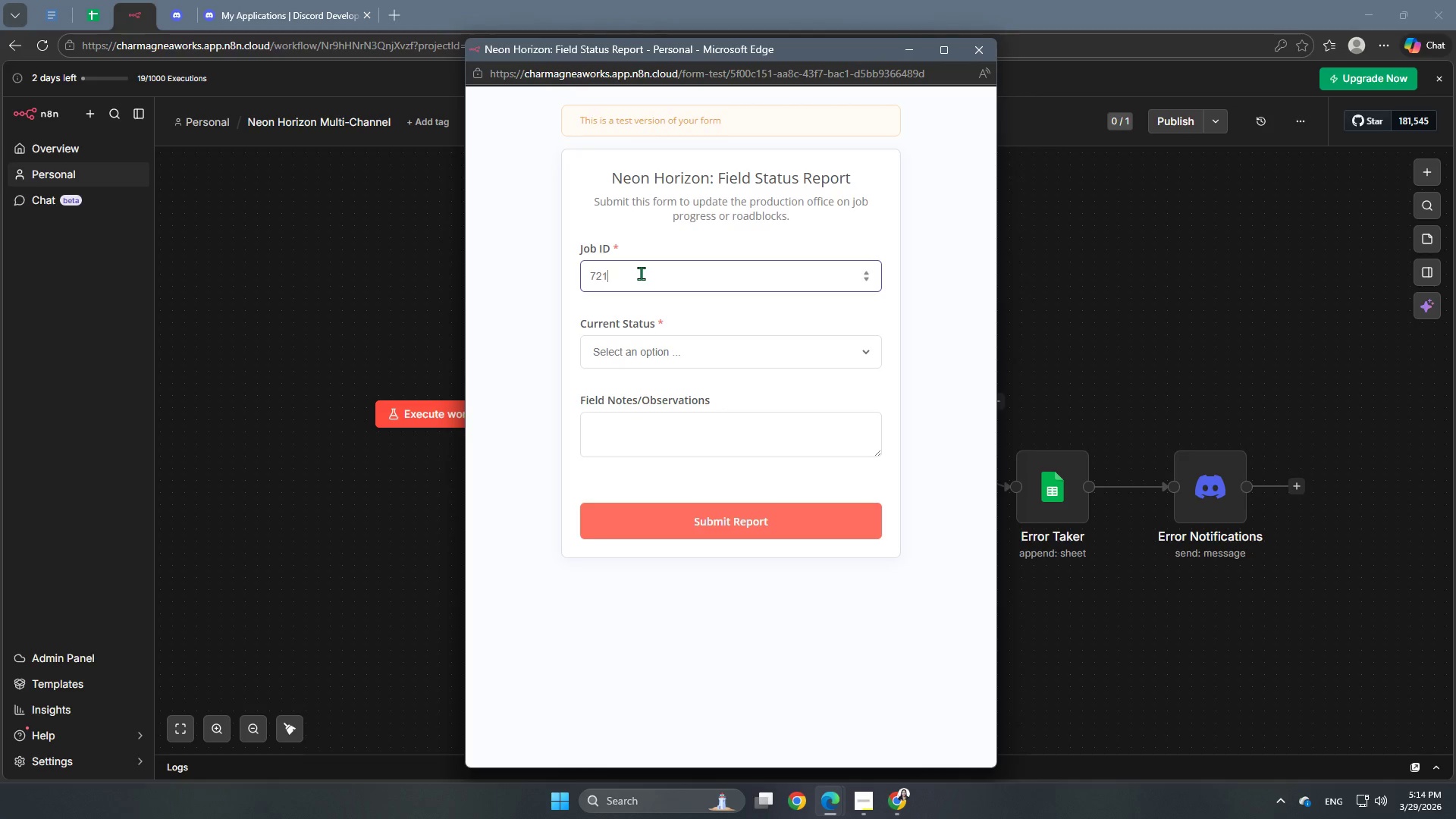 
key(Numpad1)
 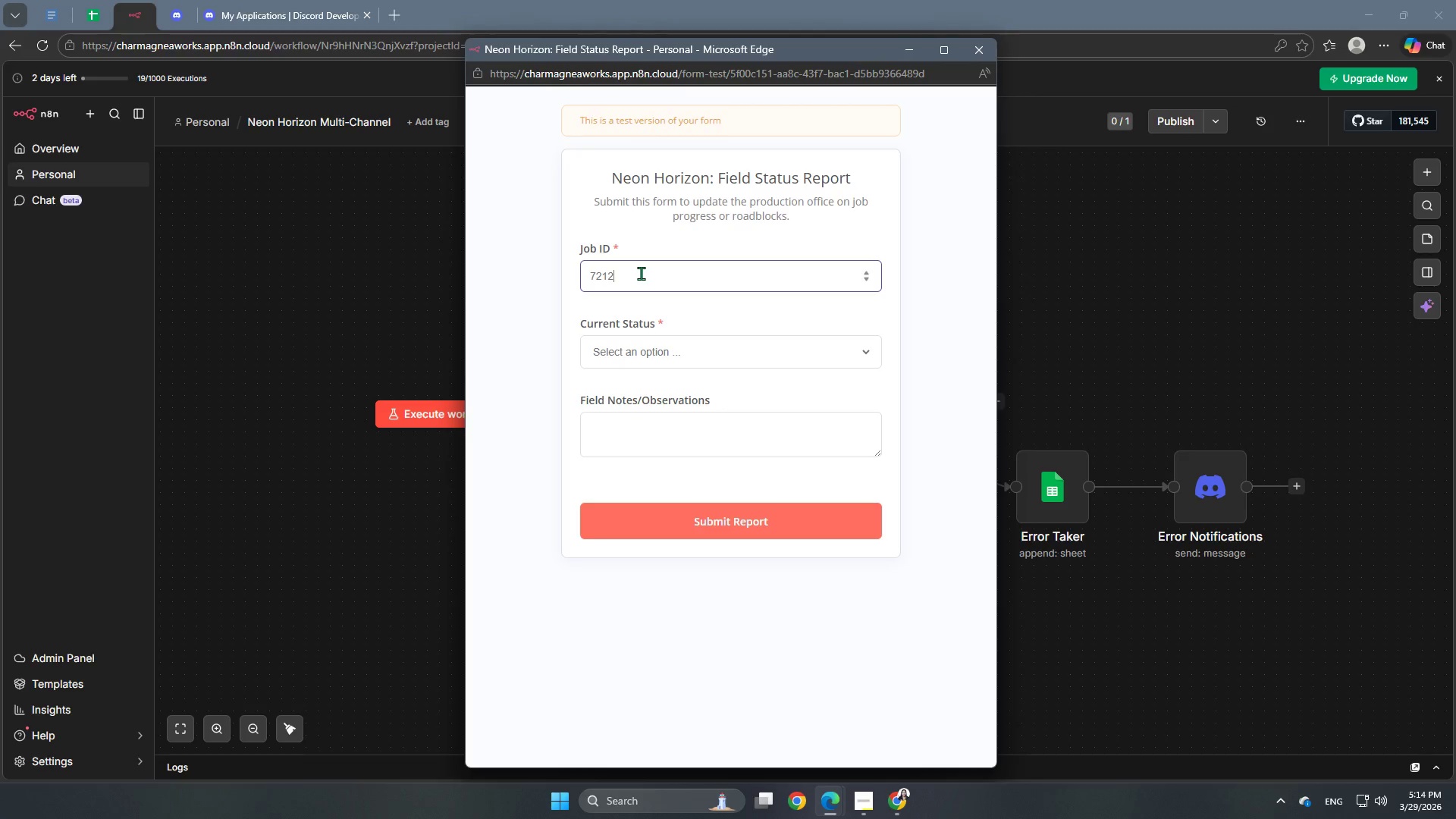 
key(Numpad2)
 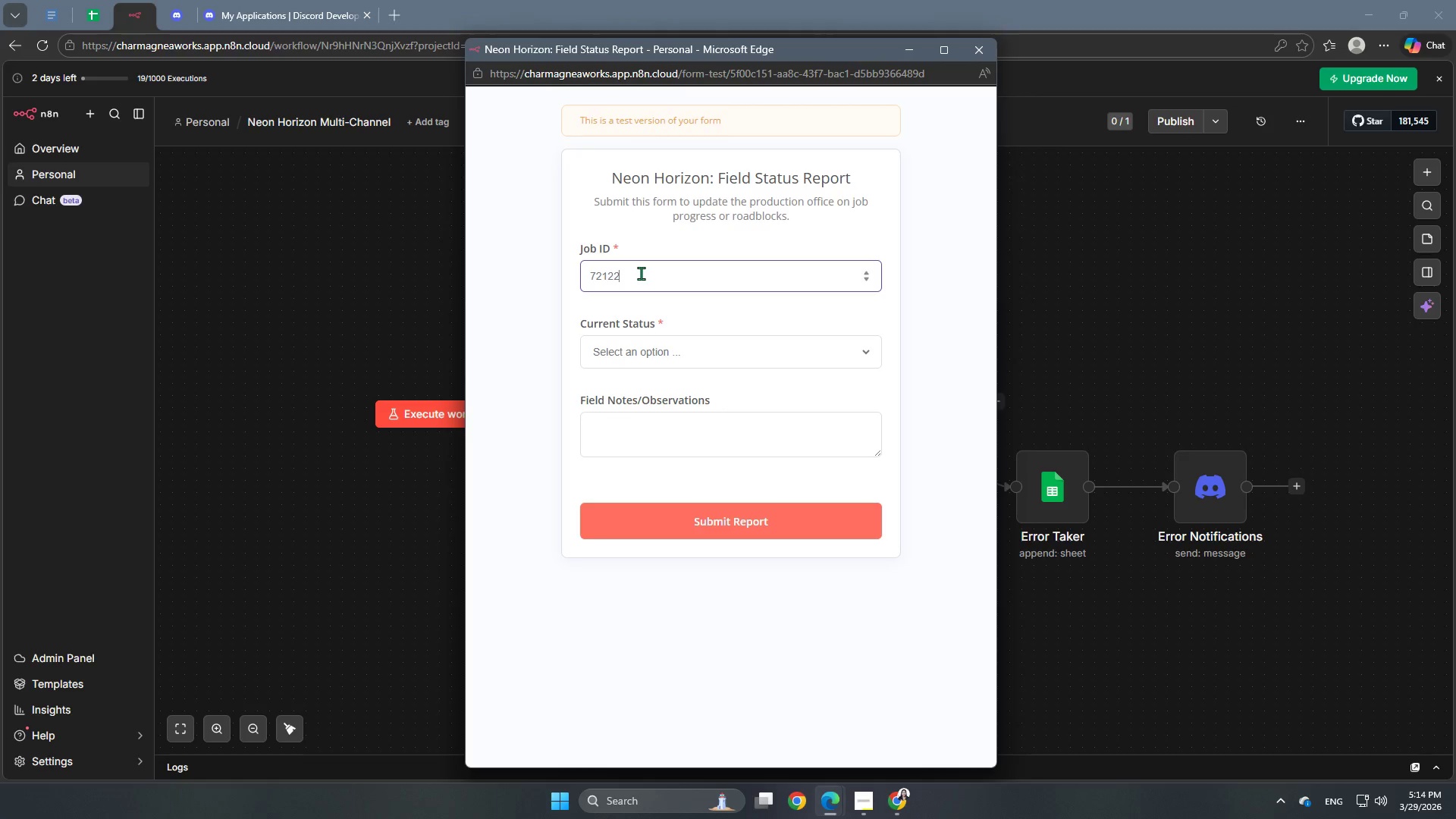 
key(Numpad2)
 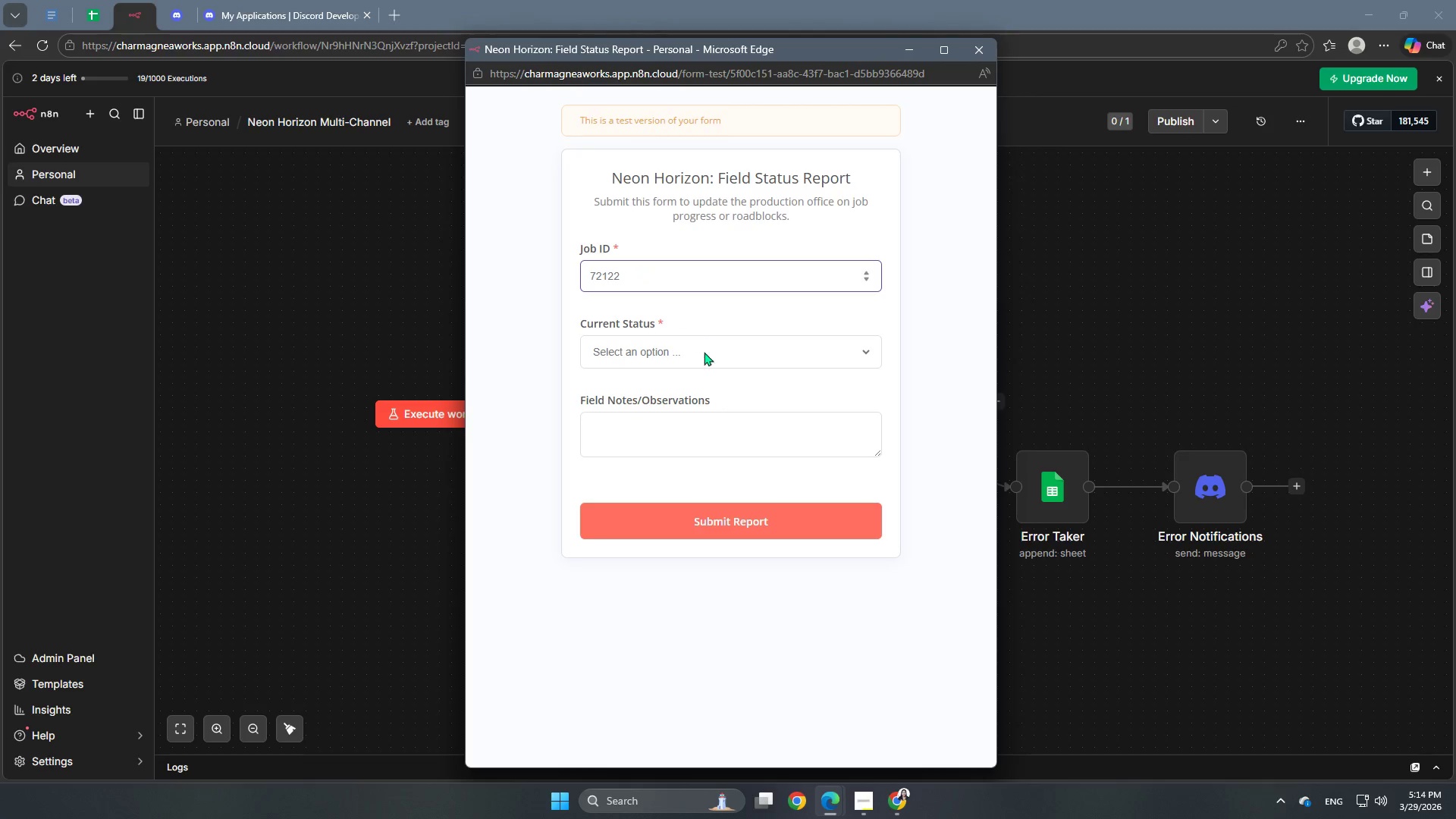 
left_click([709, 360])
 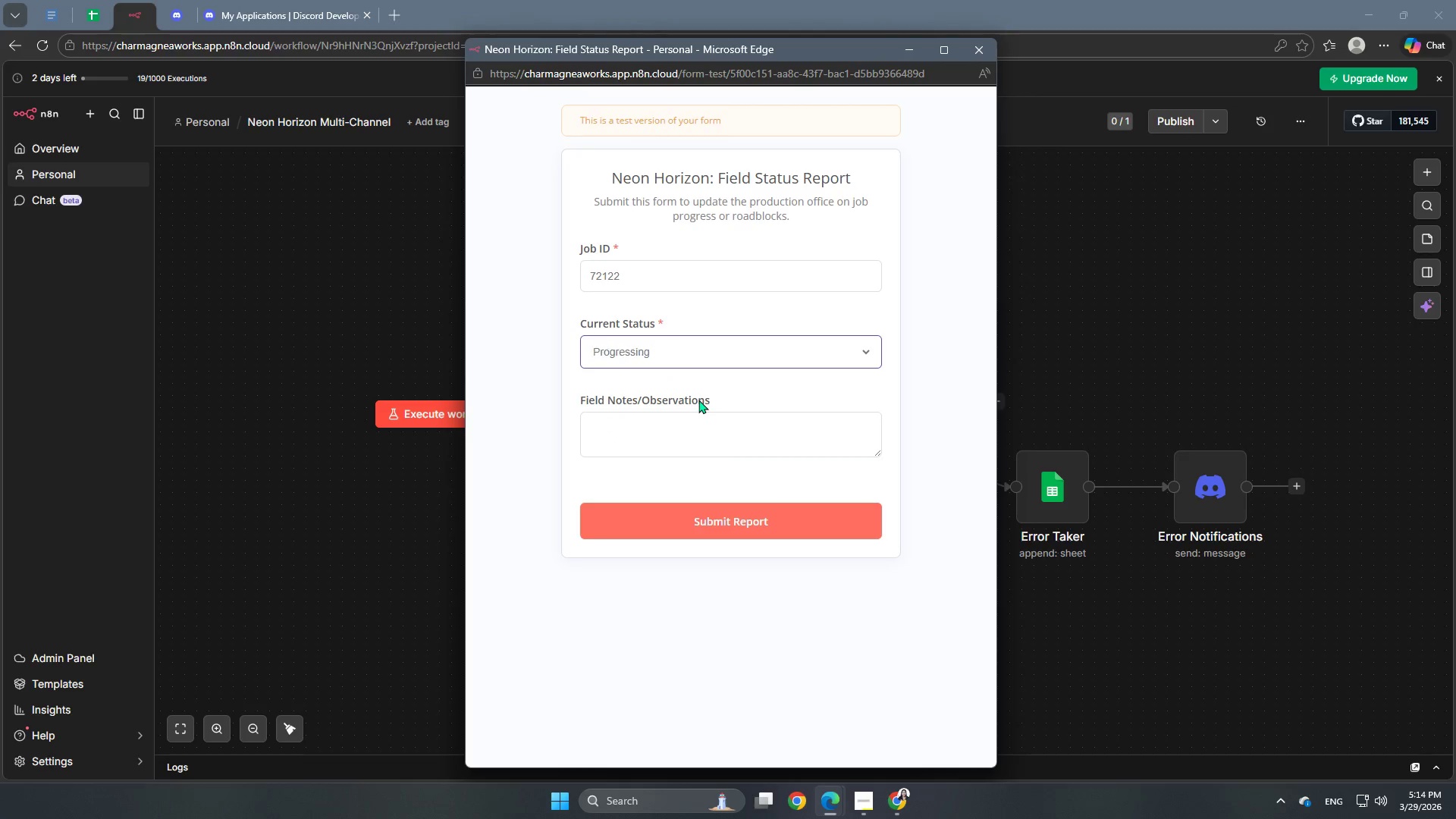 
double_click([695, 419])
 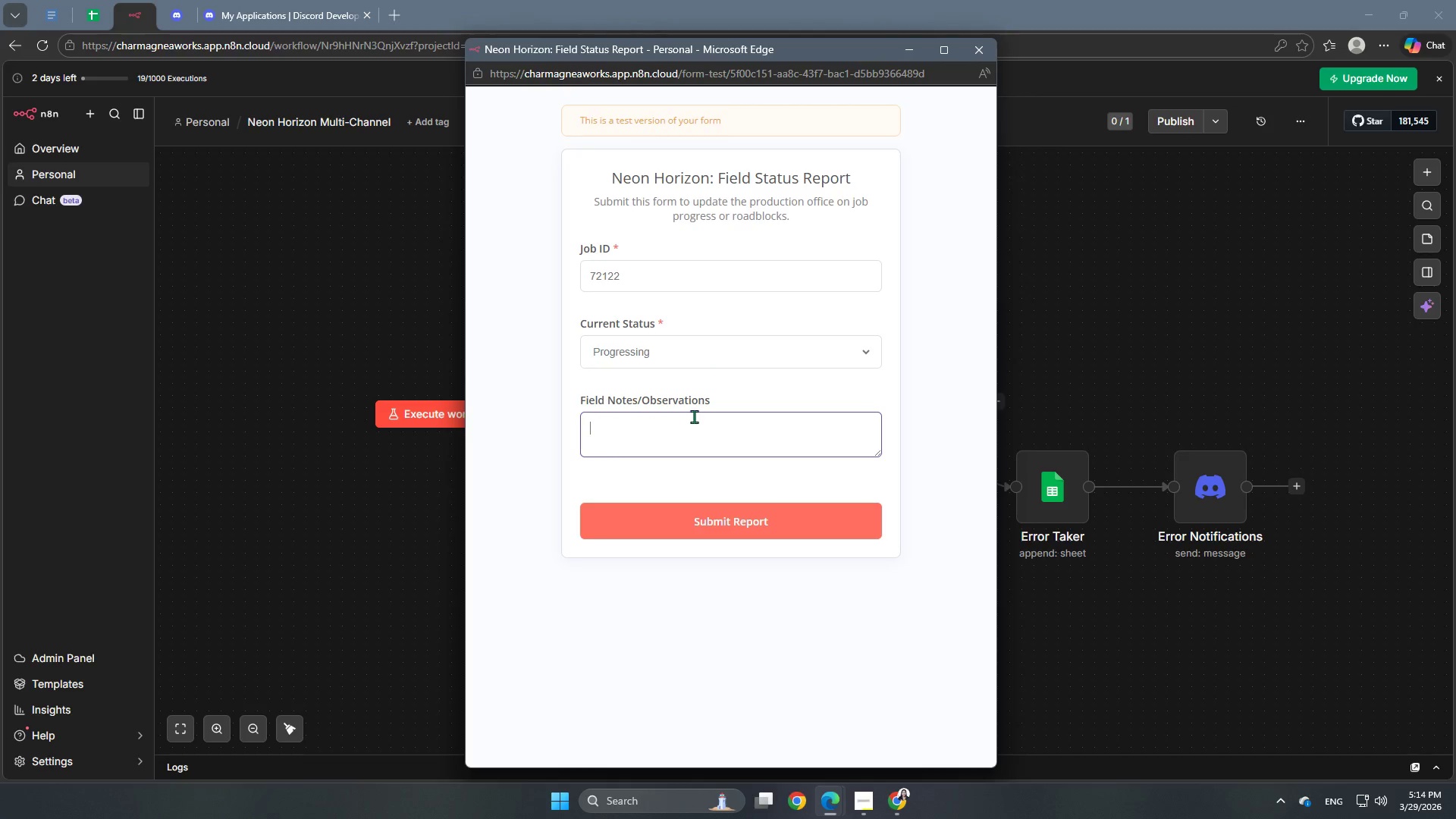 
left_click([694, 350])
 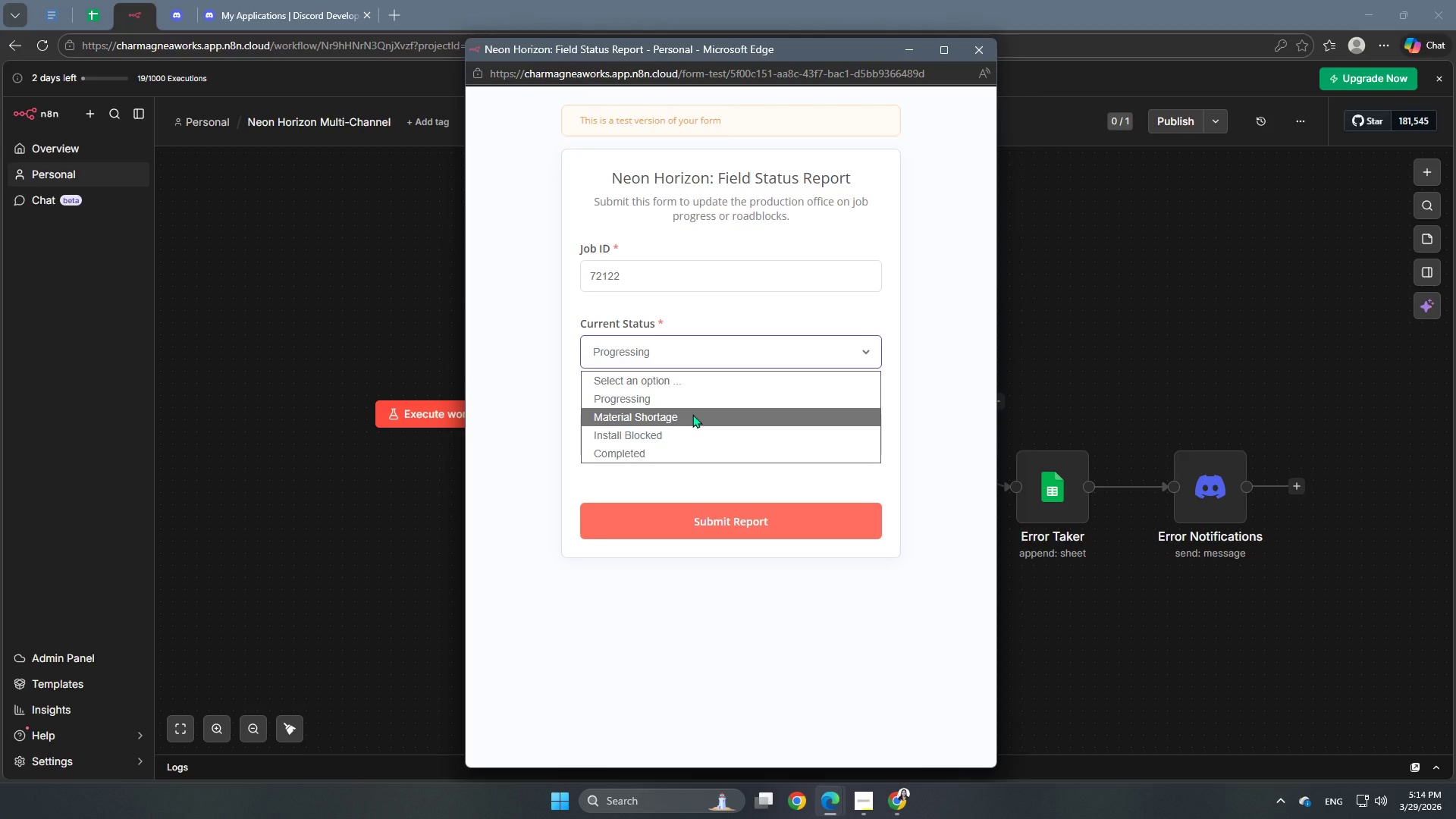 
left_click([692, 414])
 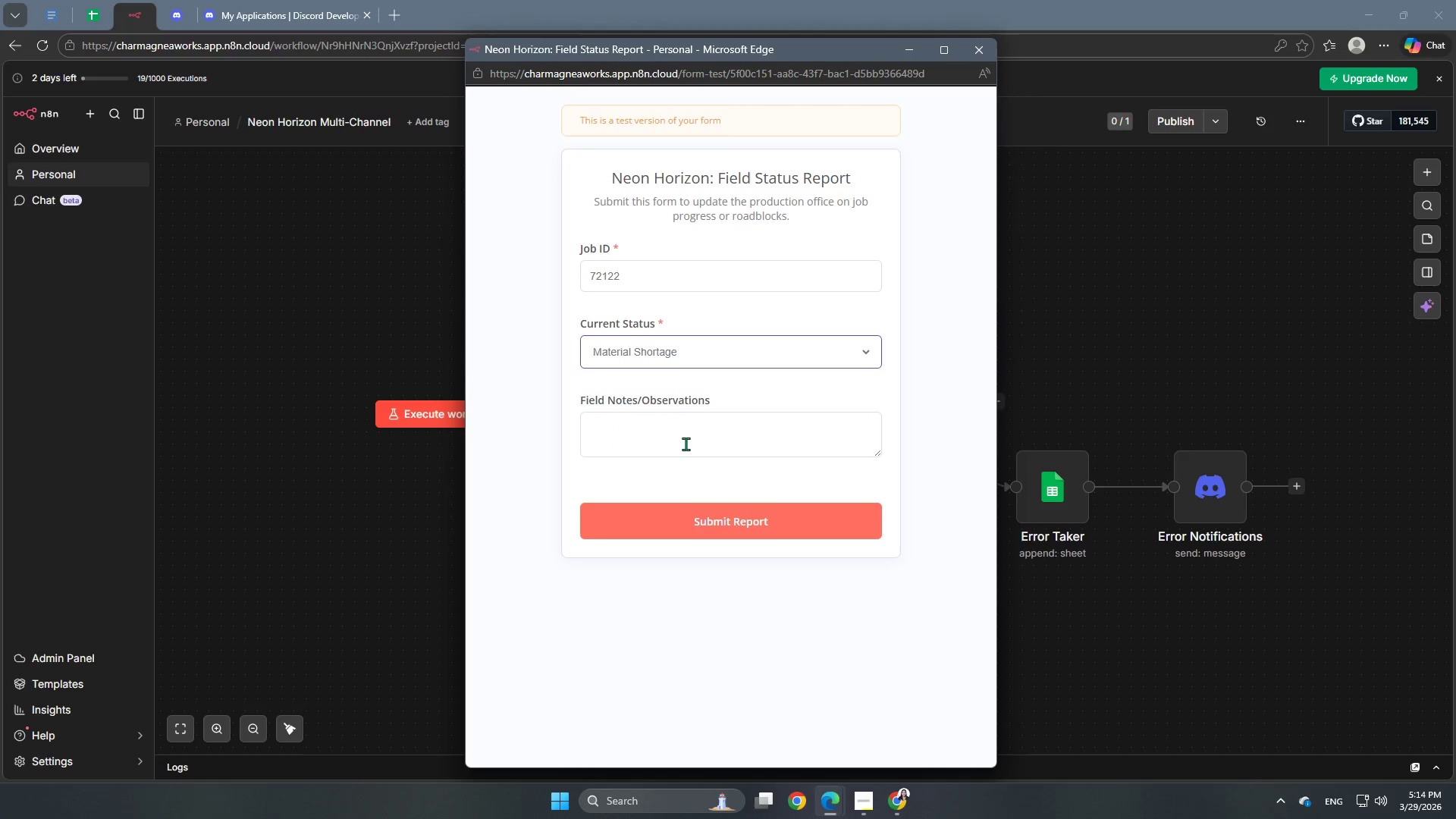 
left_click([686, 444])
 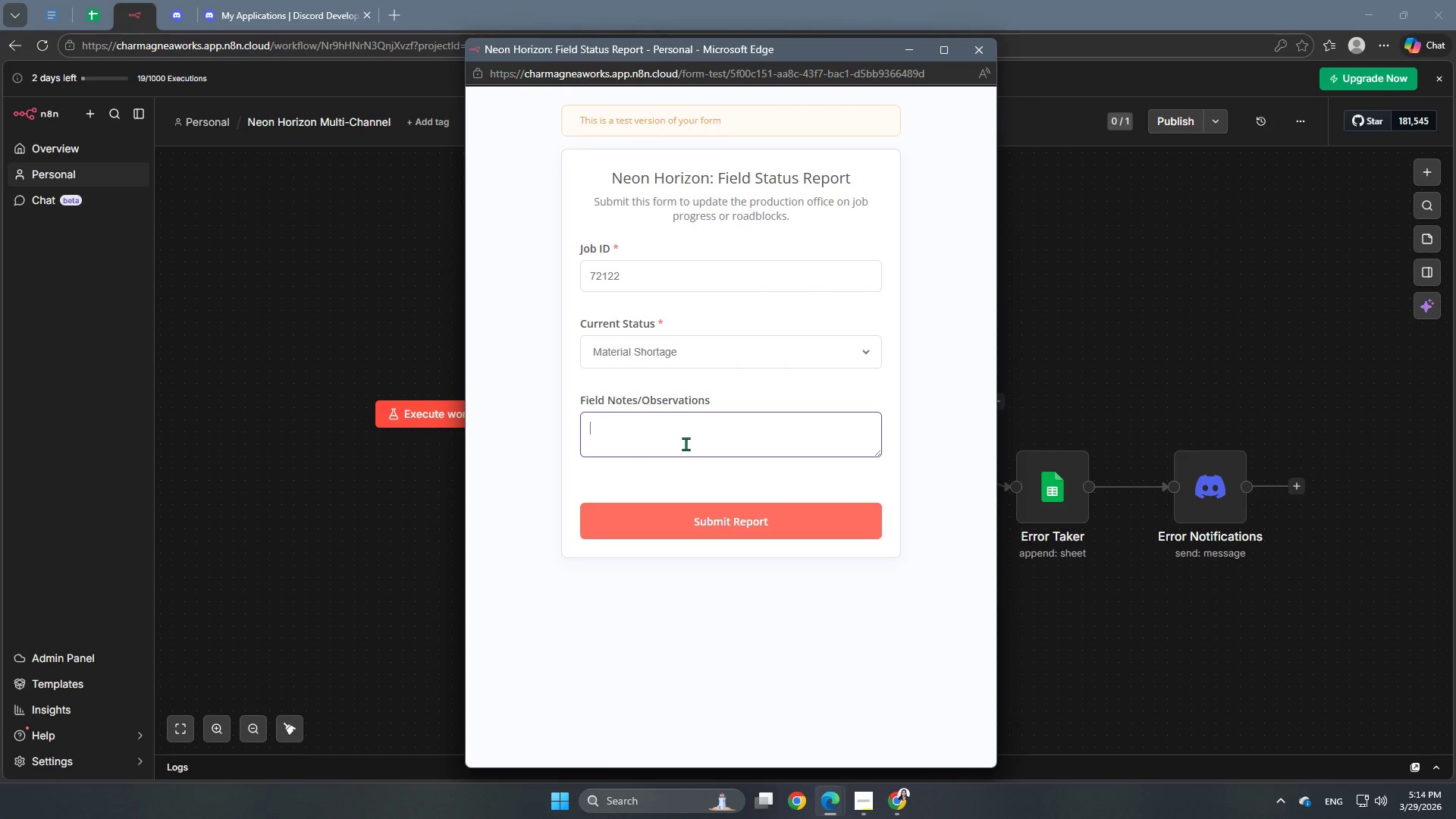 
type(No pio)
key(Backspace)
type(pes and wires are damaged. According to the Wa)
key(Backspace)
key(Backspace)
type(wareshour)
key(Backspace)
key(Backspace)
key(Backspace)
key(Backspace)
key(Backspace)
type(house the model is out of 1sto)
key(Backspace)
key(Backspace)
key(Backspace)
key(Backspace)
type(stock)
 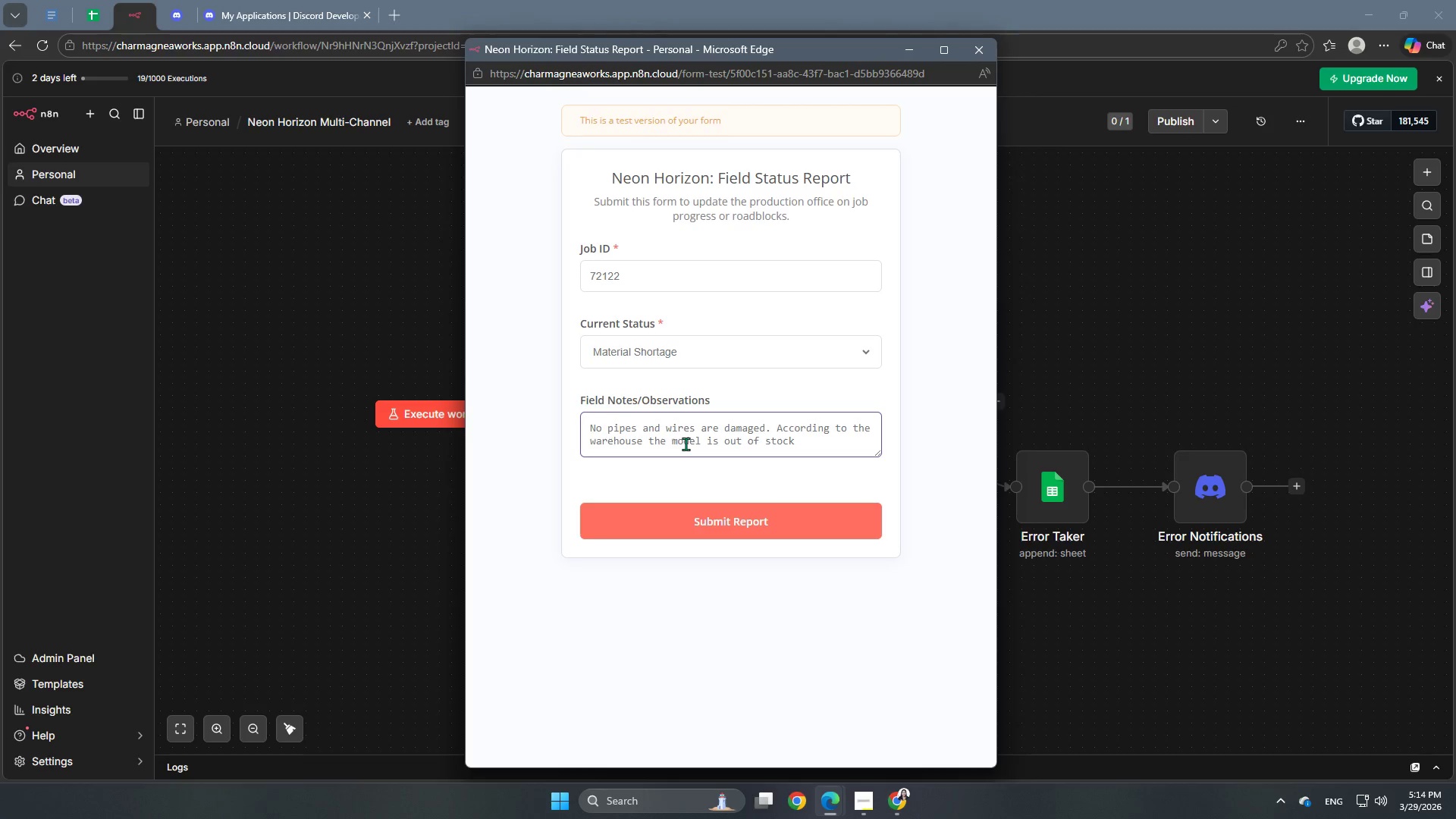 
left_click([657, 522])
 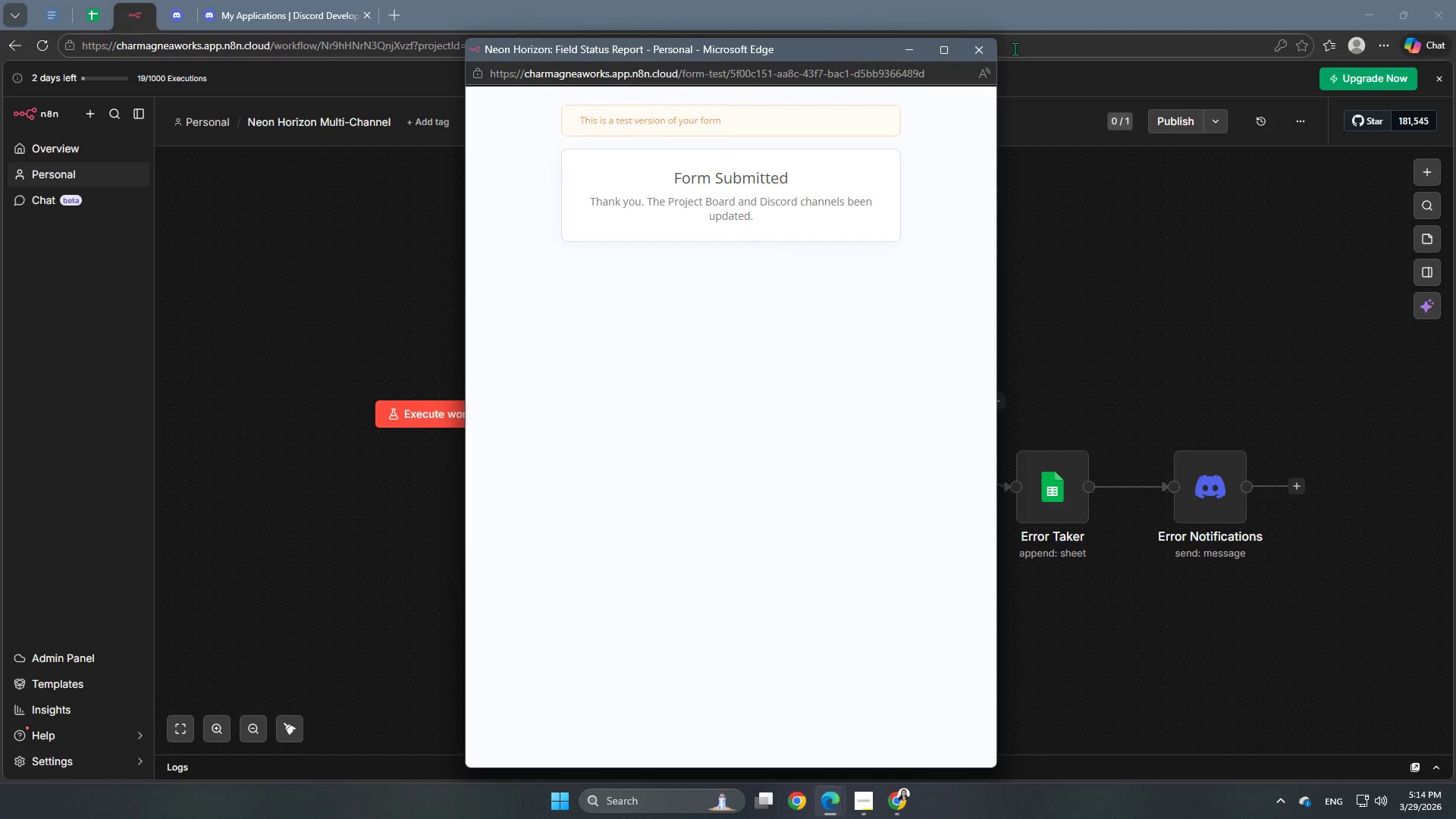 
wait(5.17)
 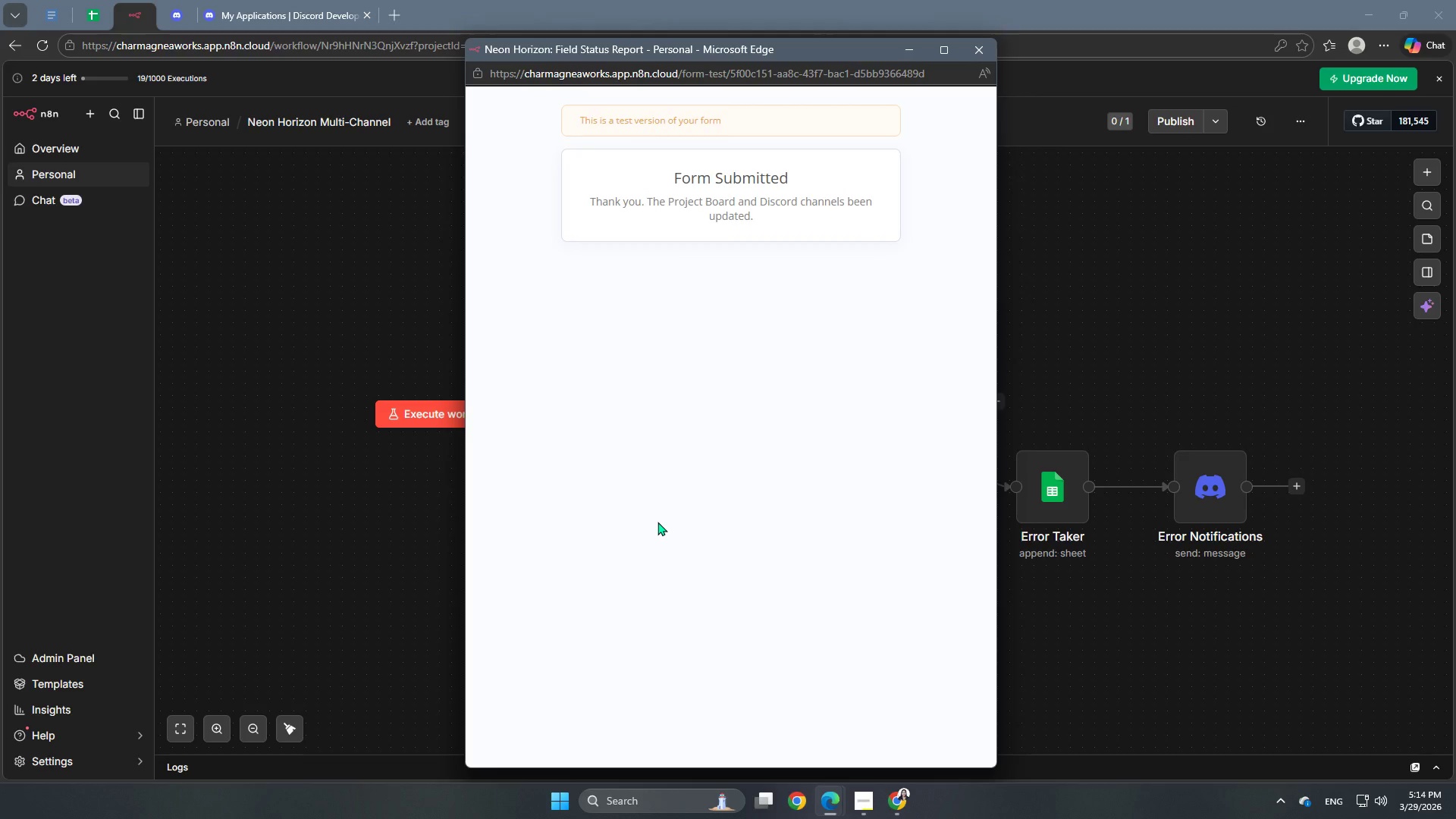 
left_click([978, 54])
 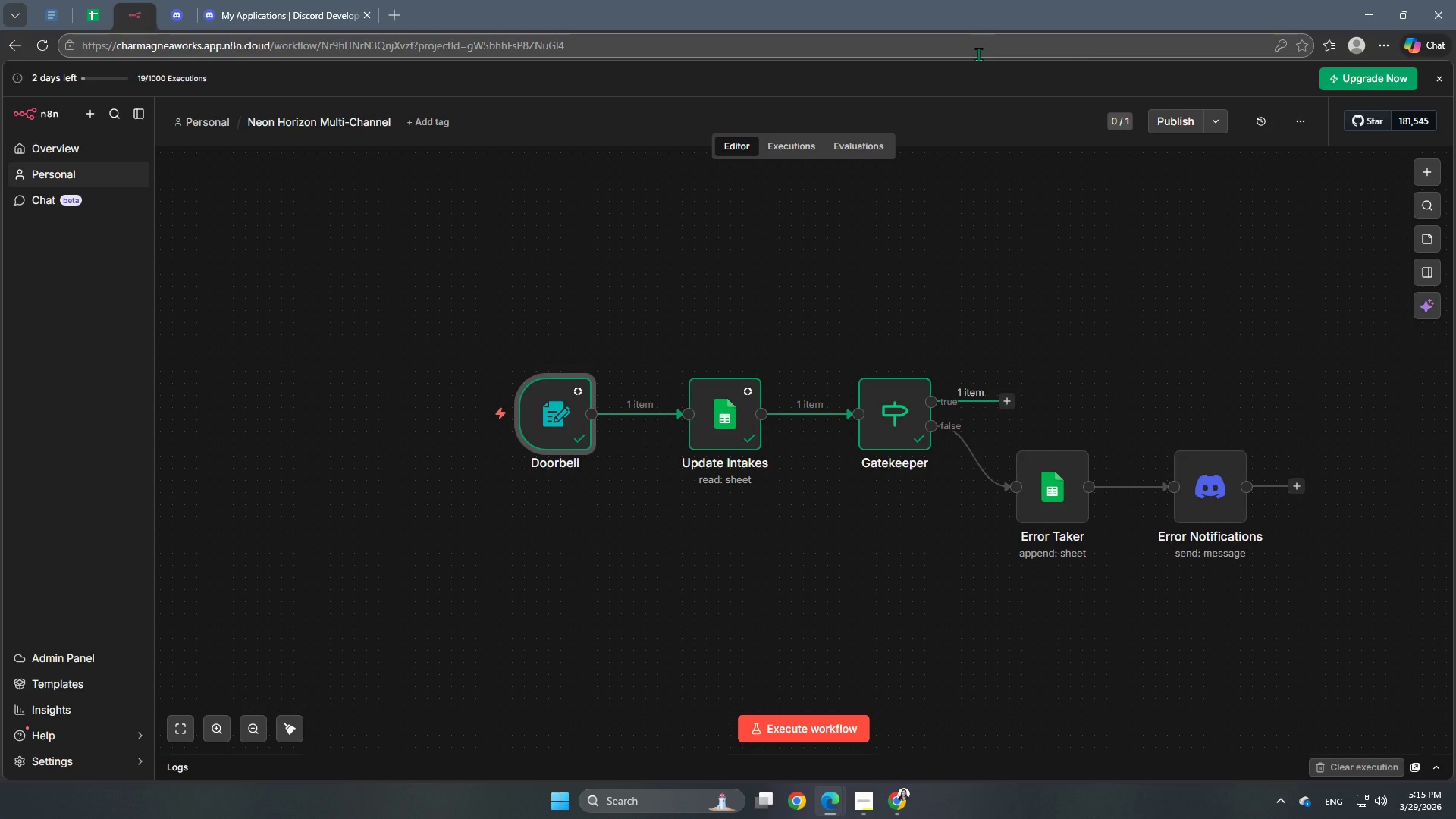 
wait(51.39)
 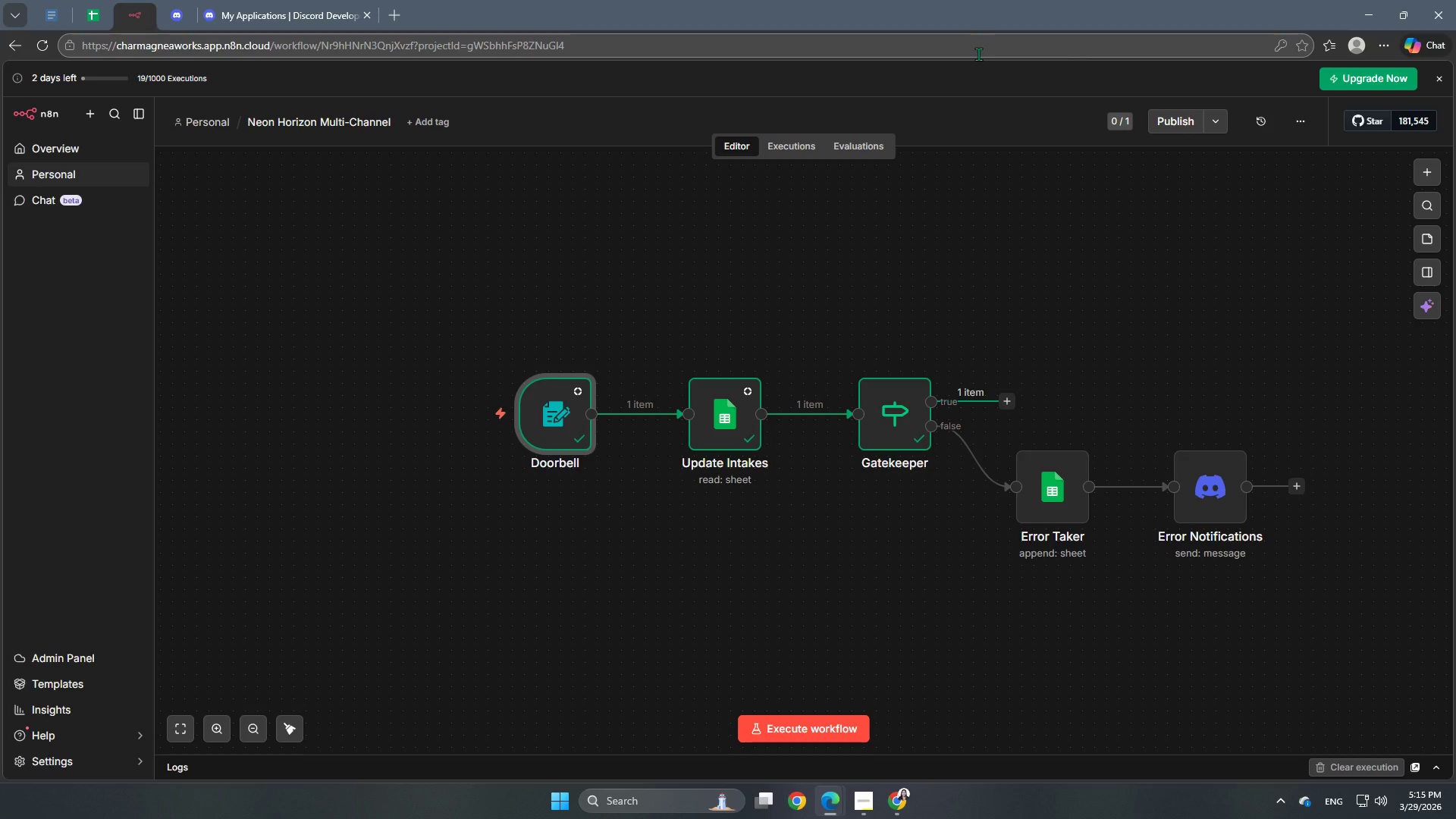 
double_click([557, 420])
 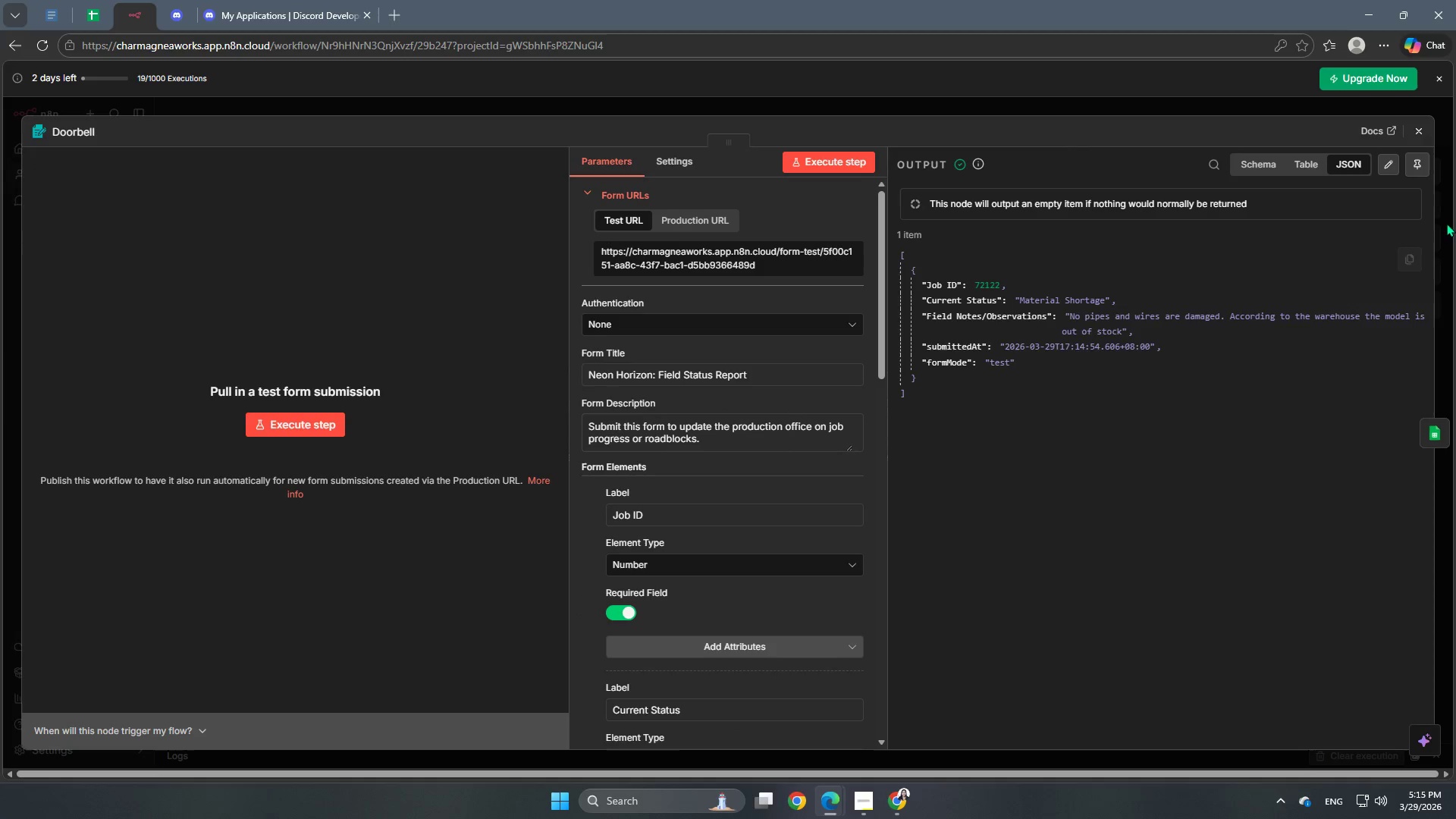 
left_click([1421, 162])
 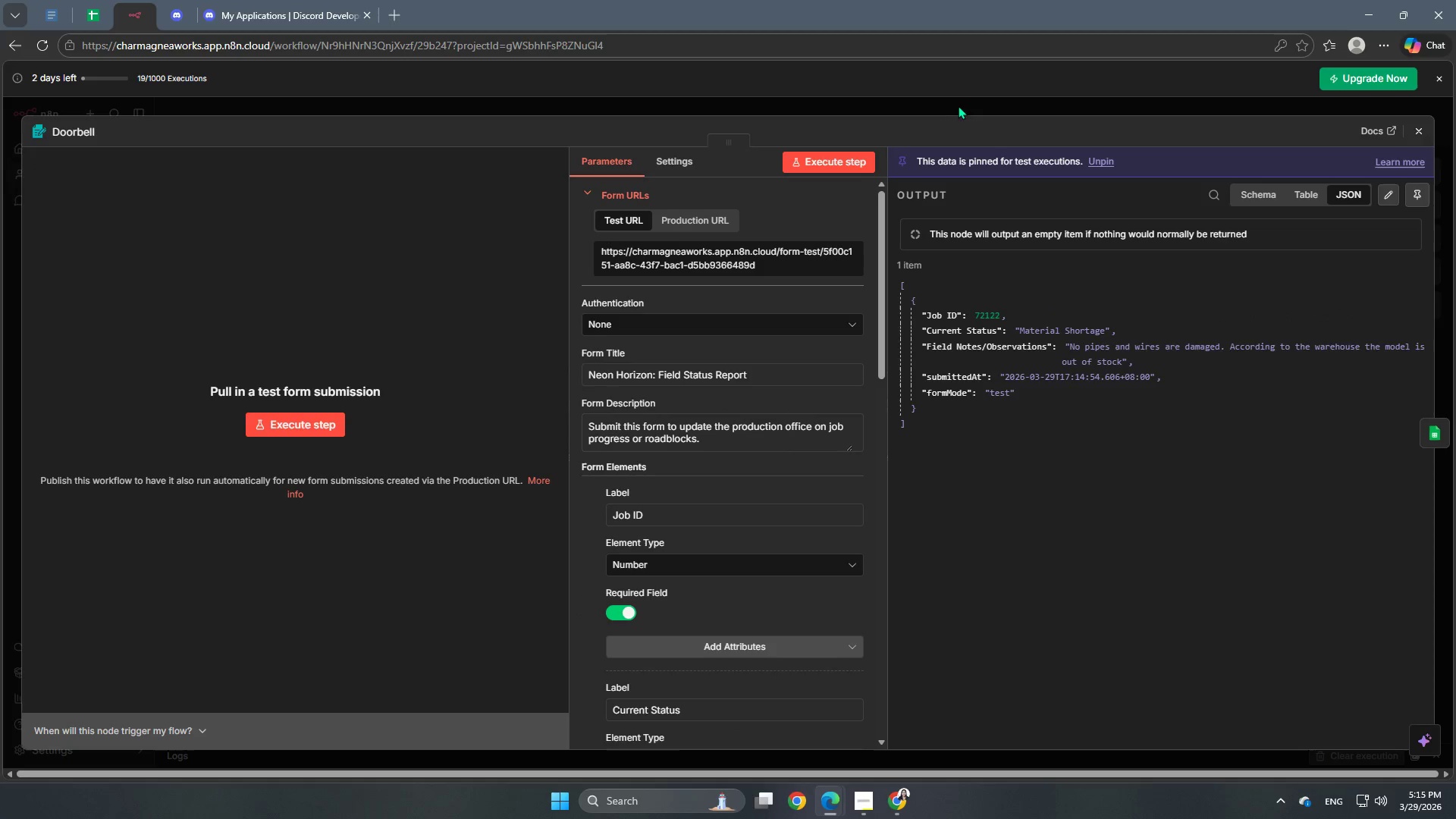 
left_click([964, 104])
 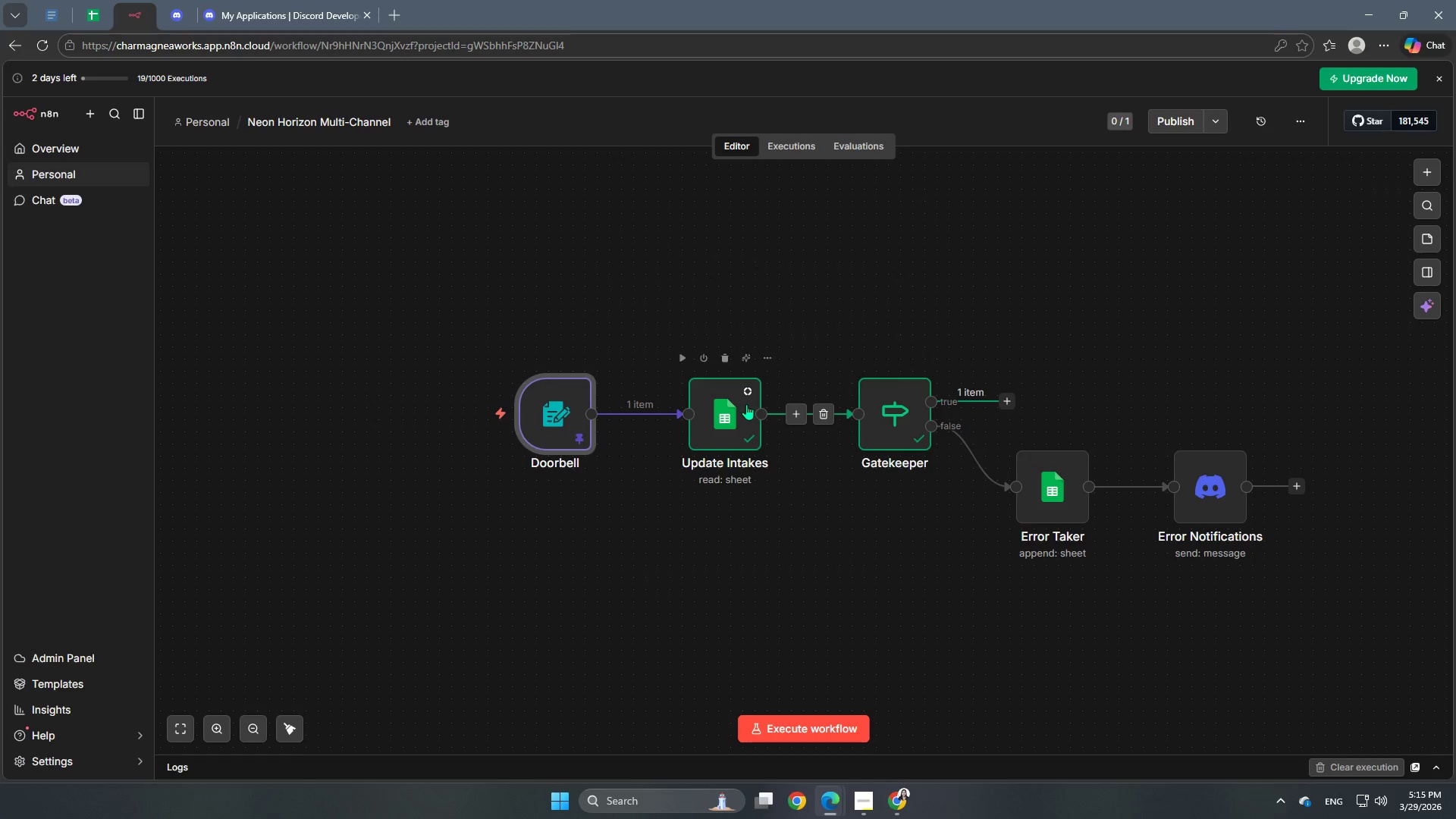 
double_click([743, 404])
 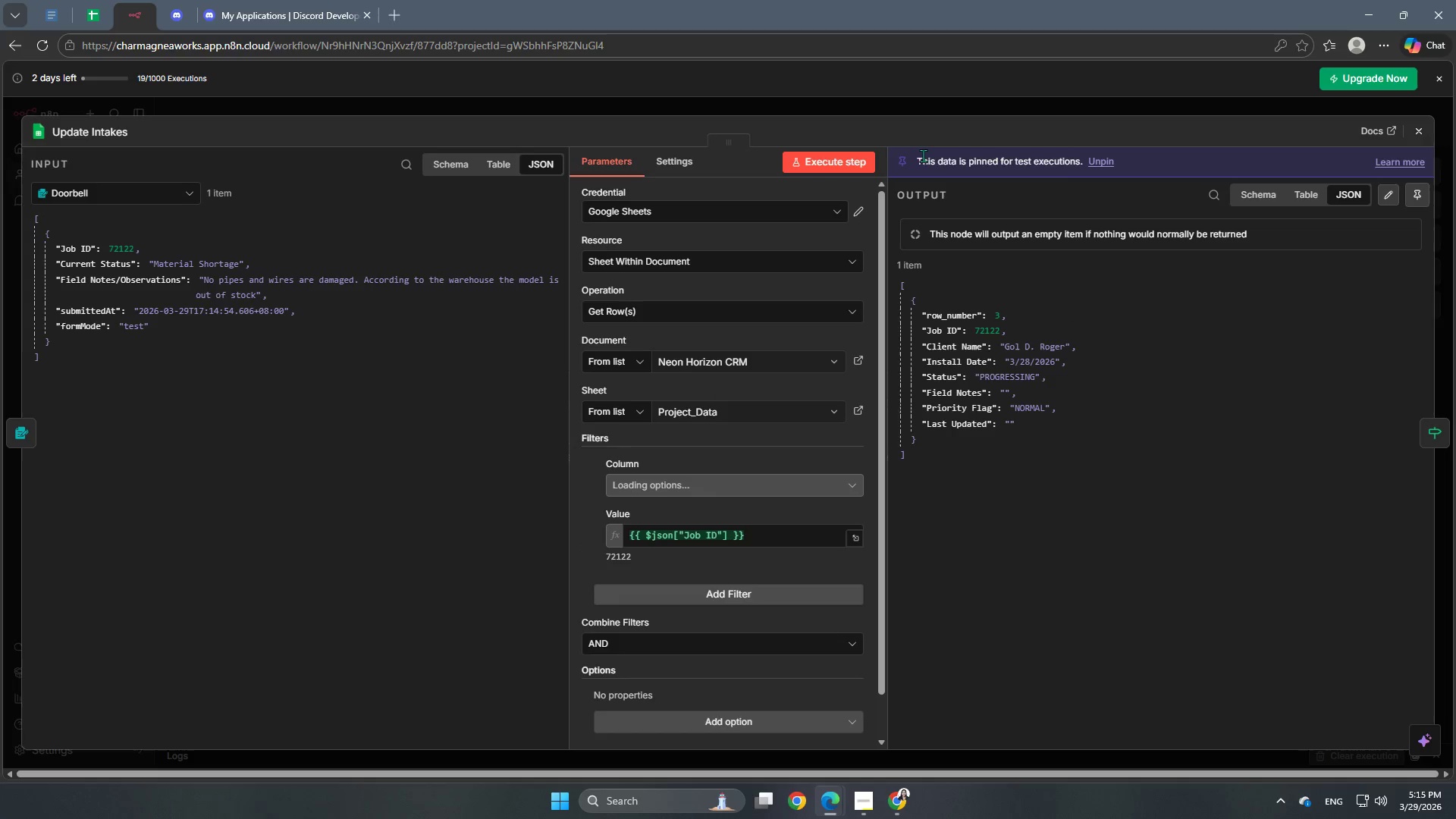 
left_click([952, 99])
 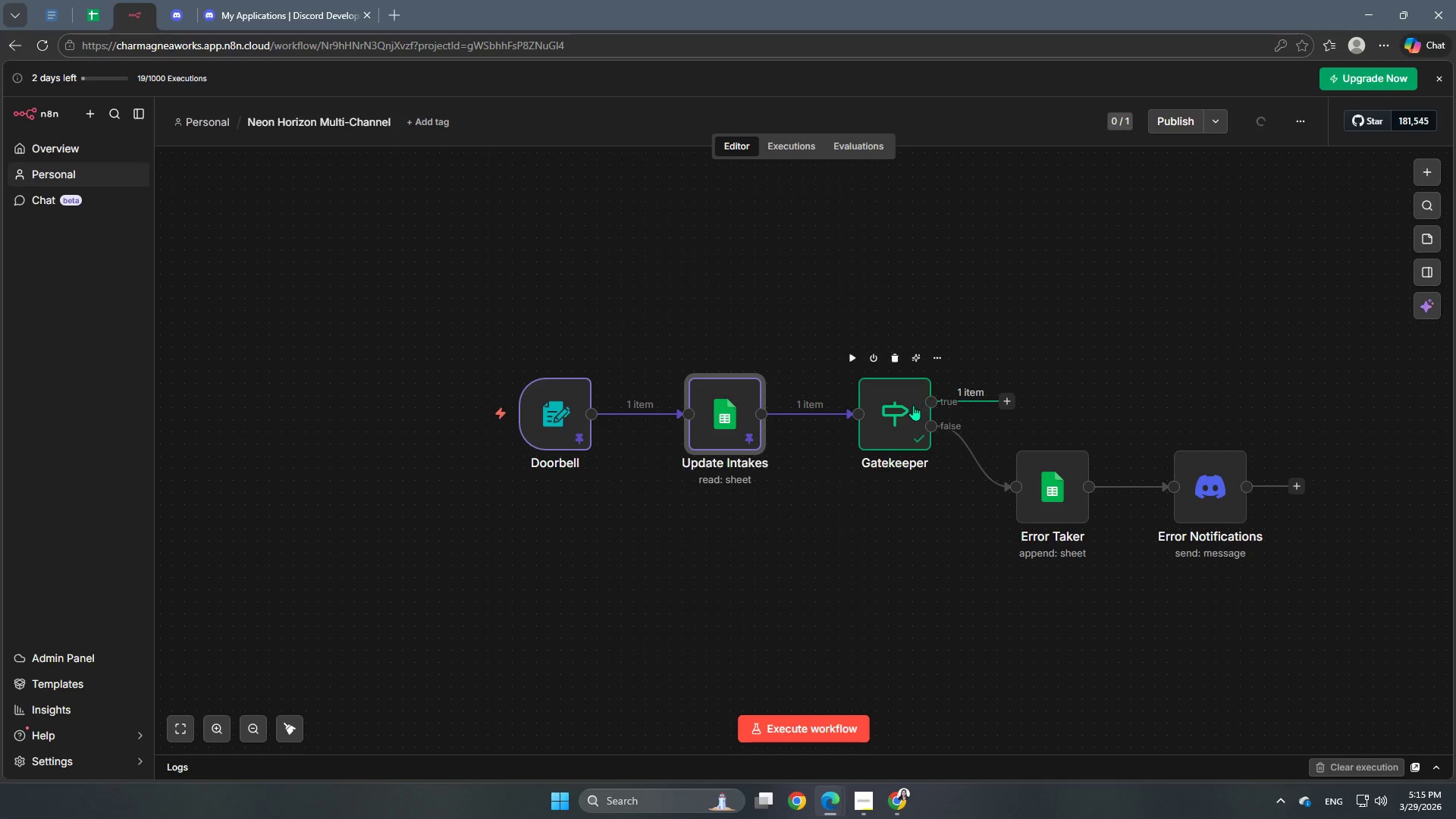 
double_click([913, 405])
 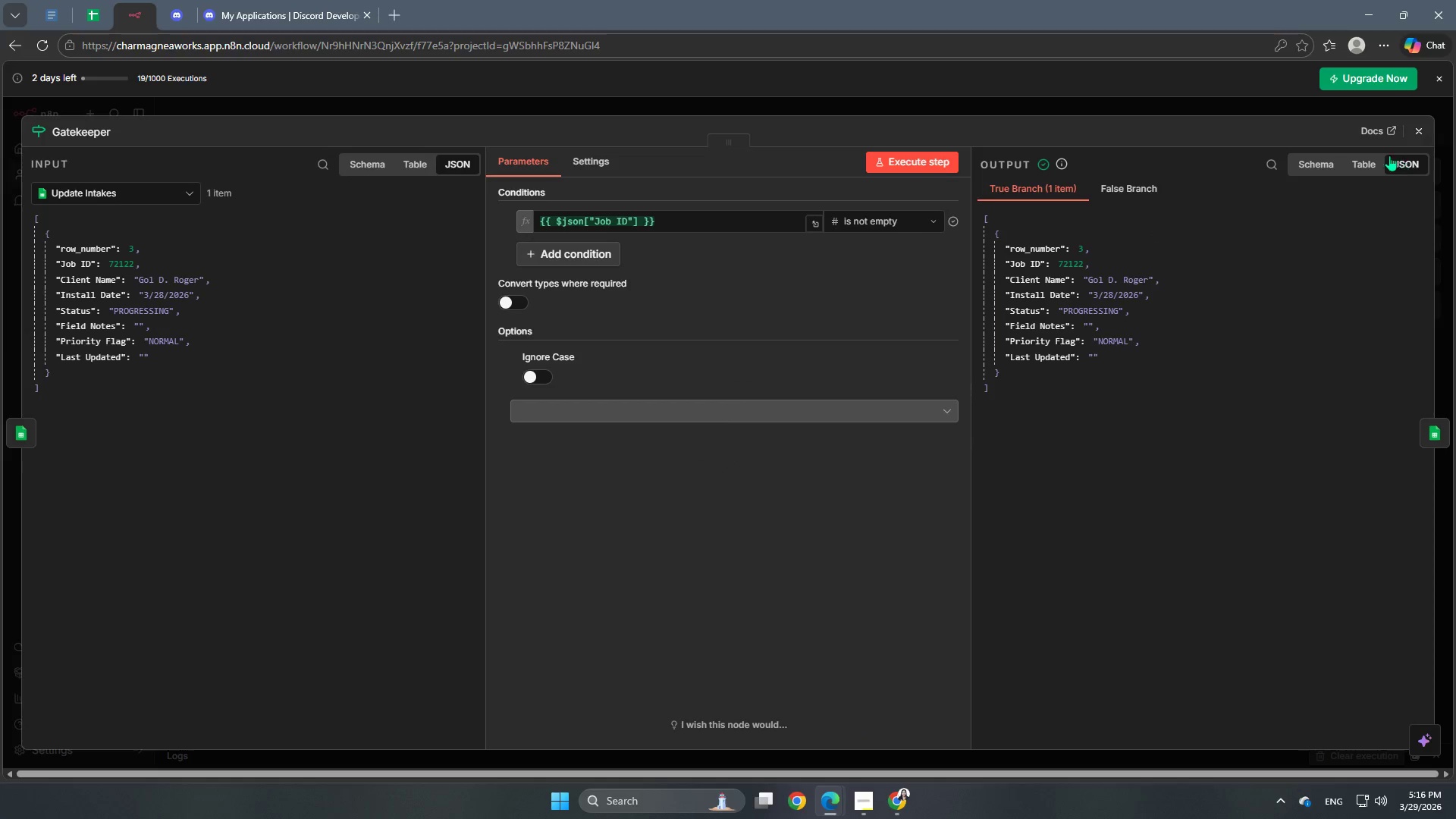 
left_click([1108, 109])
 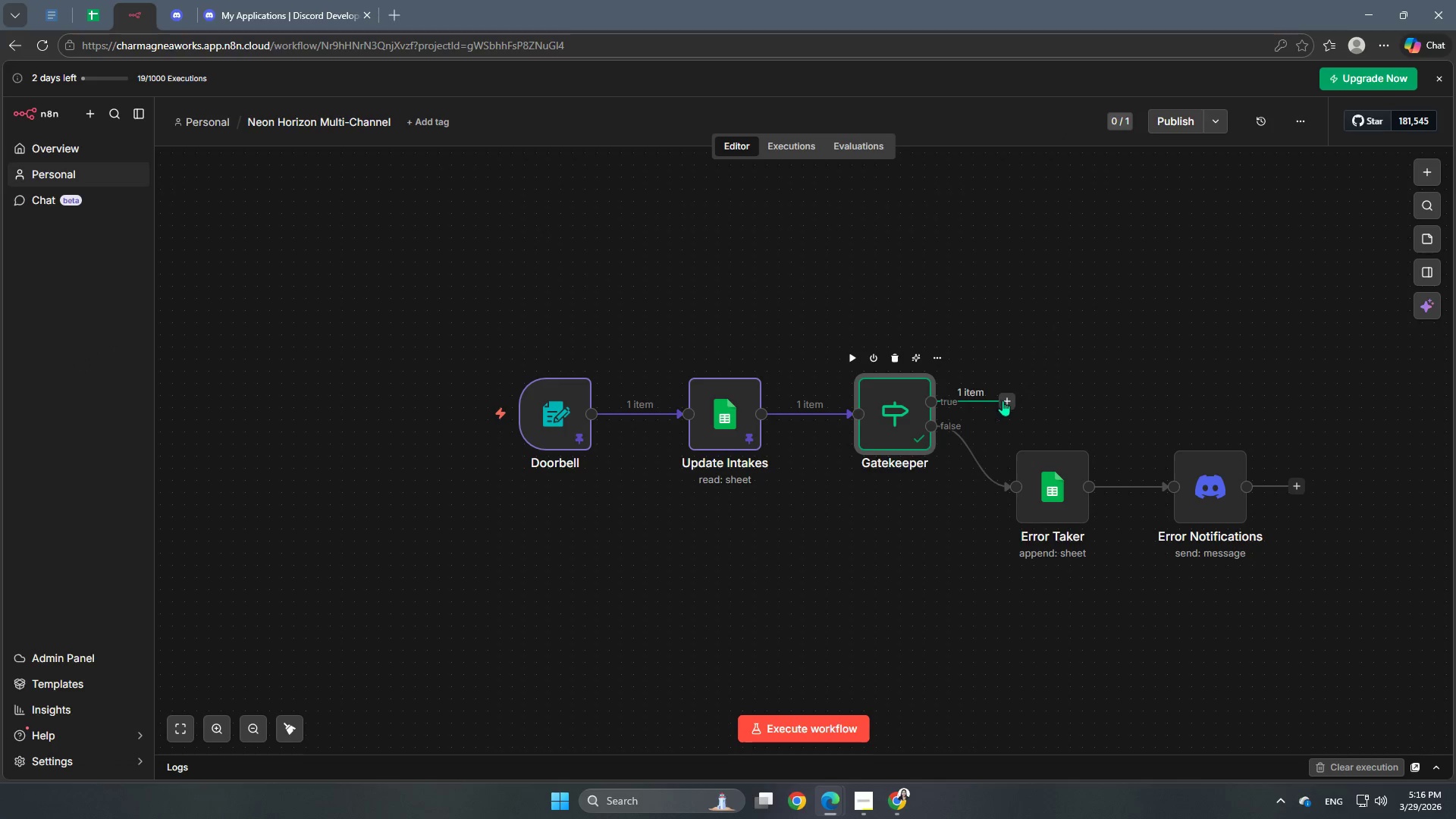 
left_click([1011, 400])
 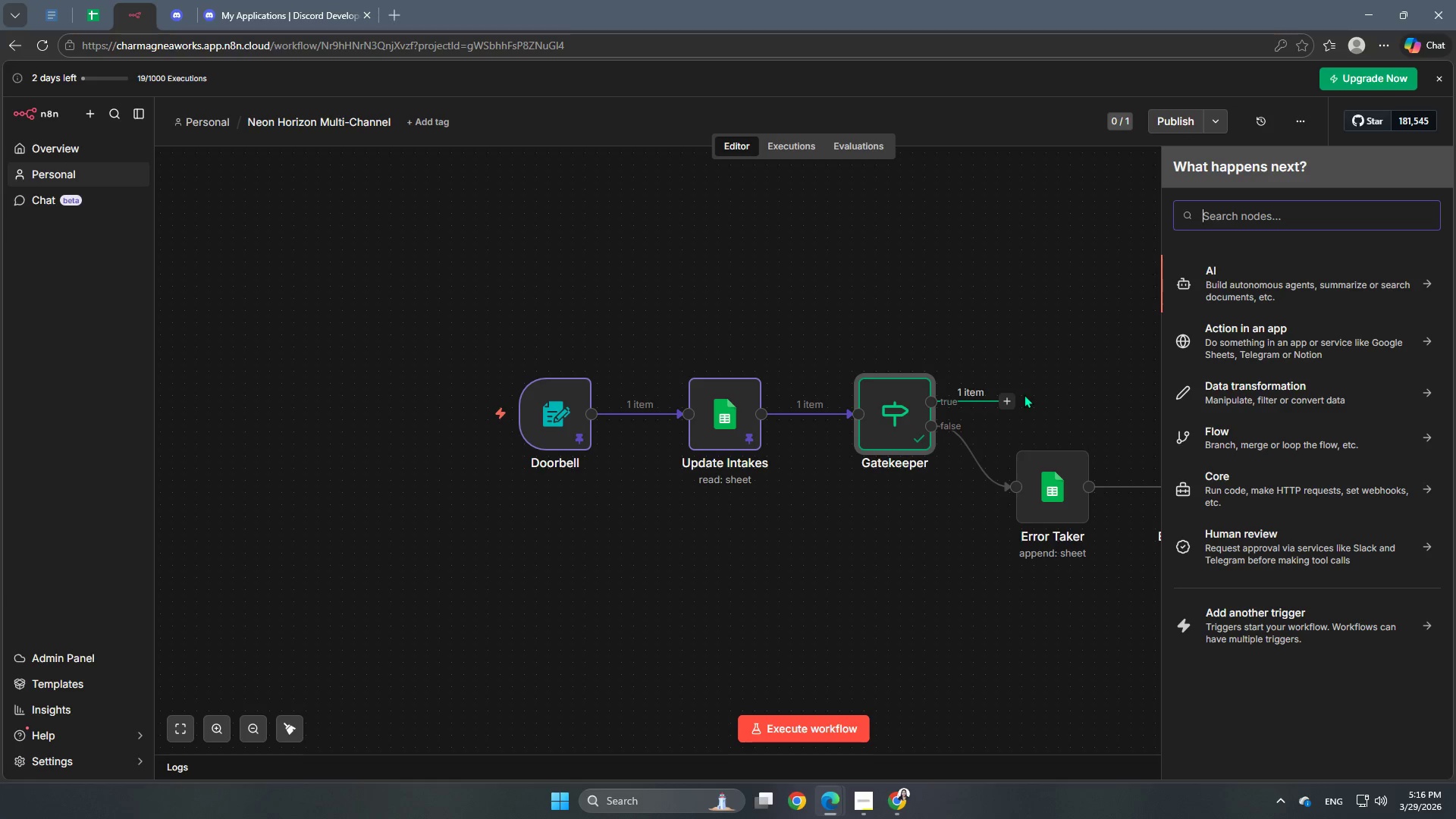 
wait(55.86)
 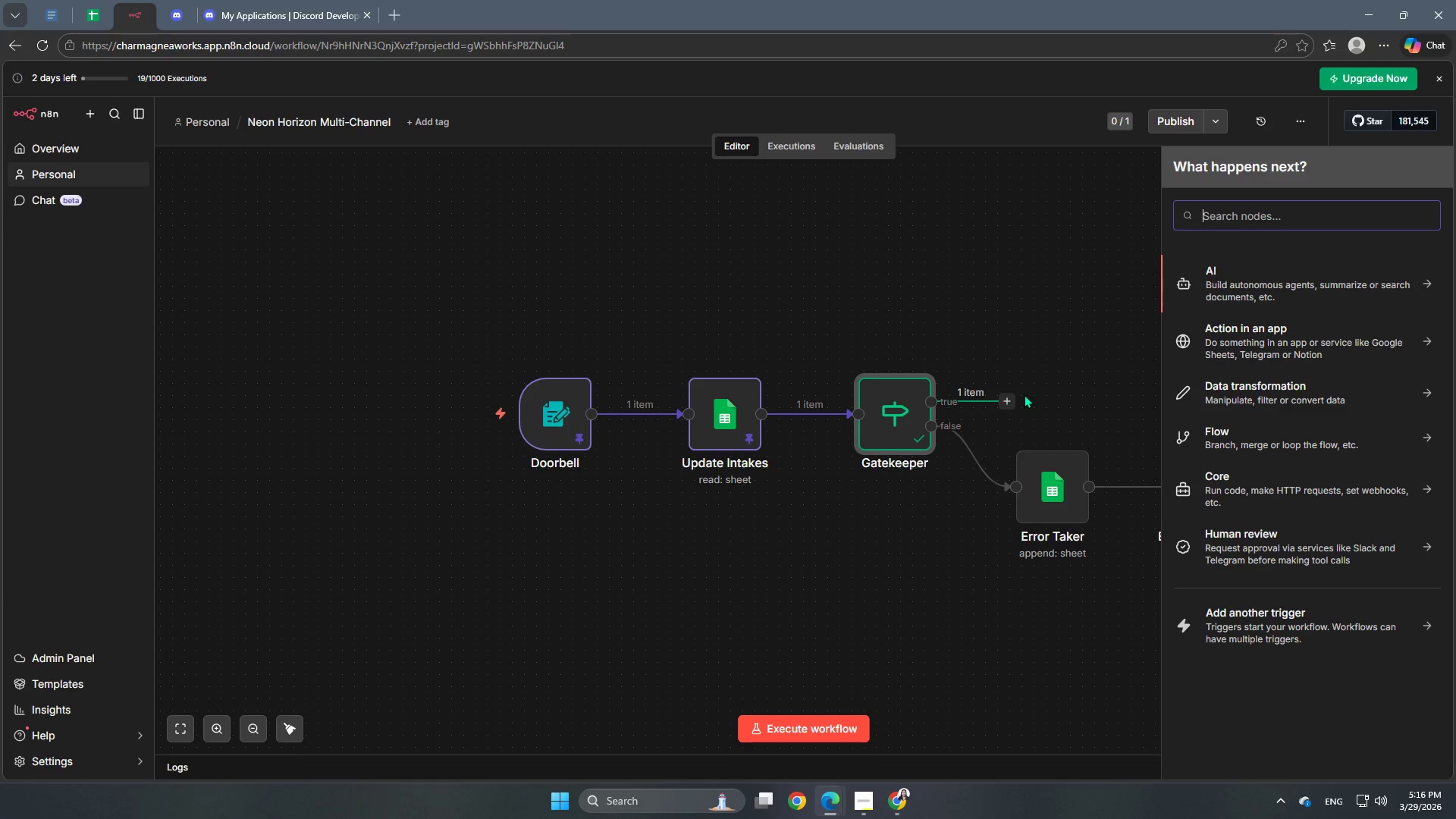 
left_click([94, 25])
 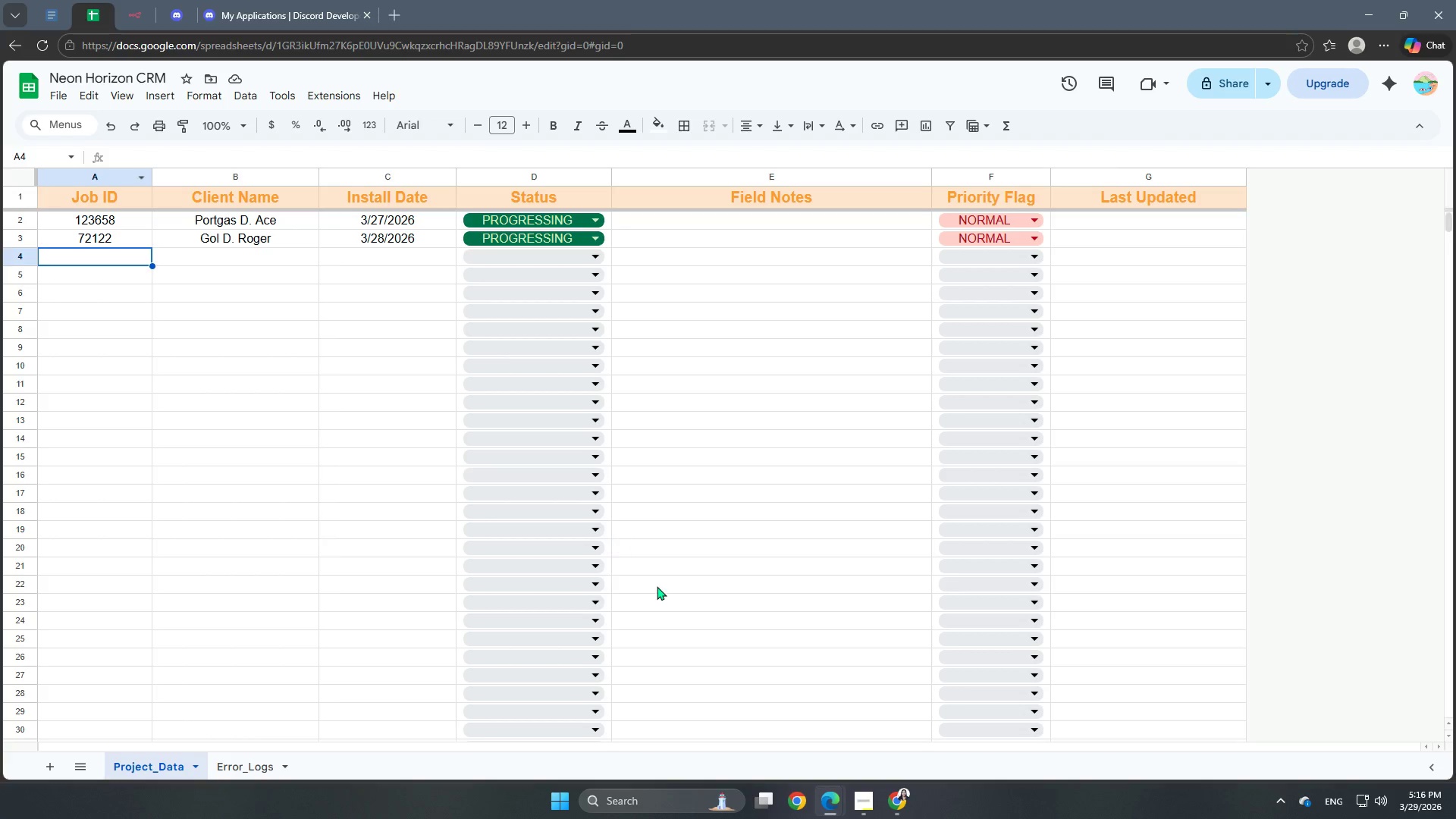 
scroll: coordinate [451, 685], scroll_direction: up, amount: 7.0
 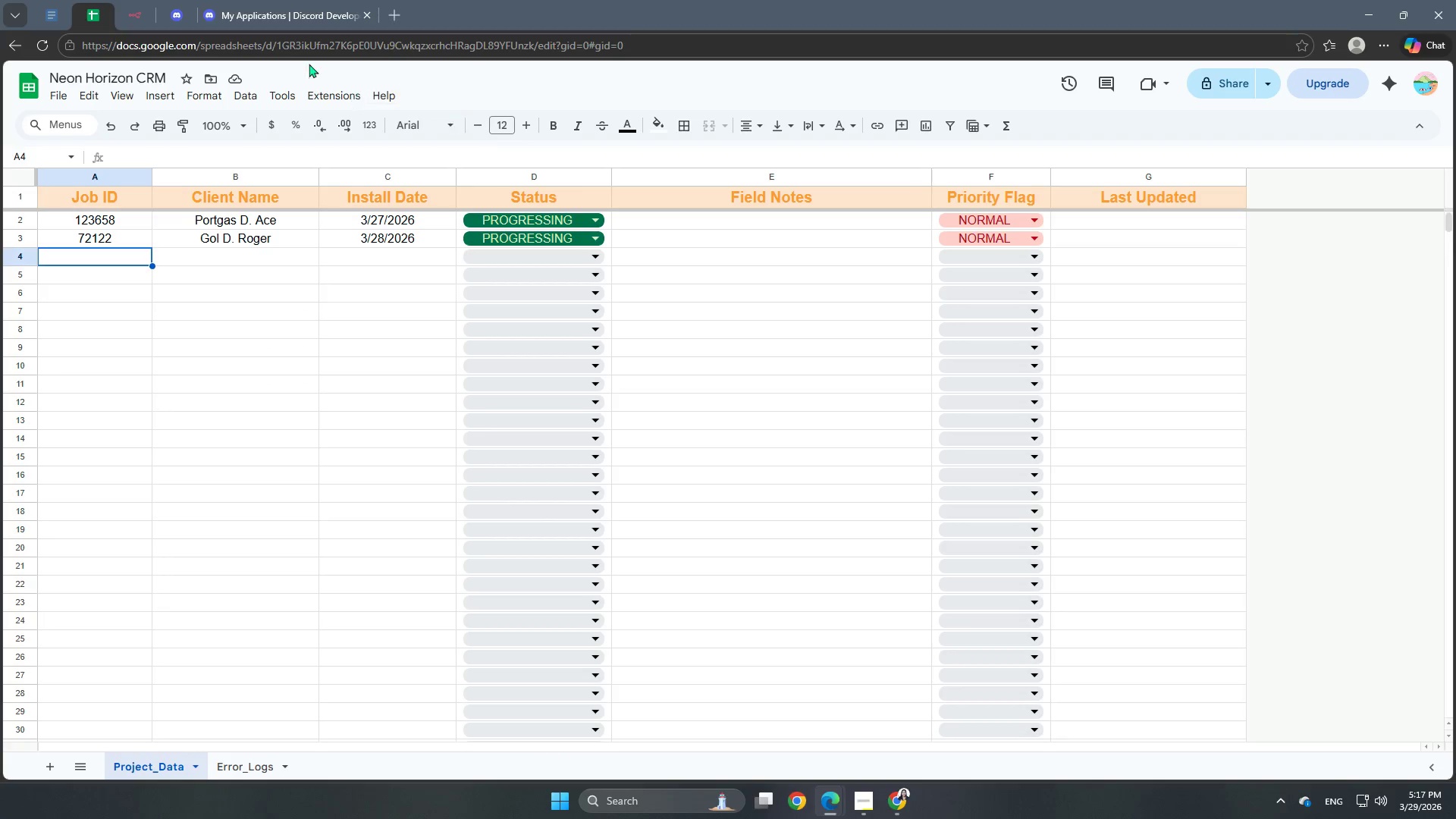 
left_click([297, 0])
 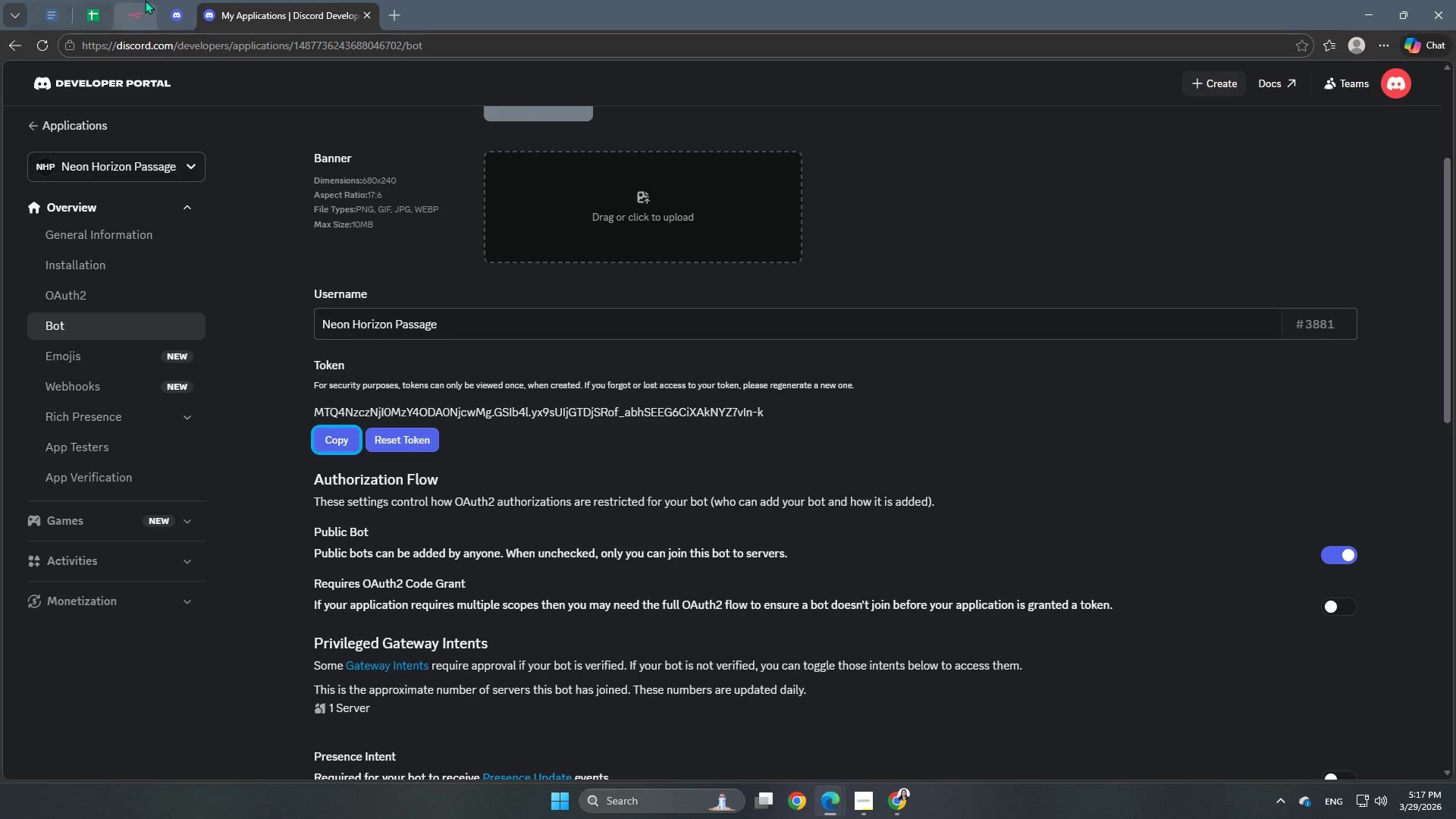 
left_click([136, 5])
 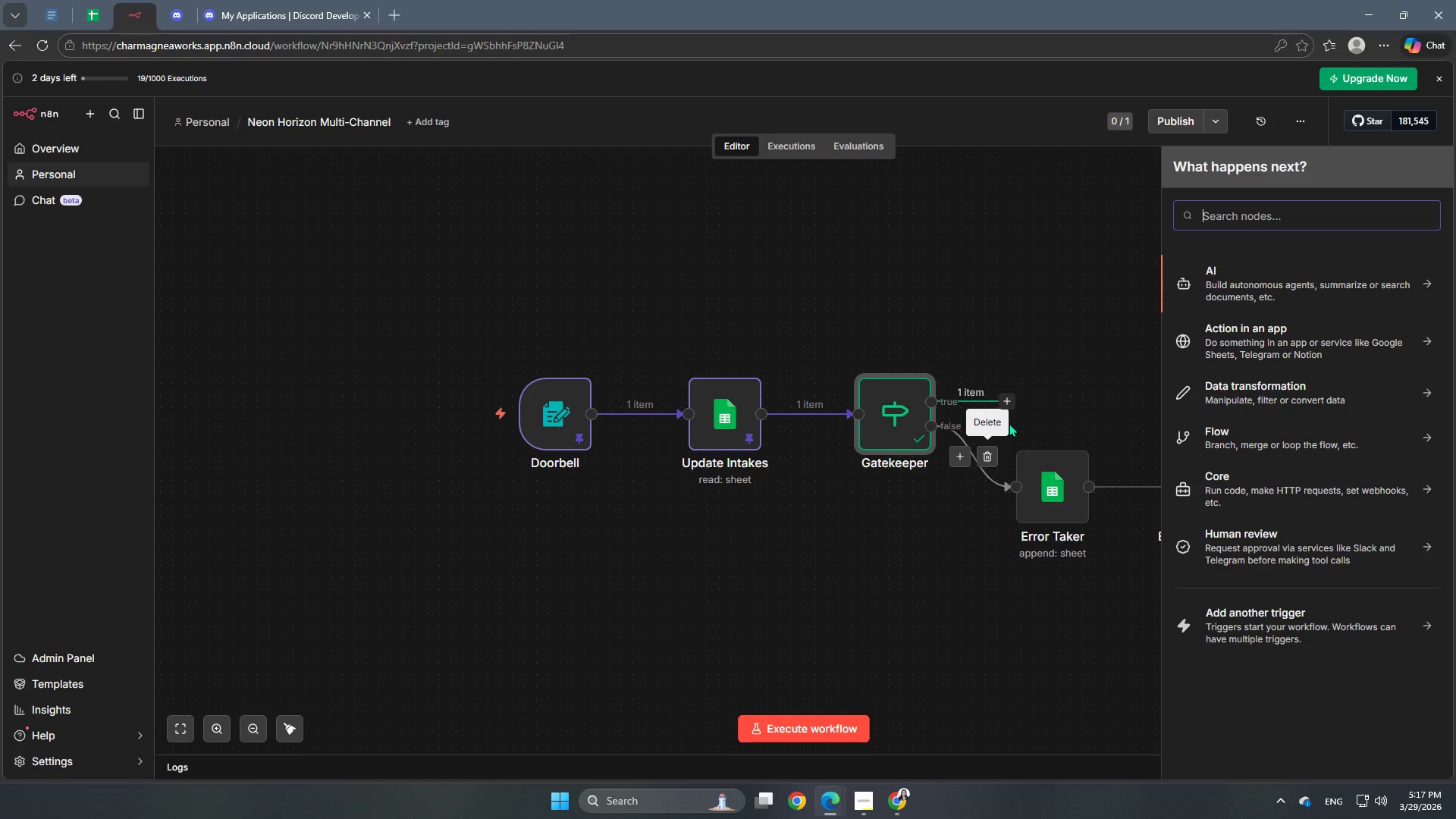 
wait(23.03)
 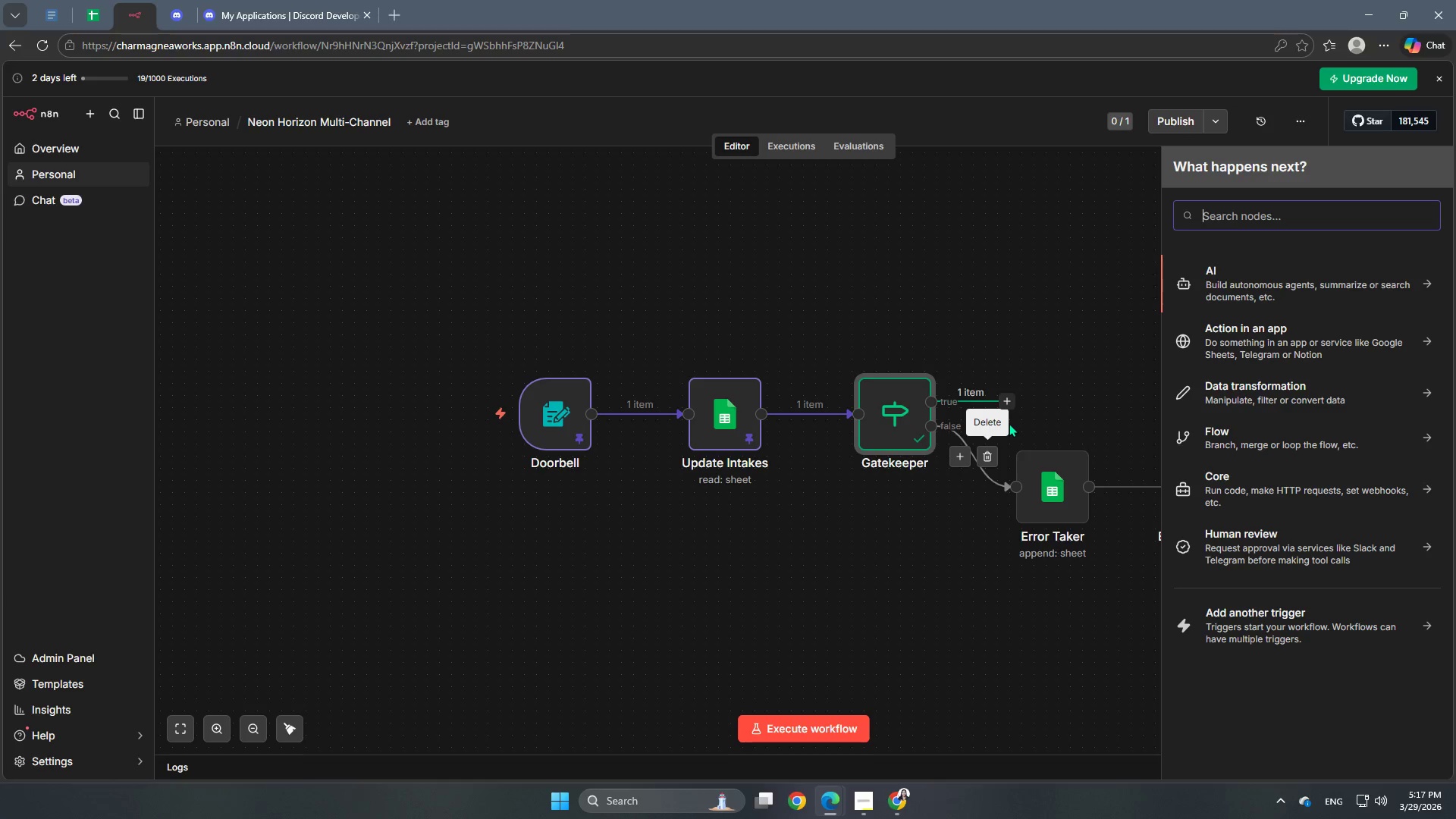 
type(ai)
 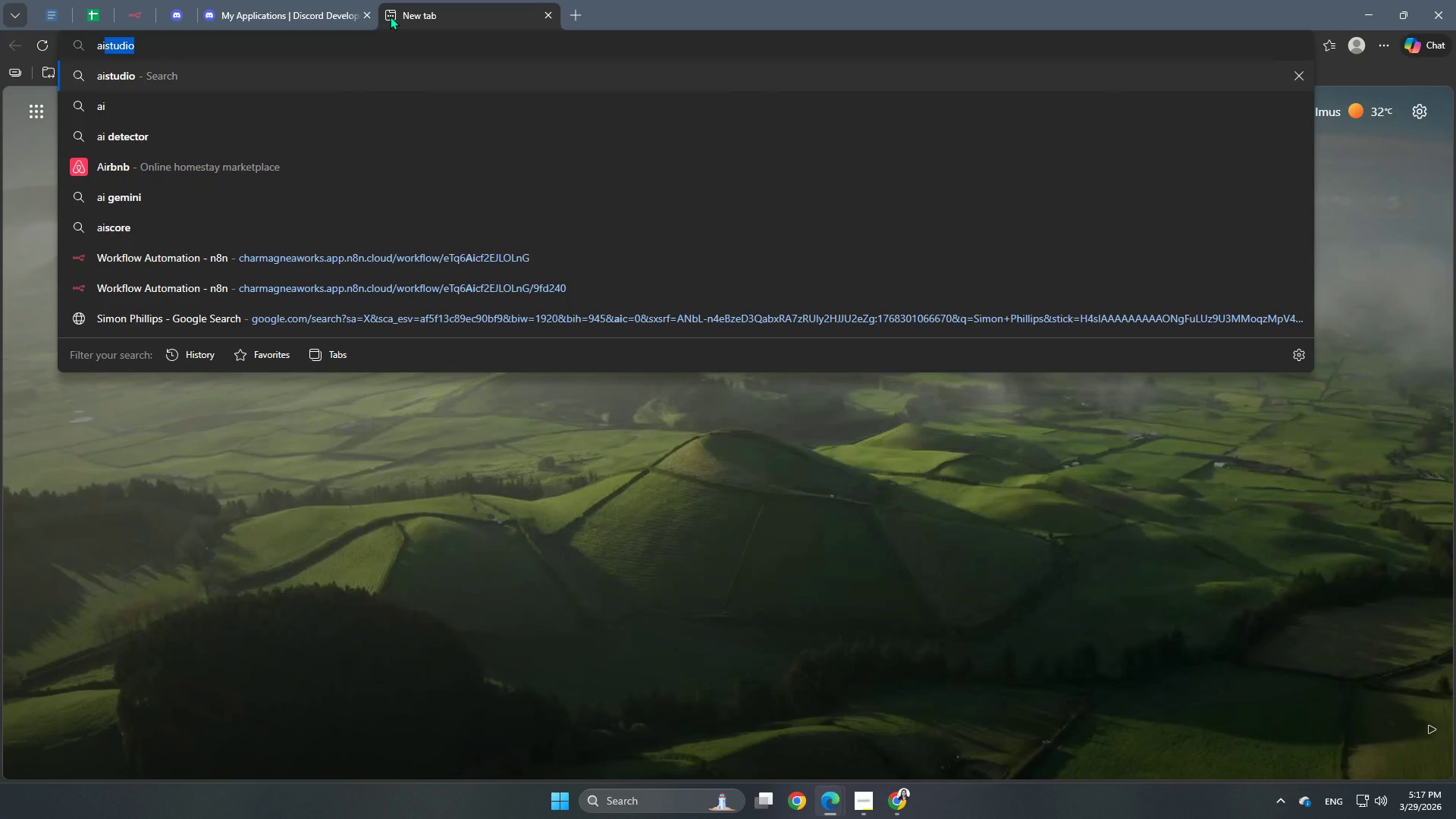 
key(Enter)
 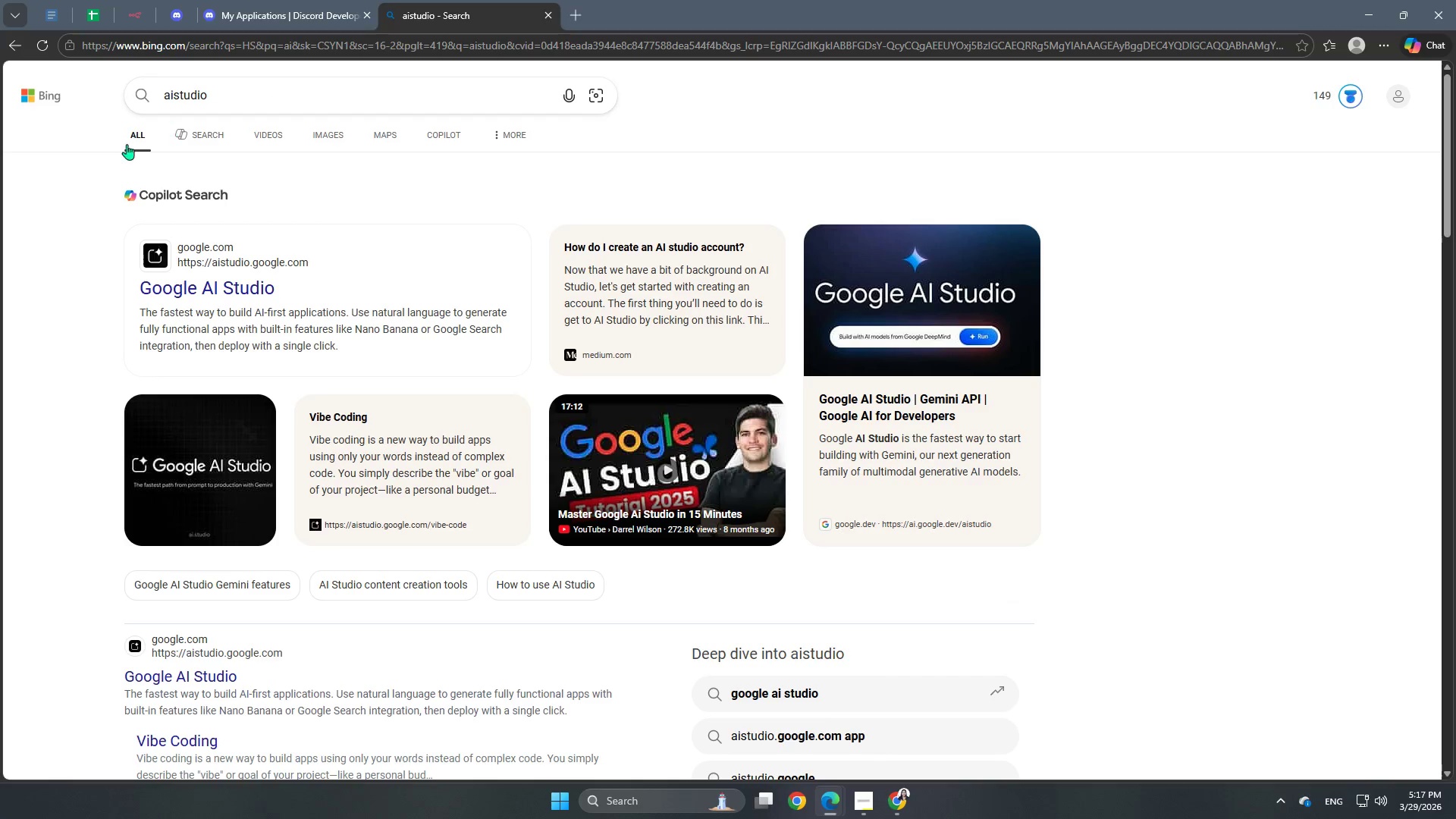 
left_click([186, 293])
 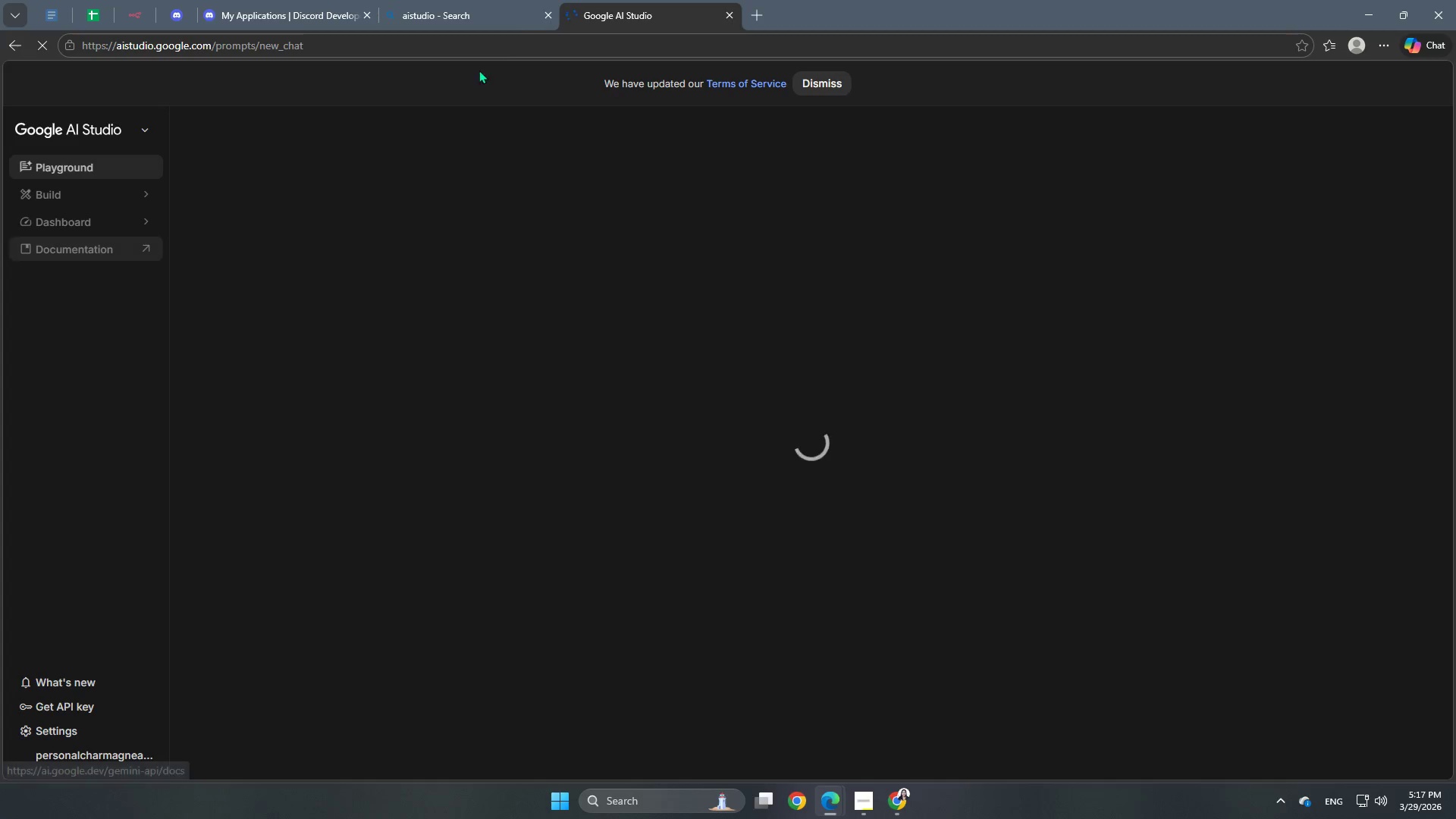 
left_click([541, 13])
 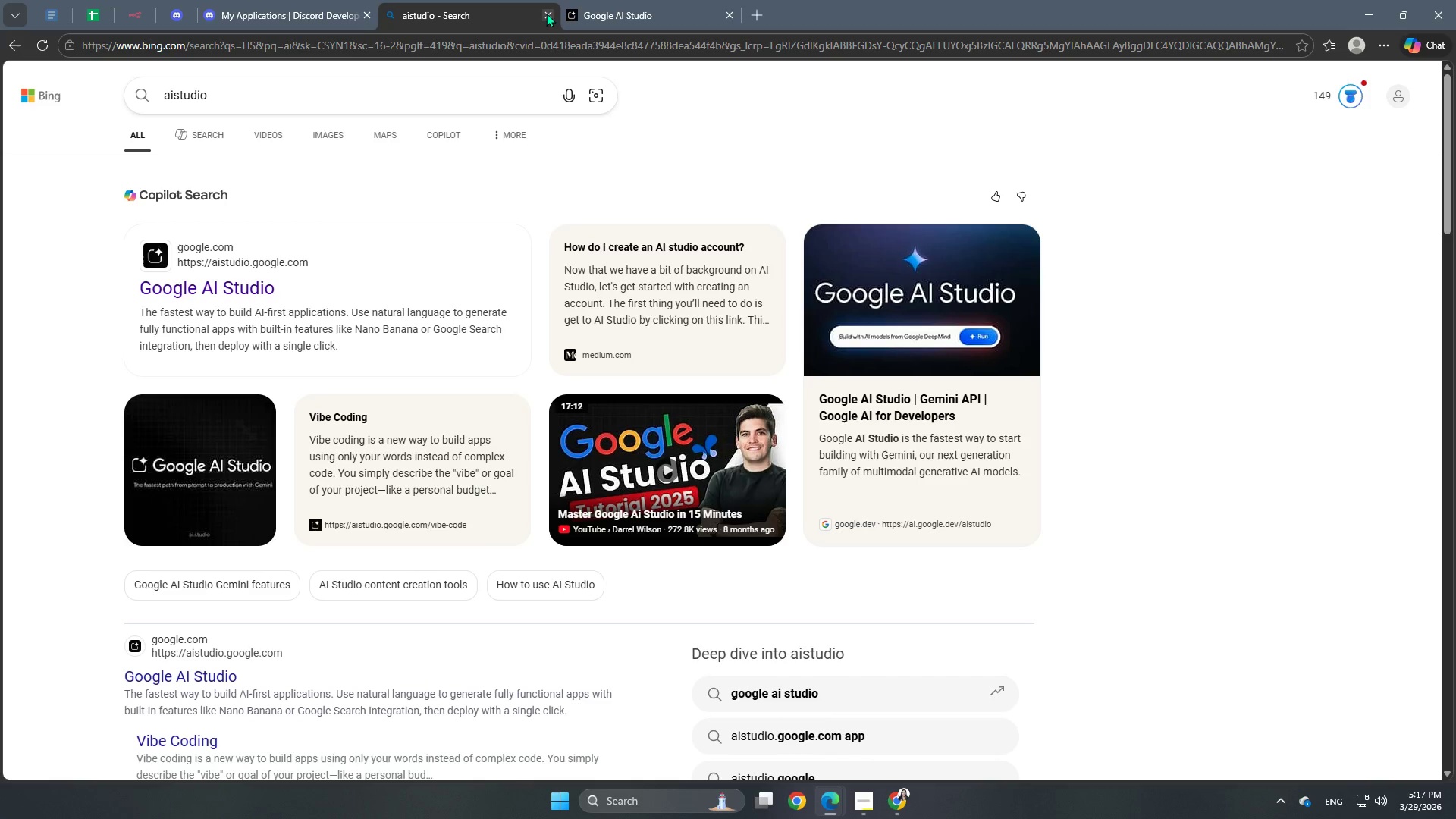 
left_click([550, 13])
 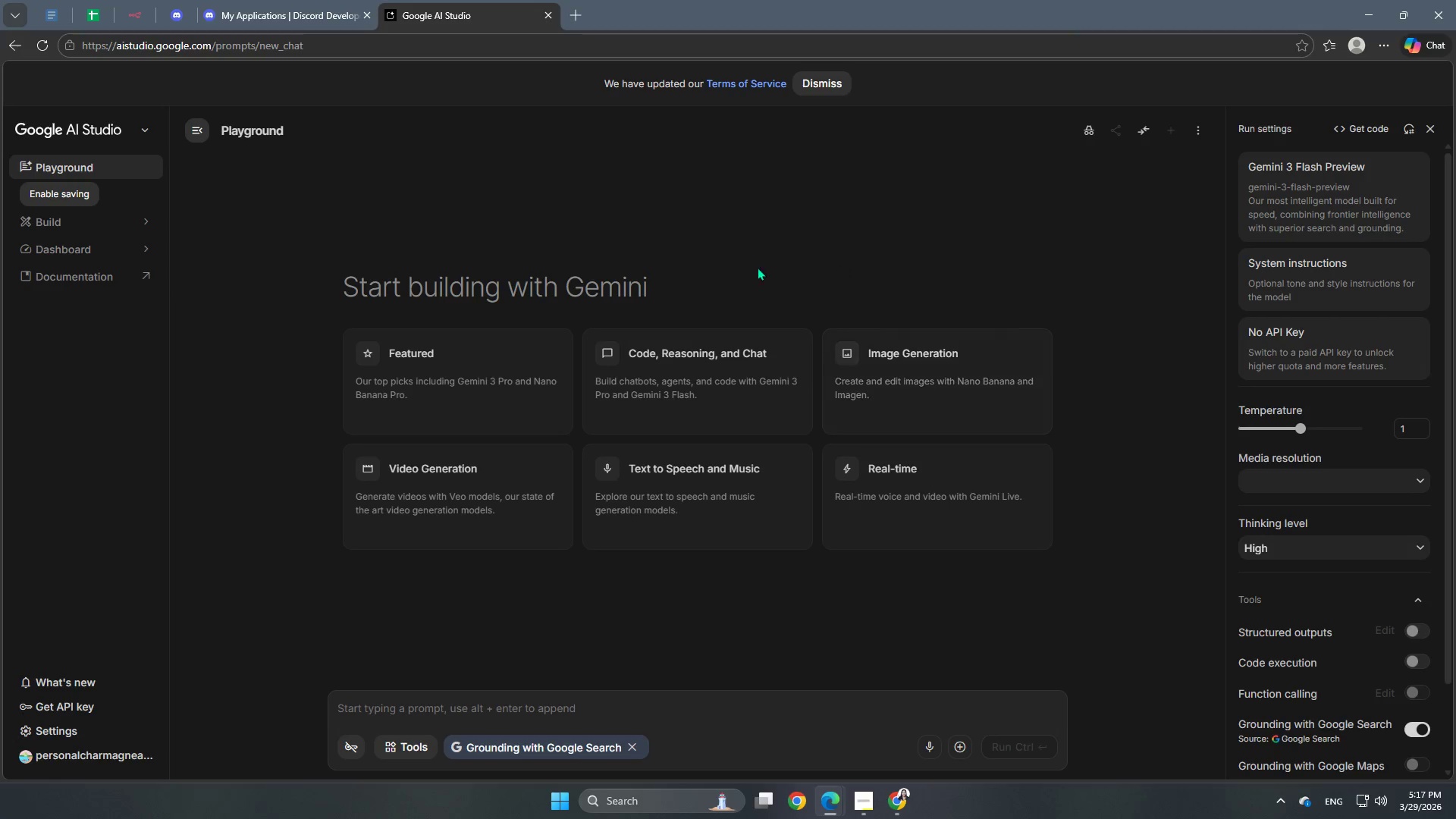 
mouse_move([124, 238])
 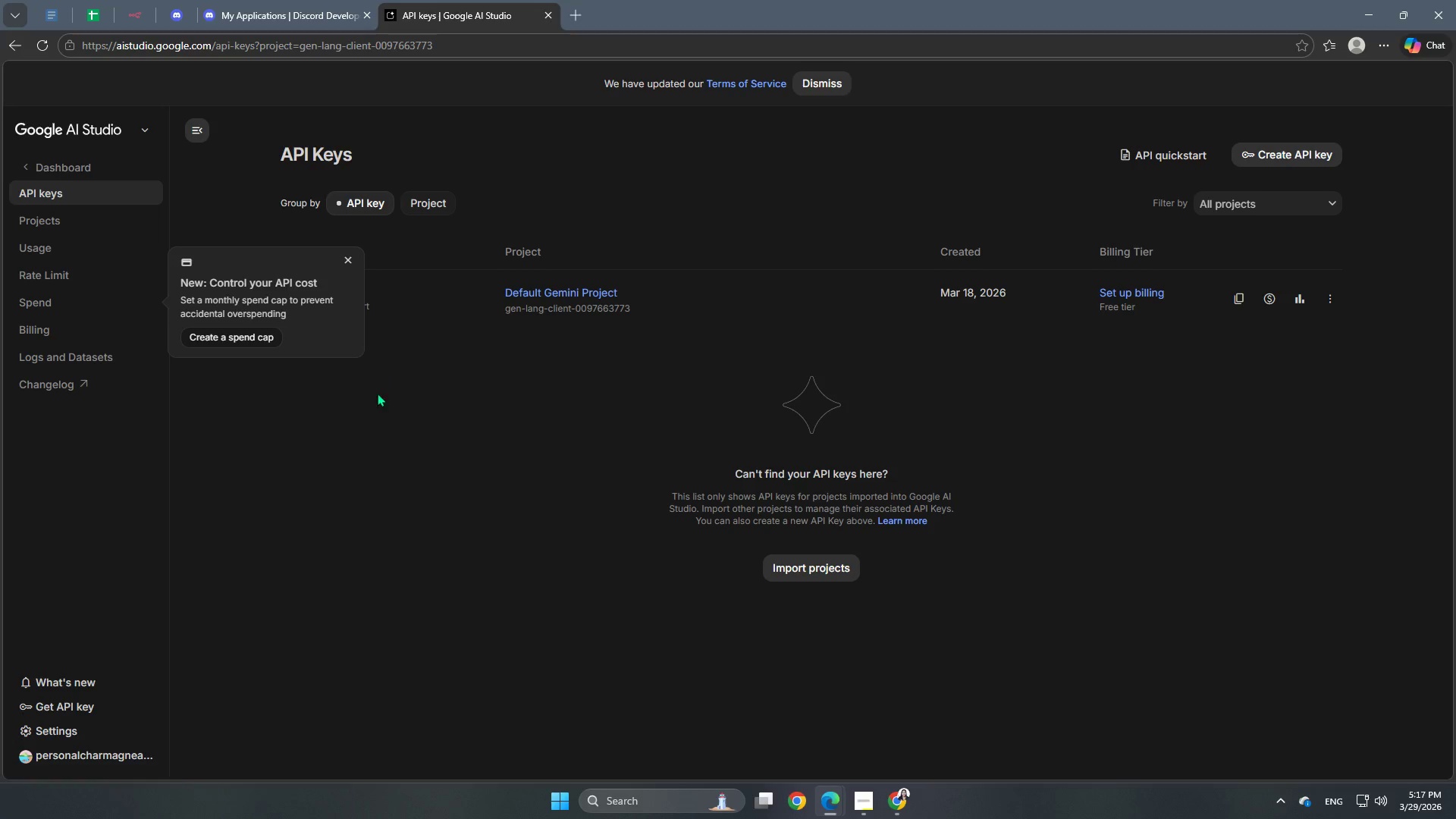 
left_click([416, 431])
 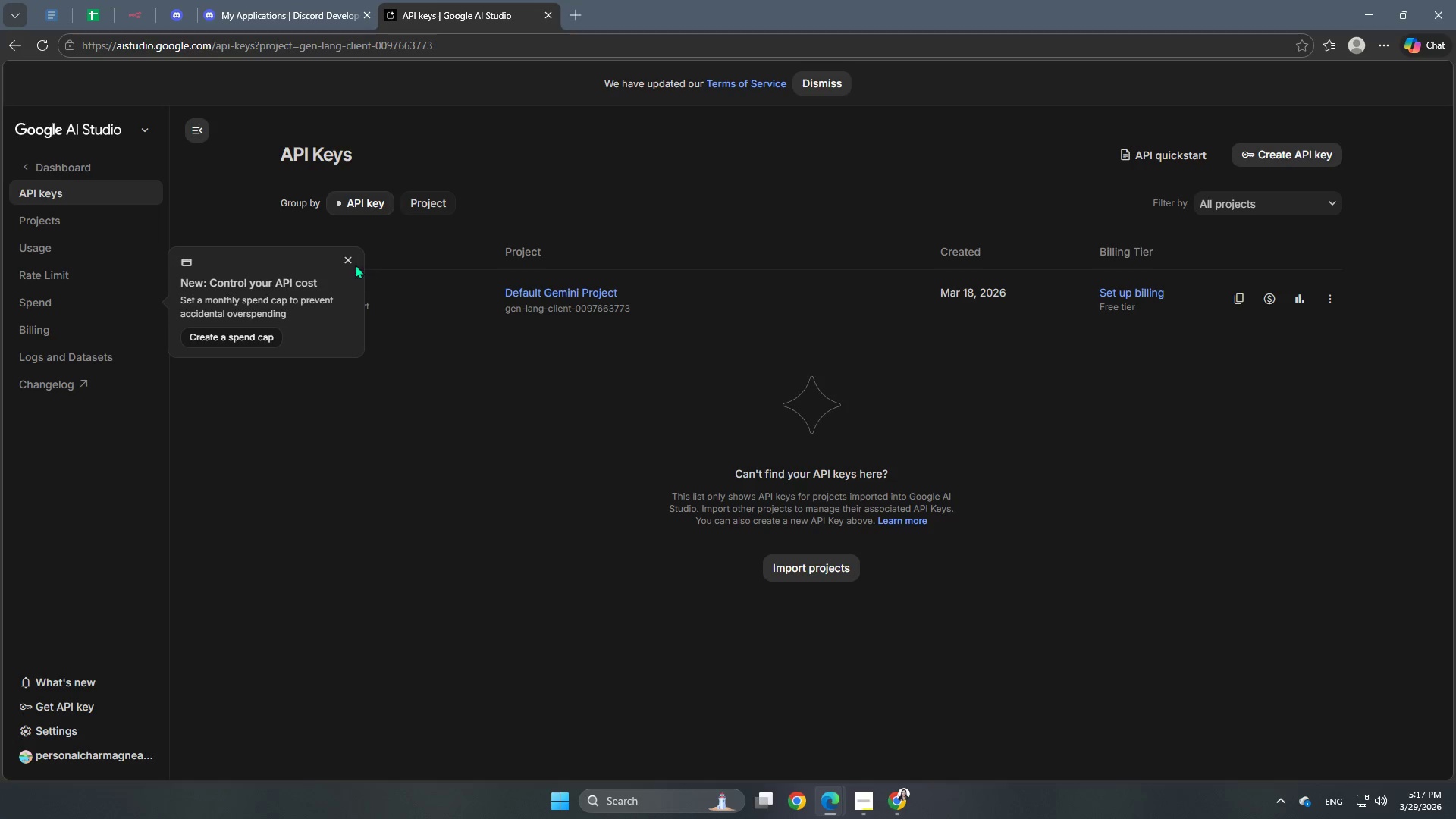 
left_click([342, 258])
 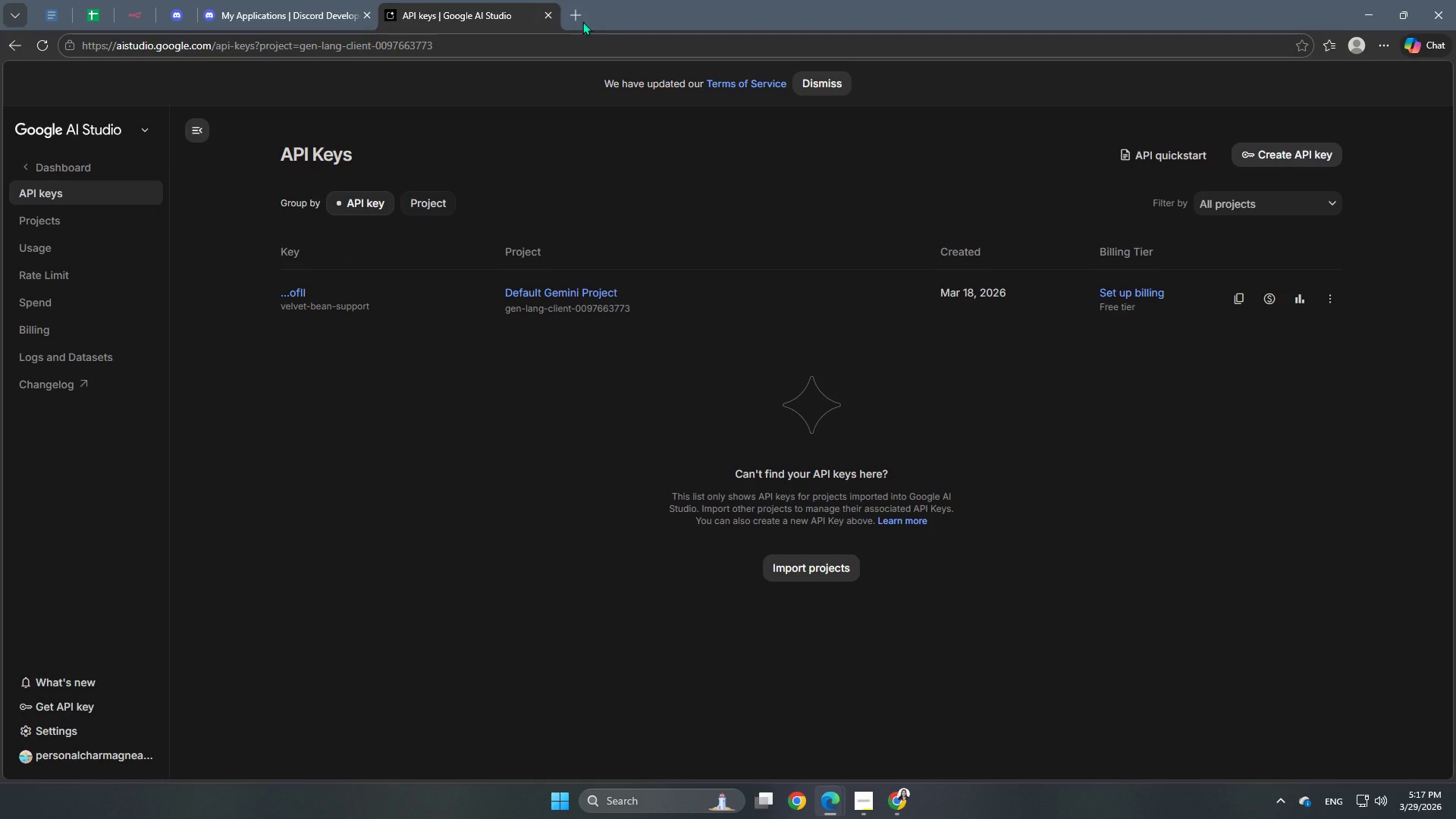 
left_click([1298, 158])
 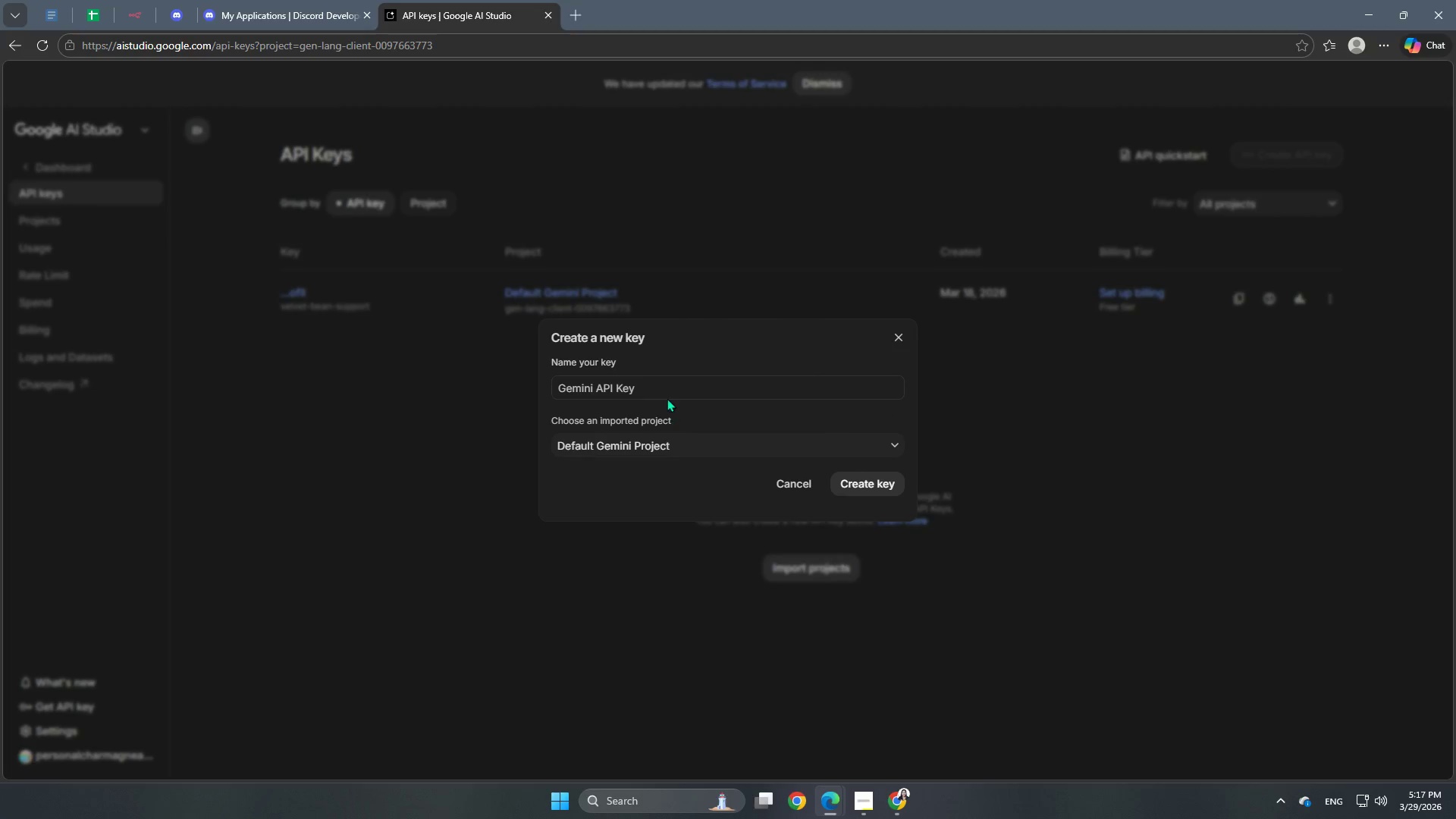 
left_click([665, 393])
 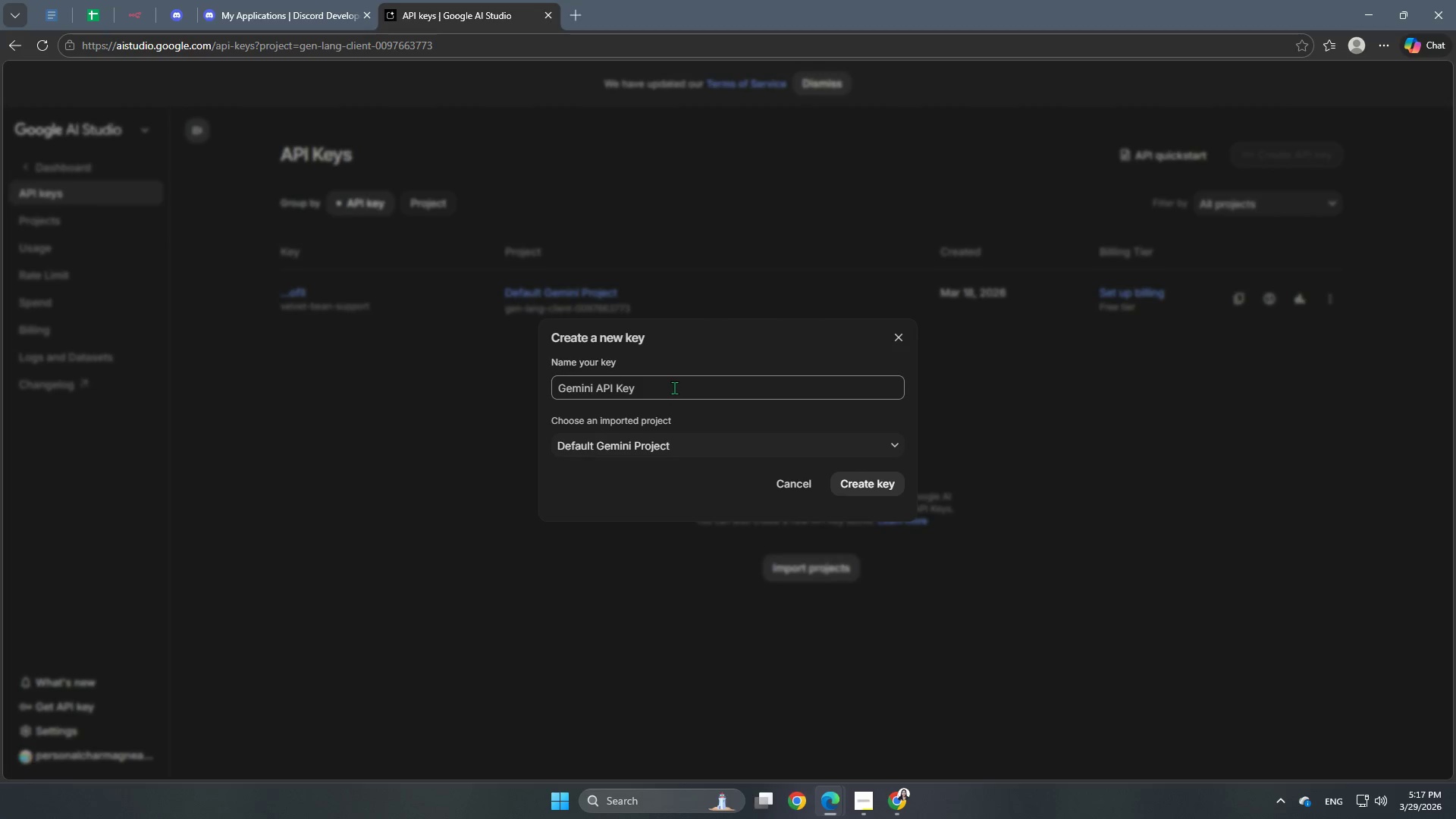 
left_click_drag(start_coordinate=[675, 388], to_coordinate=[339, 395])
 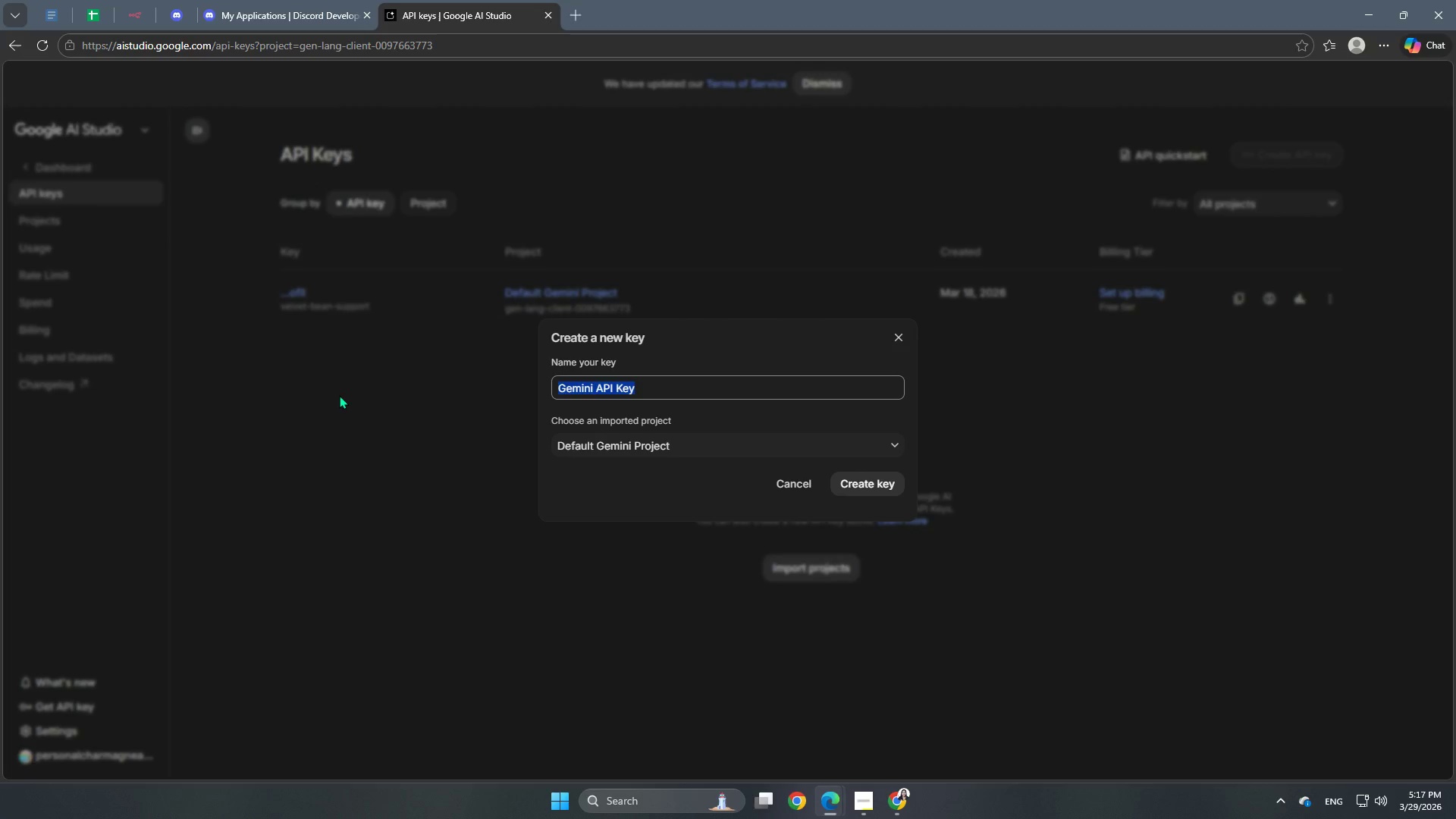 
type(neon-horizopn)
 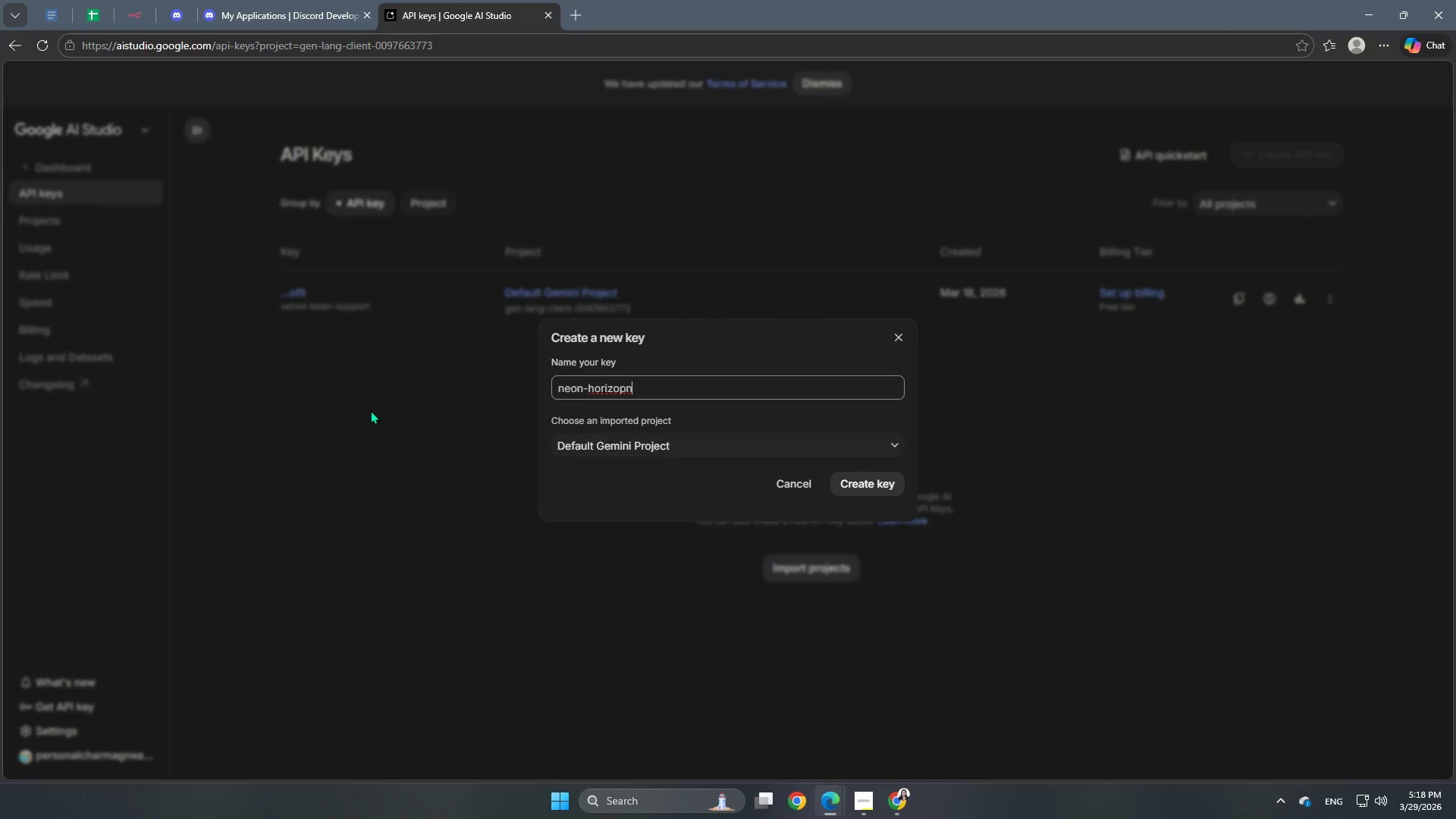 
key(Backspace)
 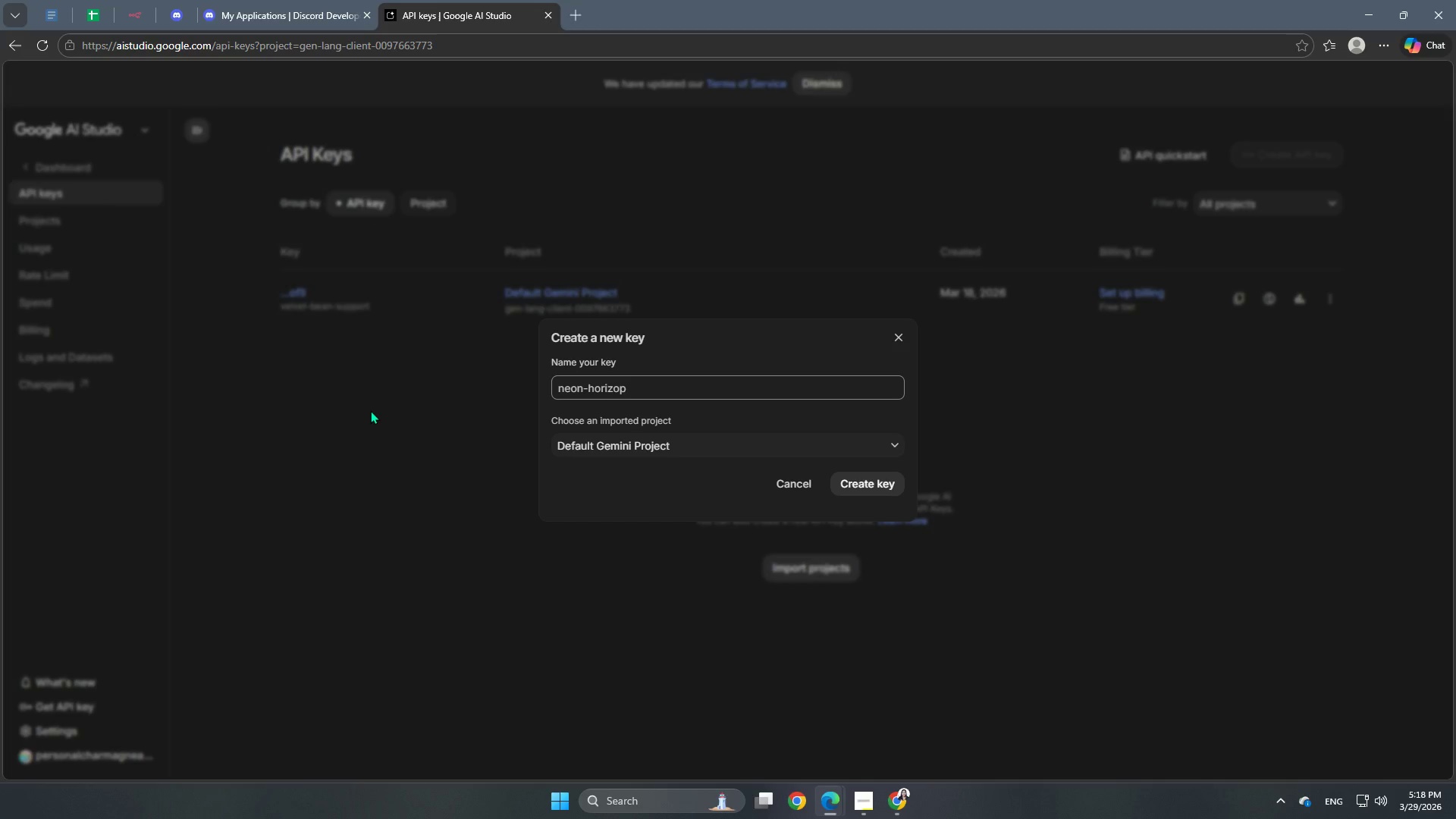 
key(Backspace)
 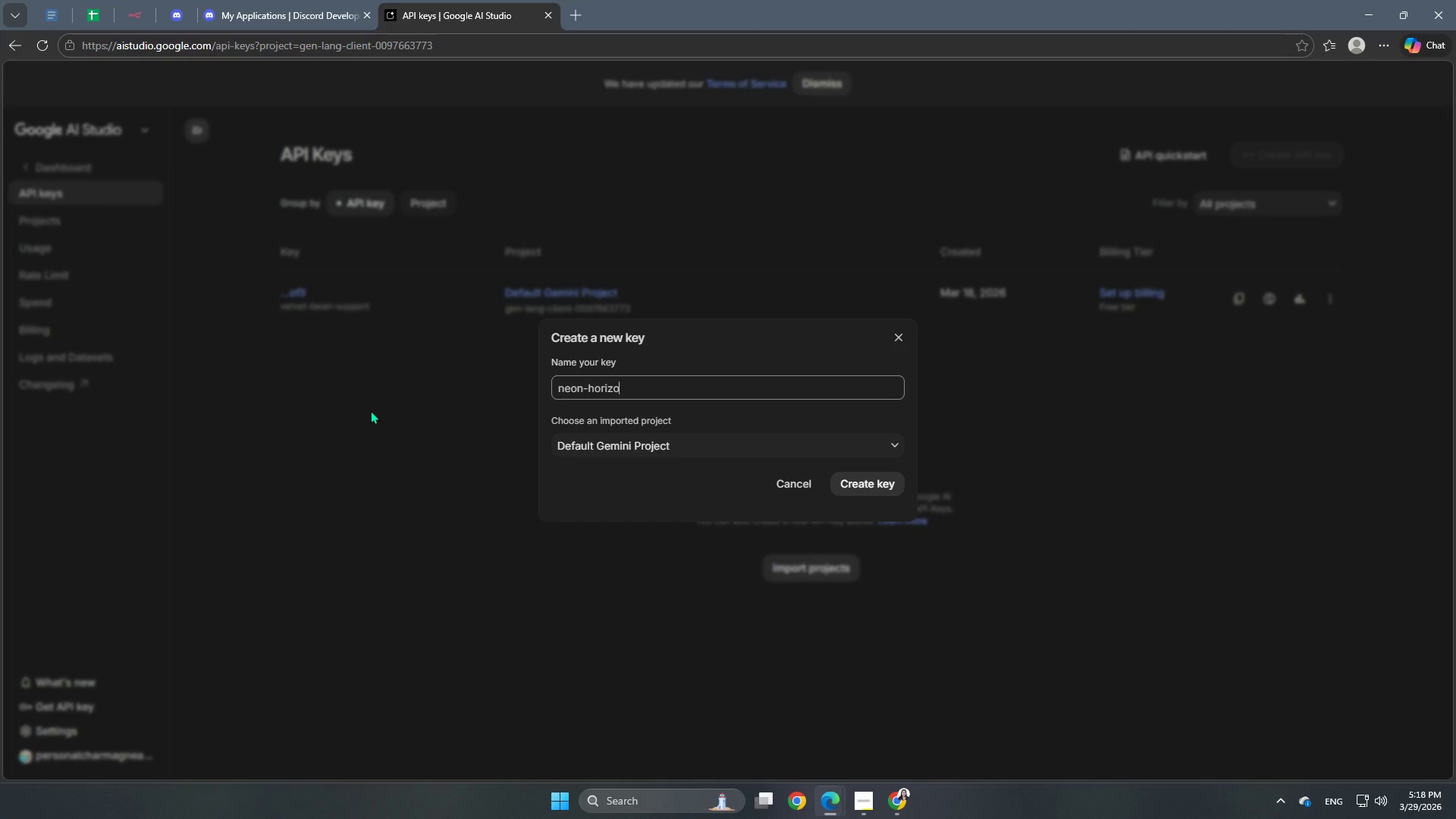 
key(M)
 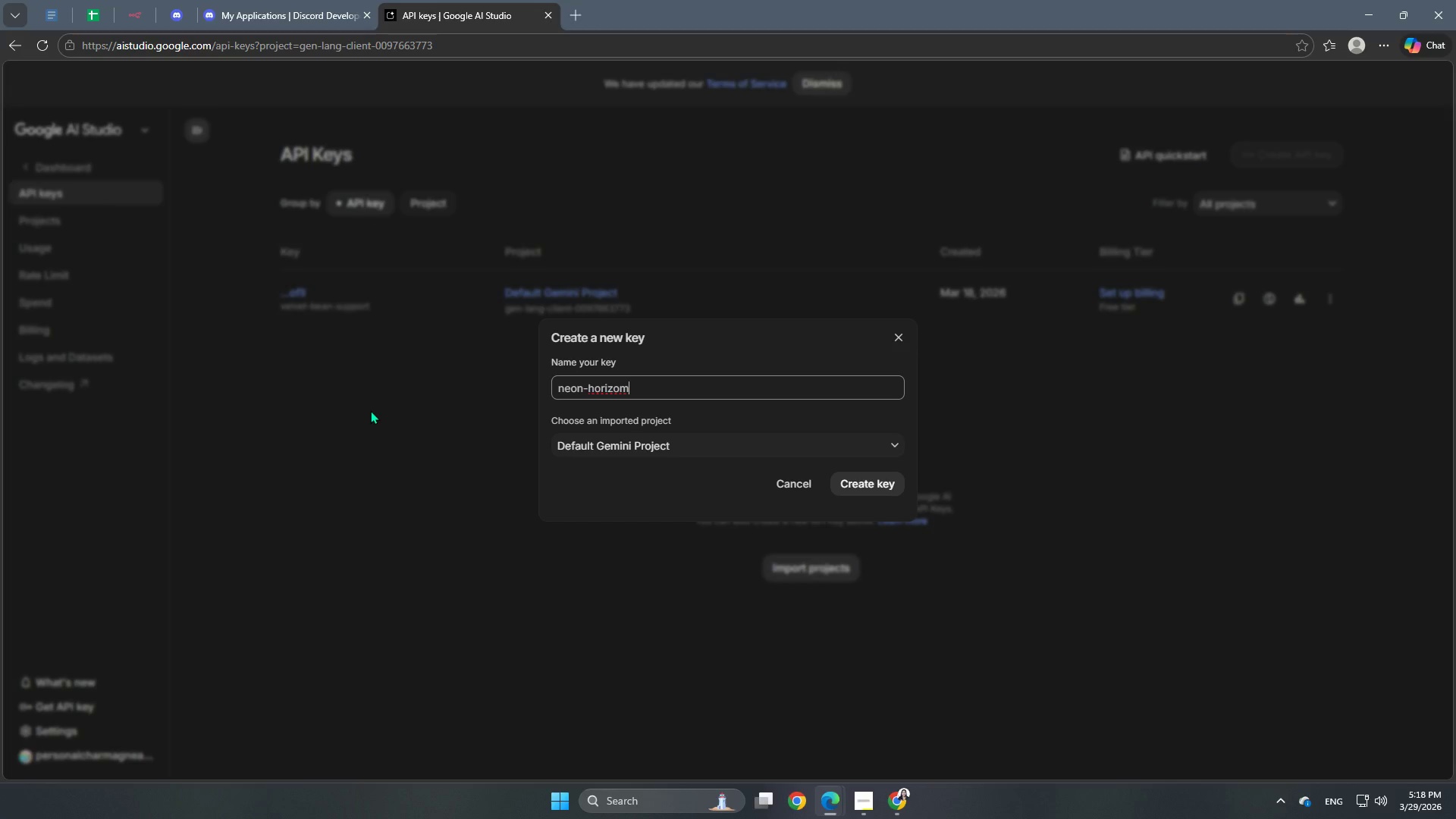 
key(Backspace)
 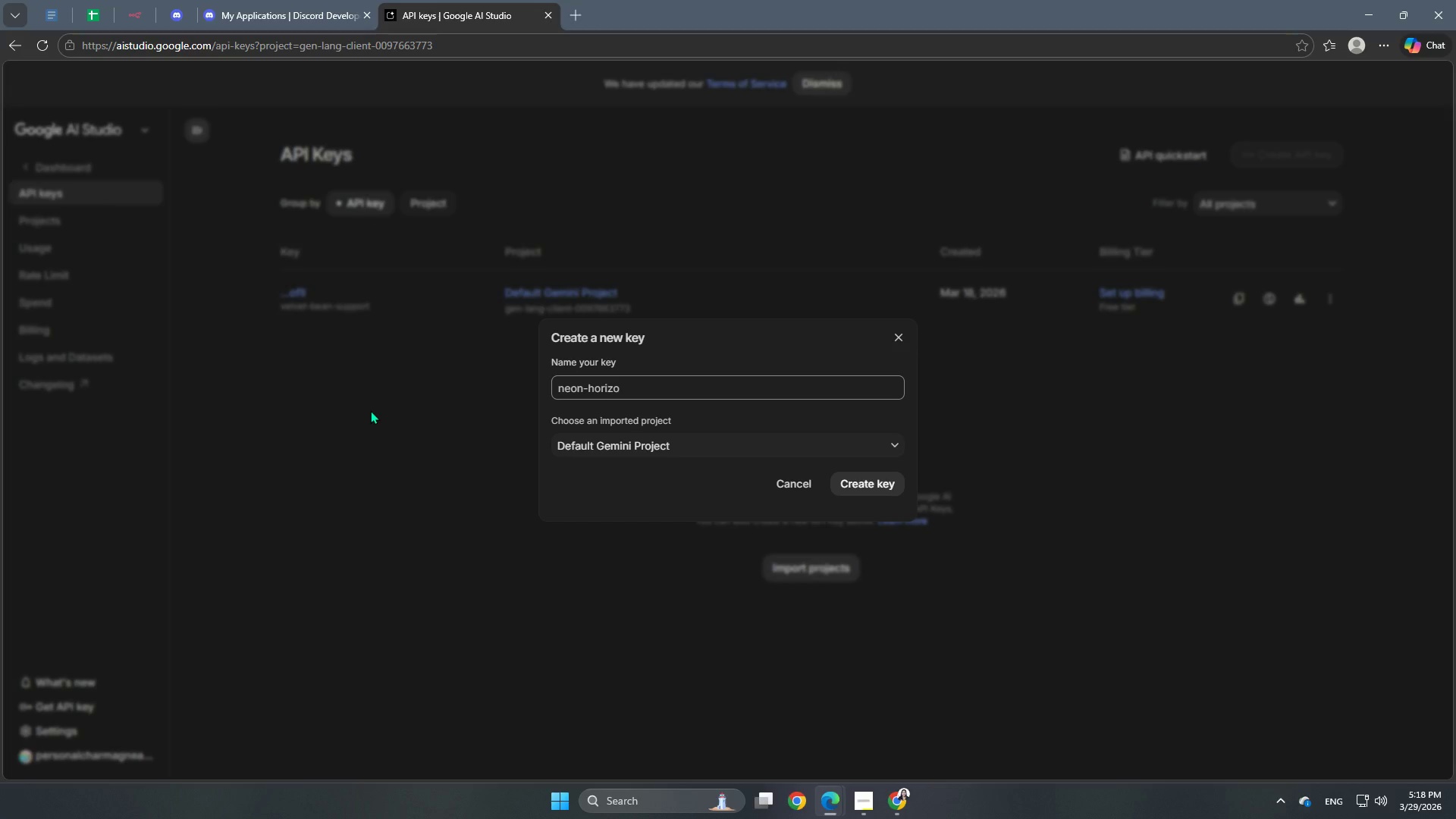 
key(N)
 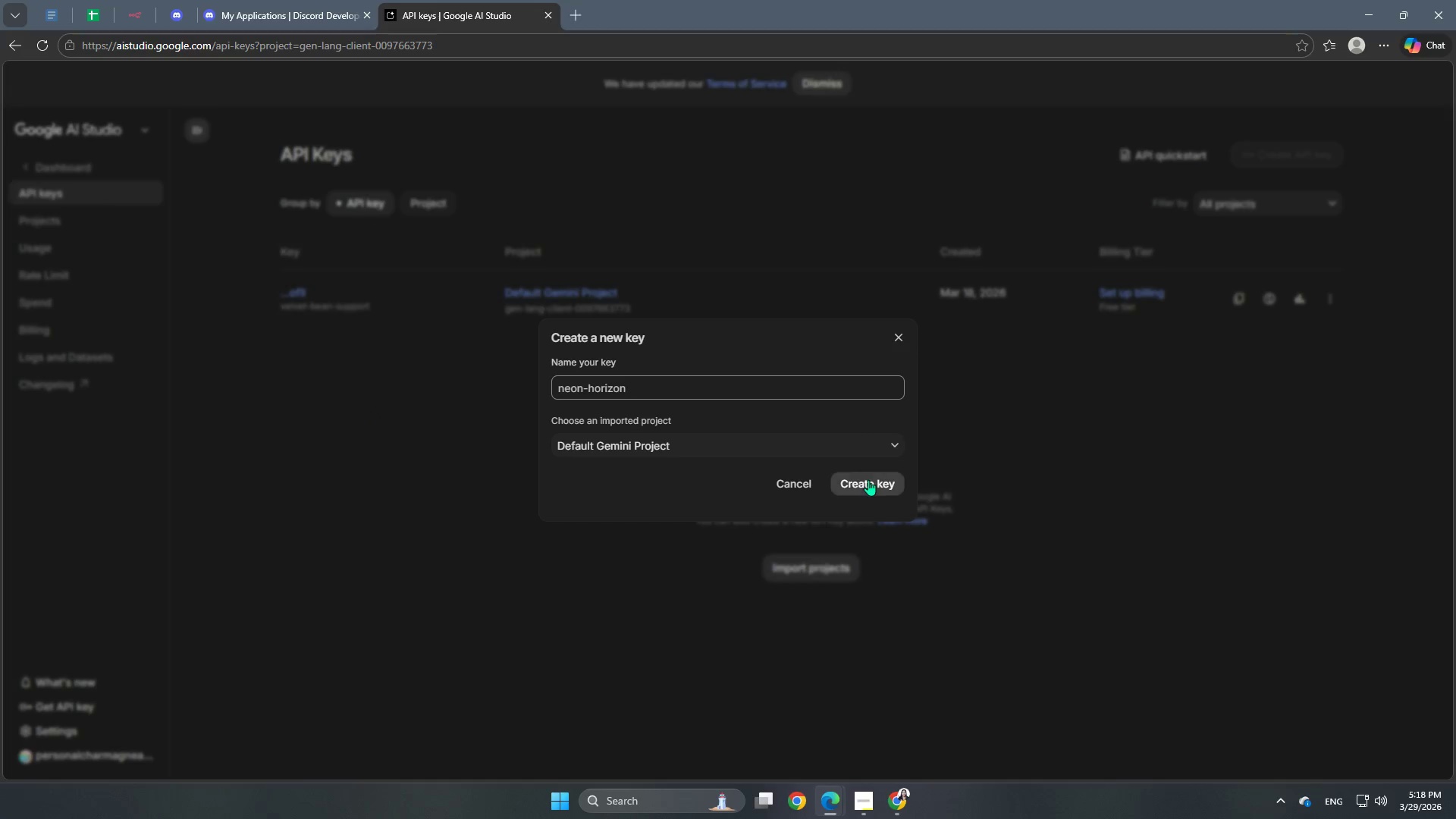 
left_click([878, 489])
 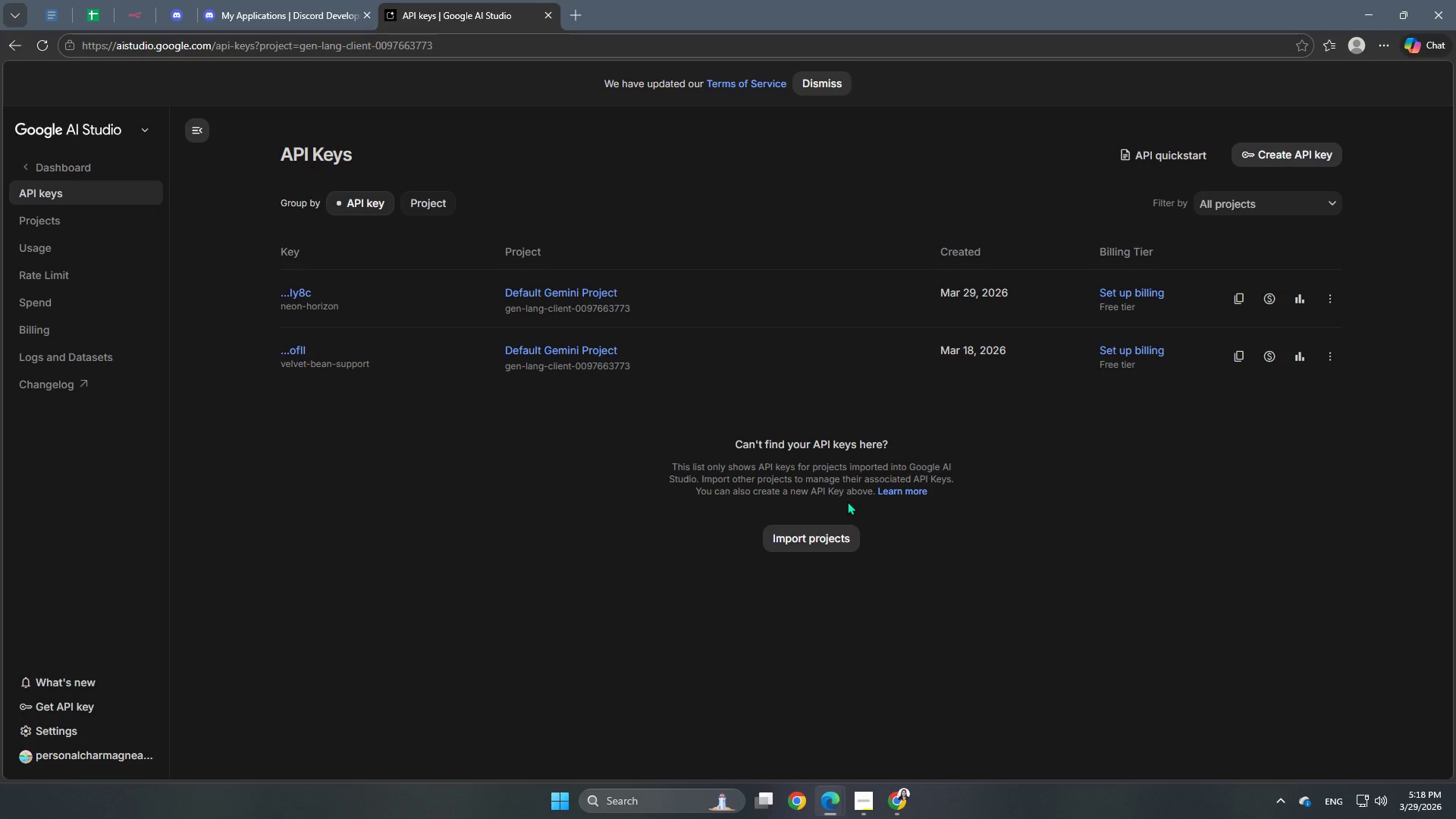 
wait(16.52)
 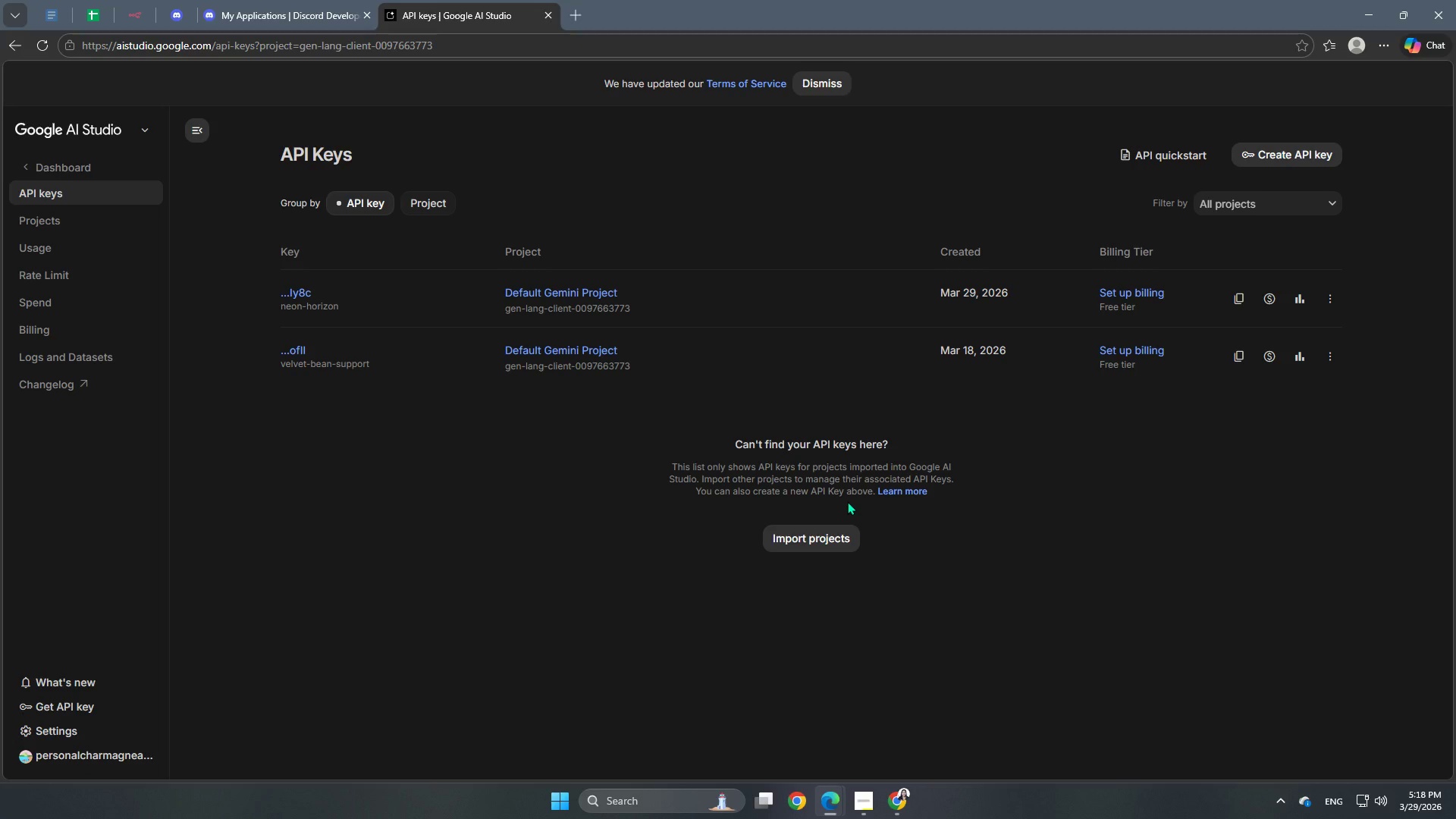 
left_click([264, 0])
 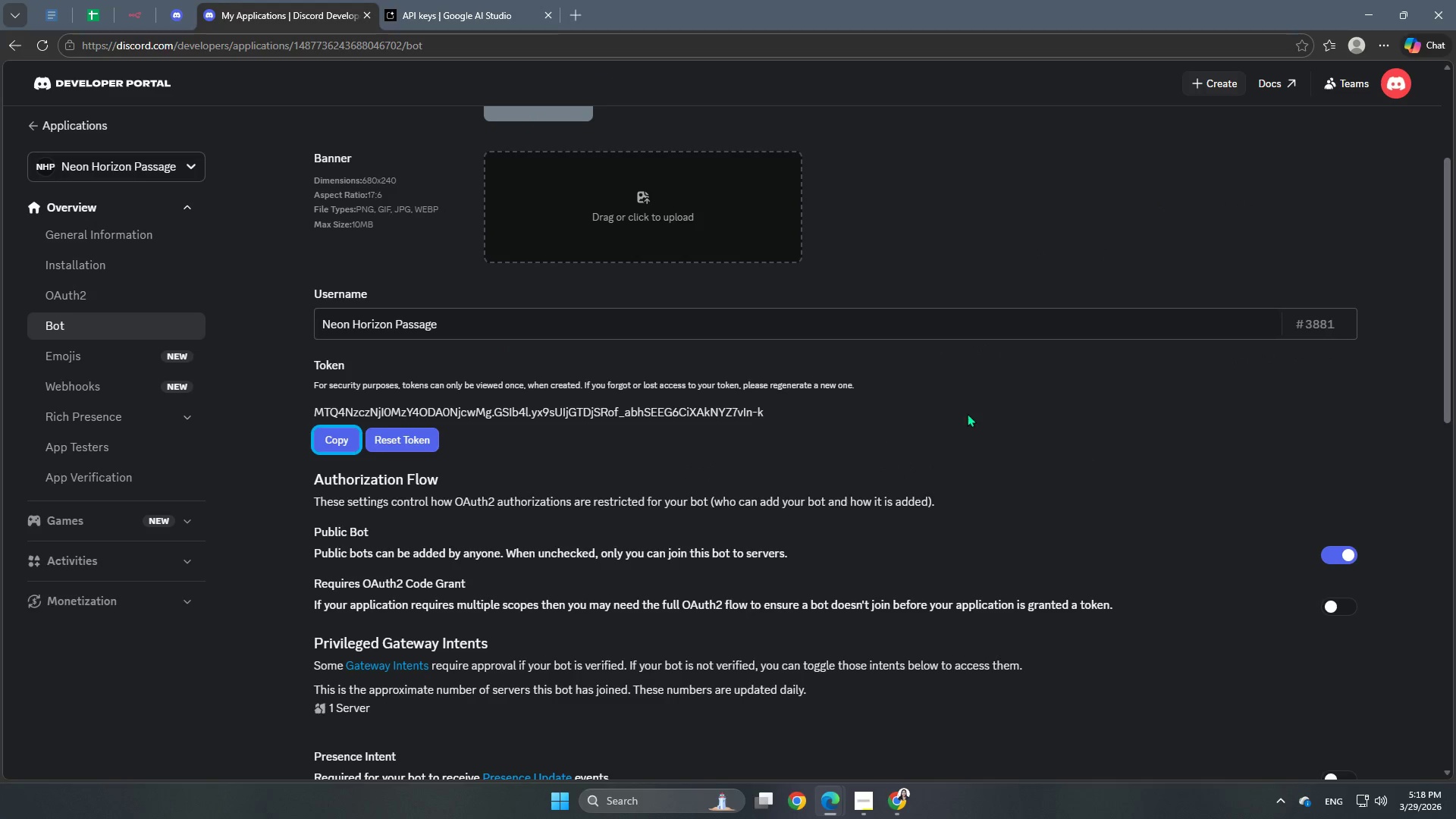 
scroll: coordinate [965, 412], scroll_direction: up, amount: 3.0
 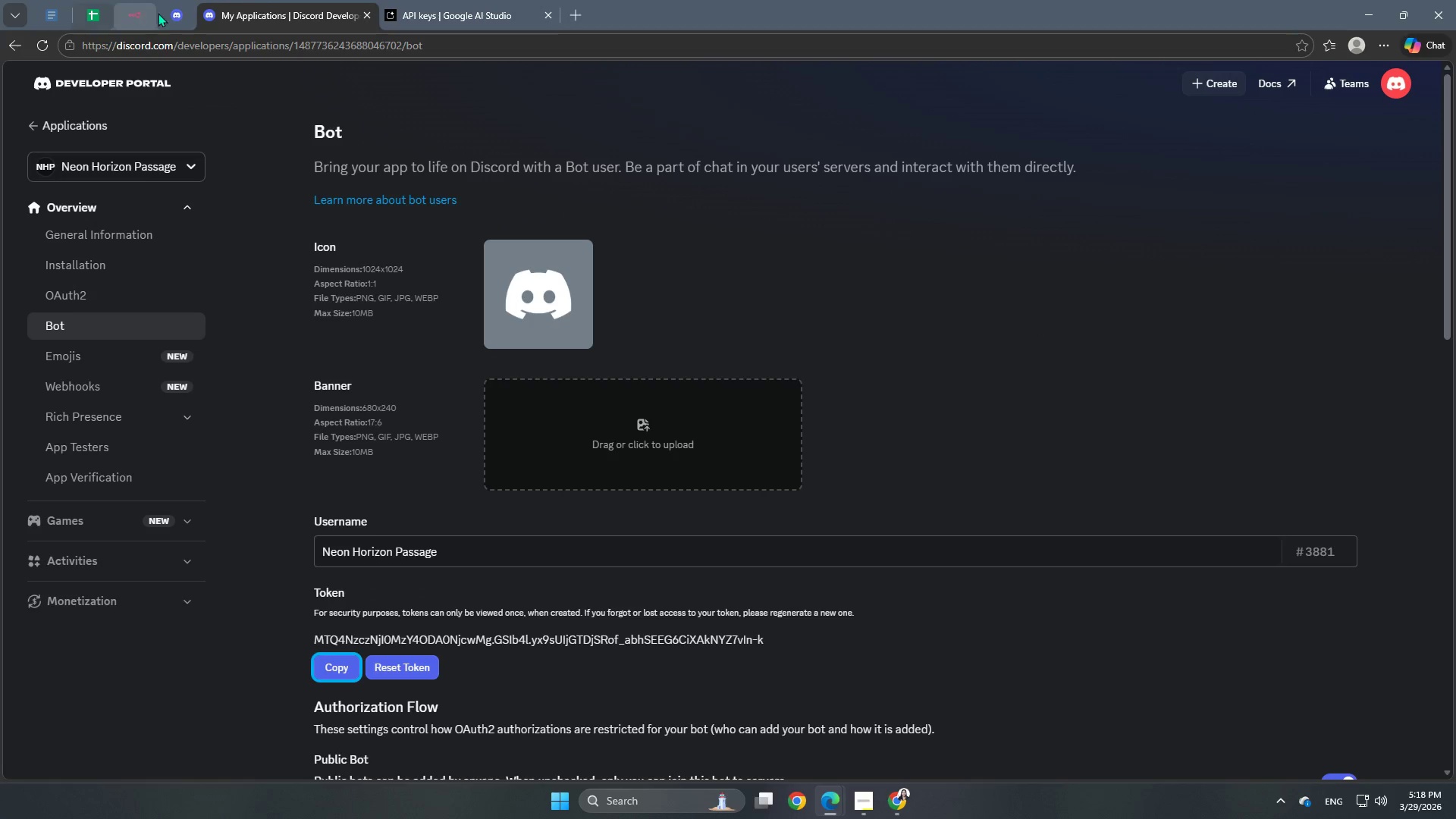 
left_click([175, 9])
 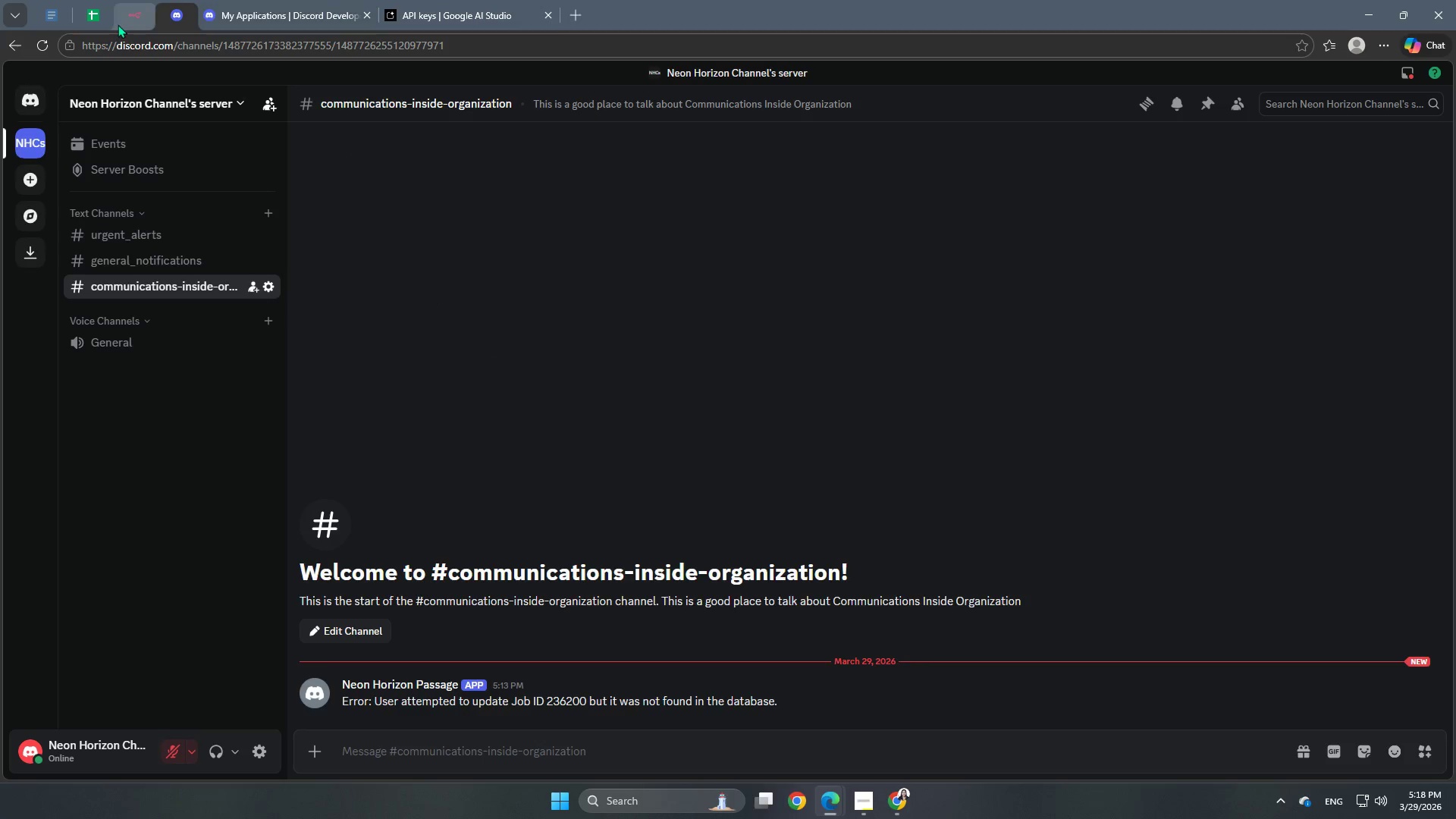 
left_click([124, 20])
 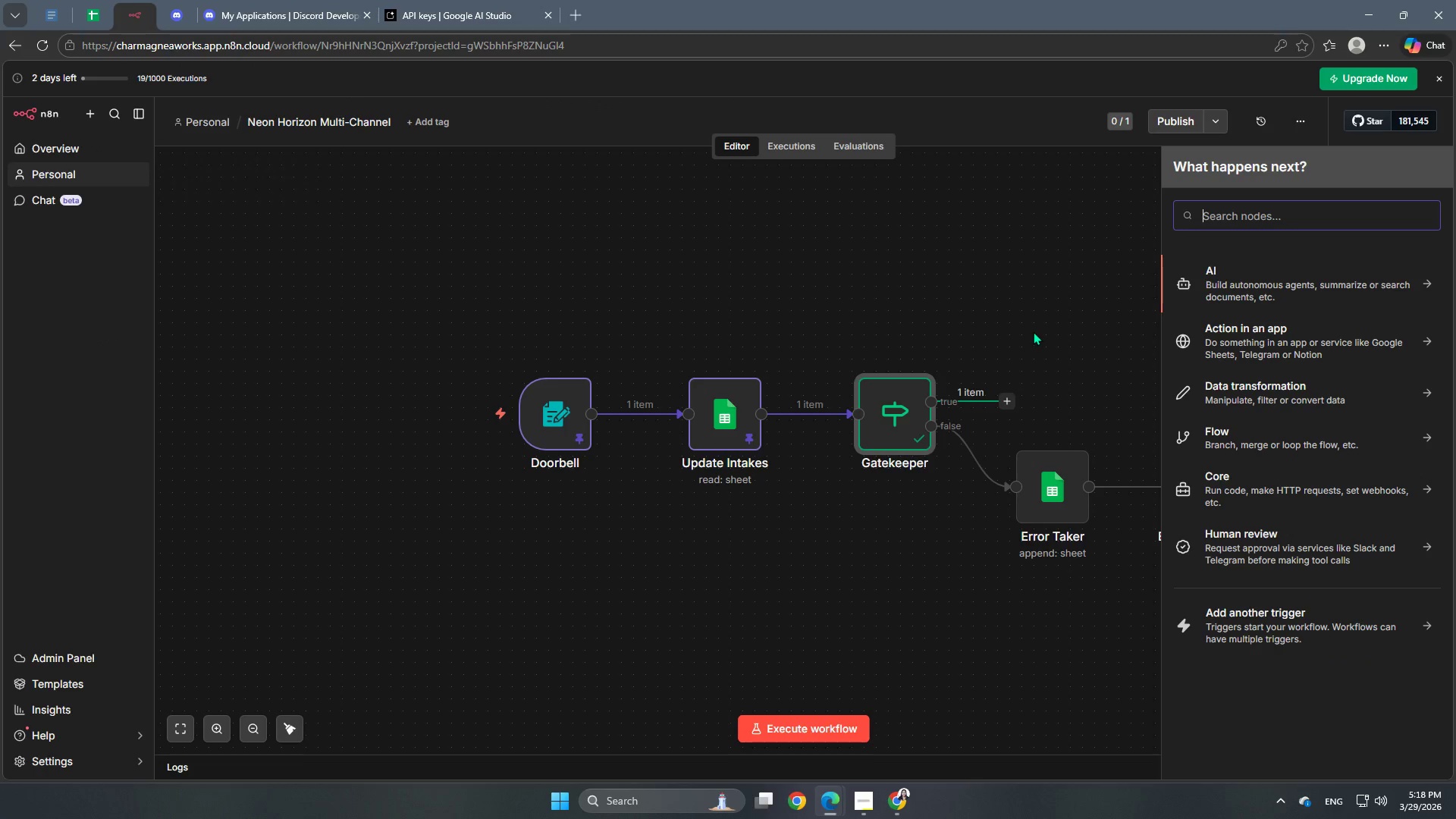 
left_click([1033, 331])
 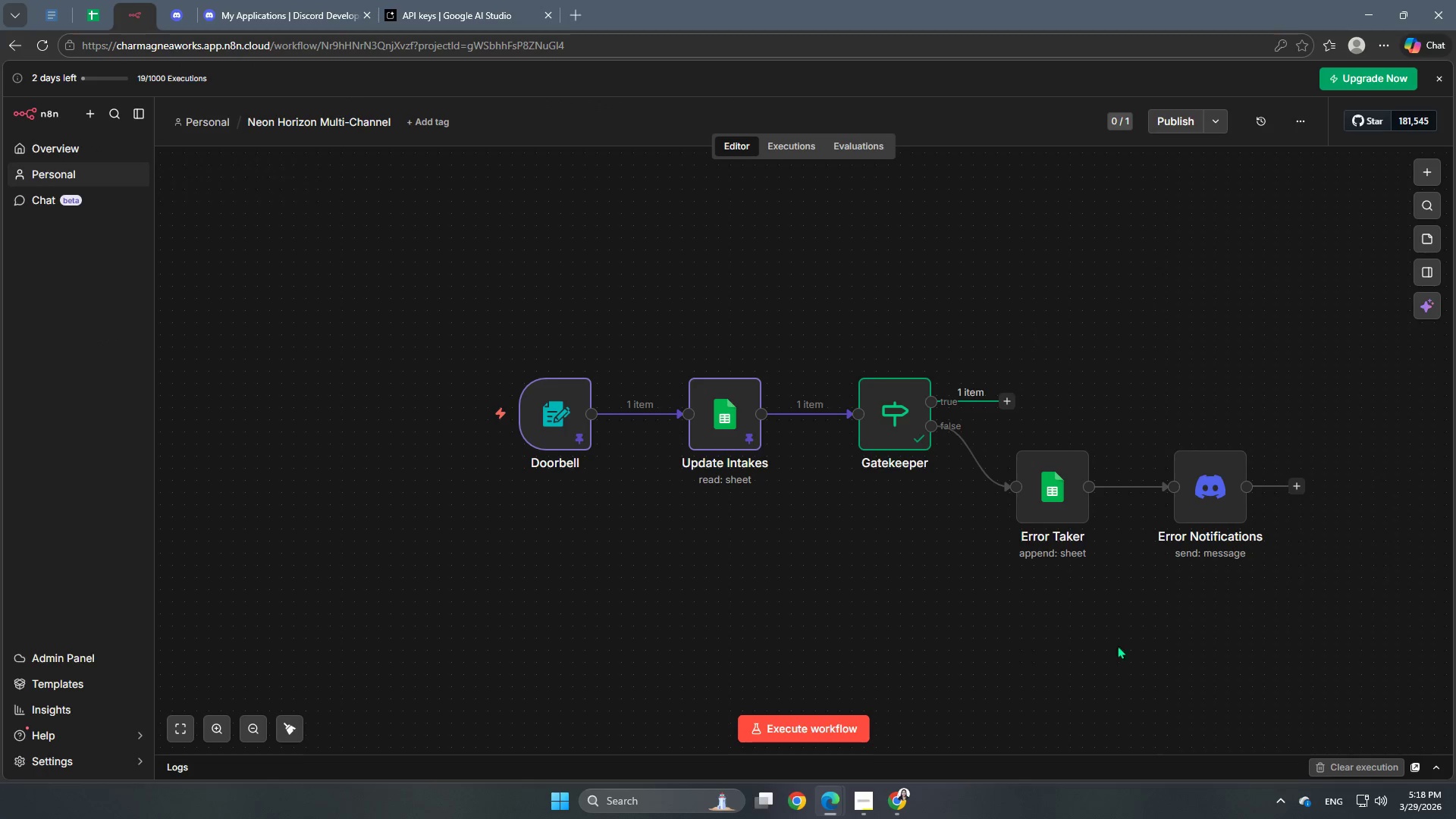 
scroll: coordinate [965, 625], scroll_direction: up, amount: 2.0
 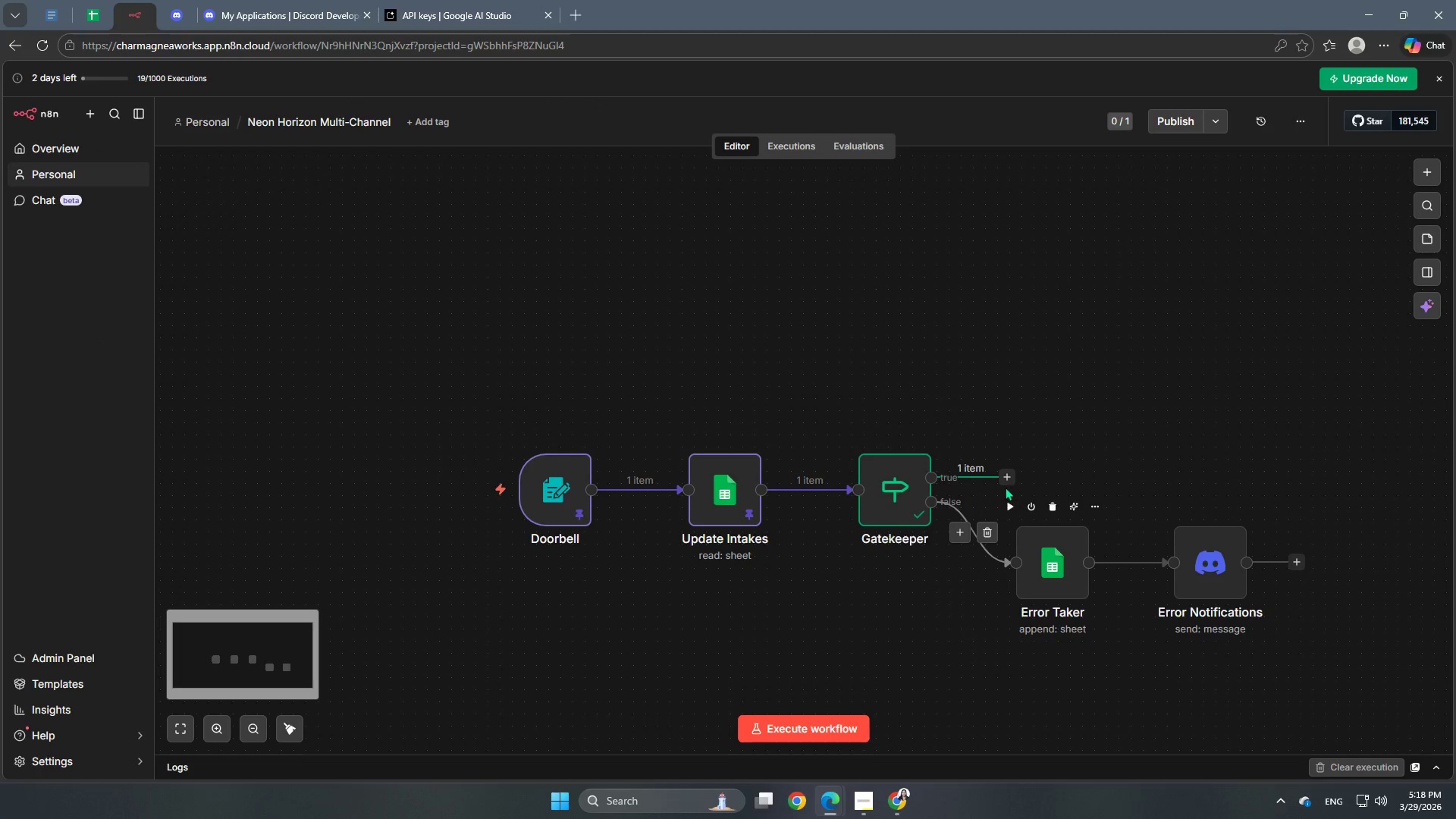 
left_click([1004, 475])
 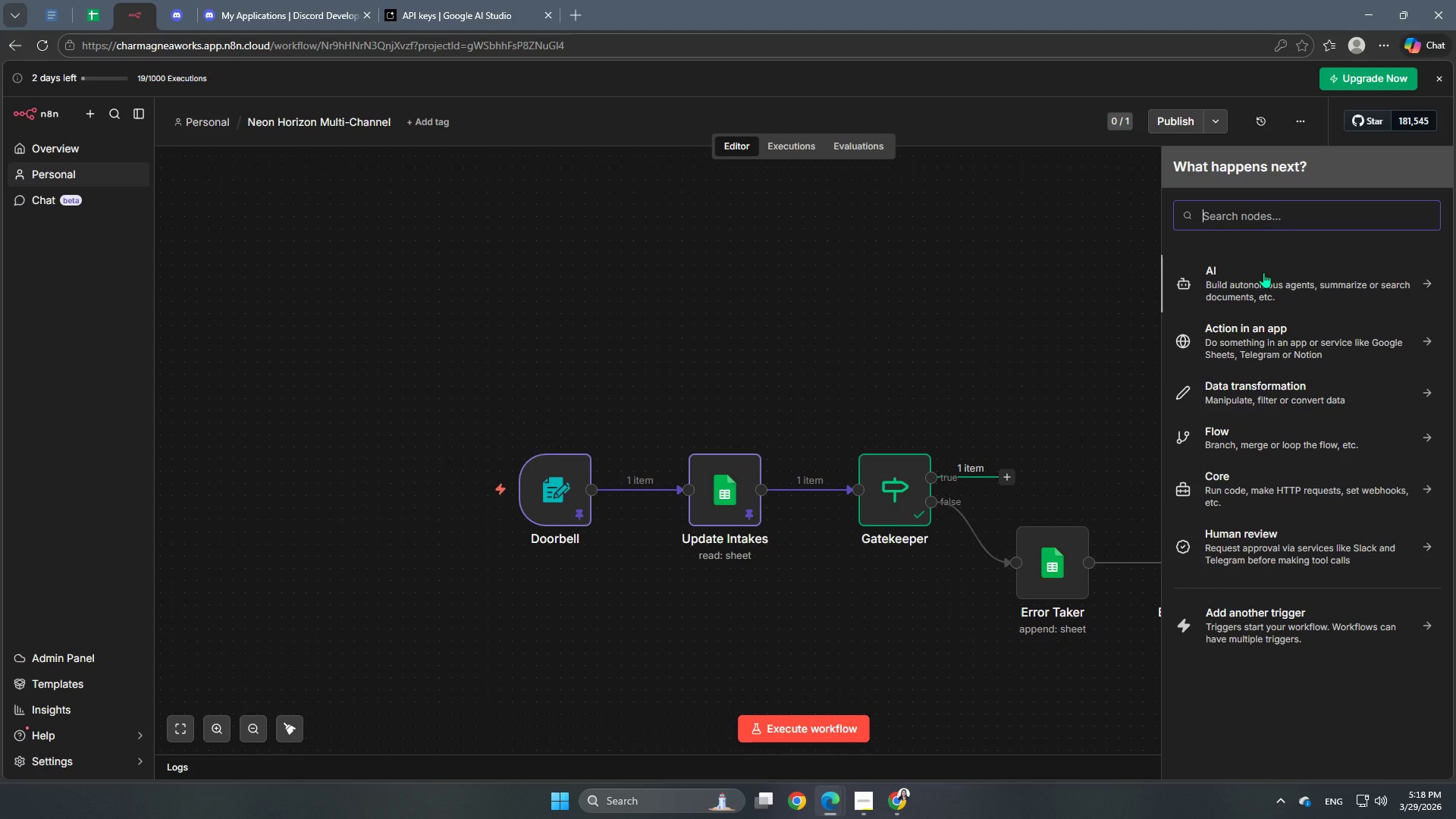 
type(ai)
 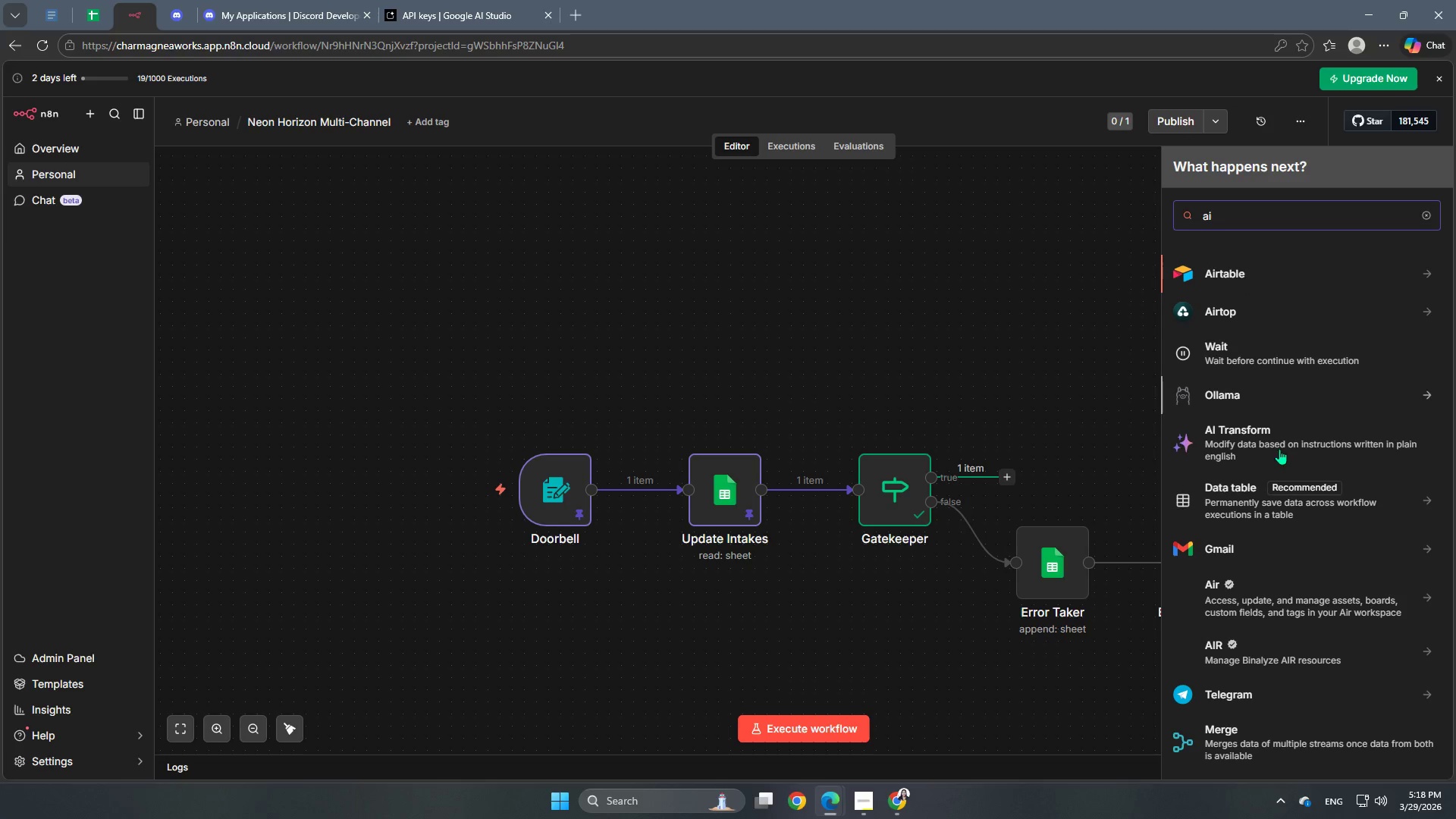 
scroll: coordinate [1333, 366], scroll_direction: down, amount: 12.0
 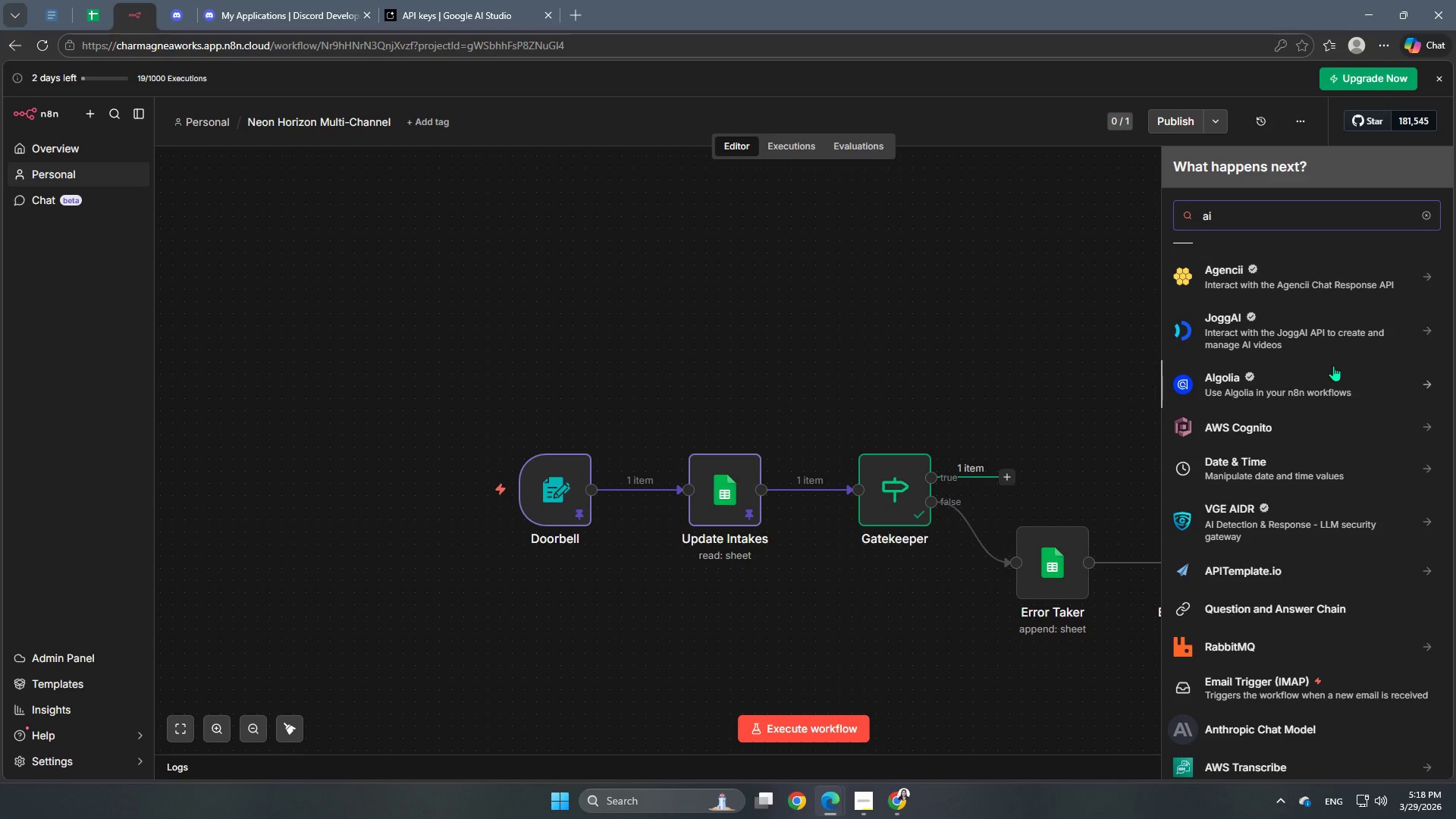 
left_click_drag(start_coordinate=[1282, 218], to_coordinate=[1178, 231])
 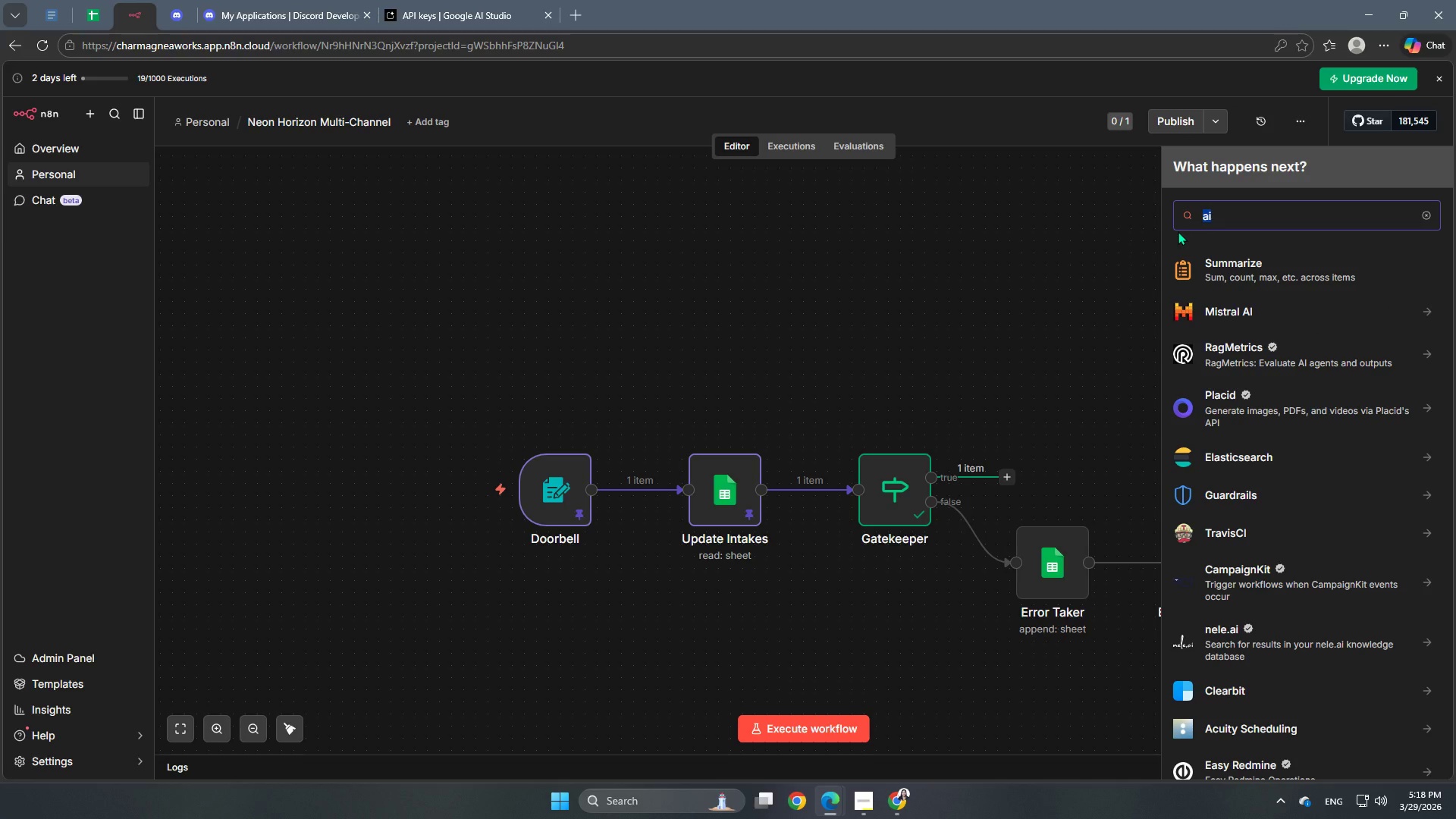 
type(geminie)
 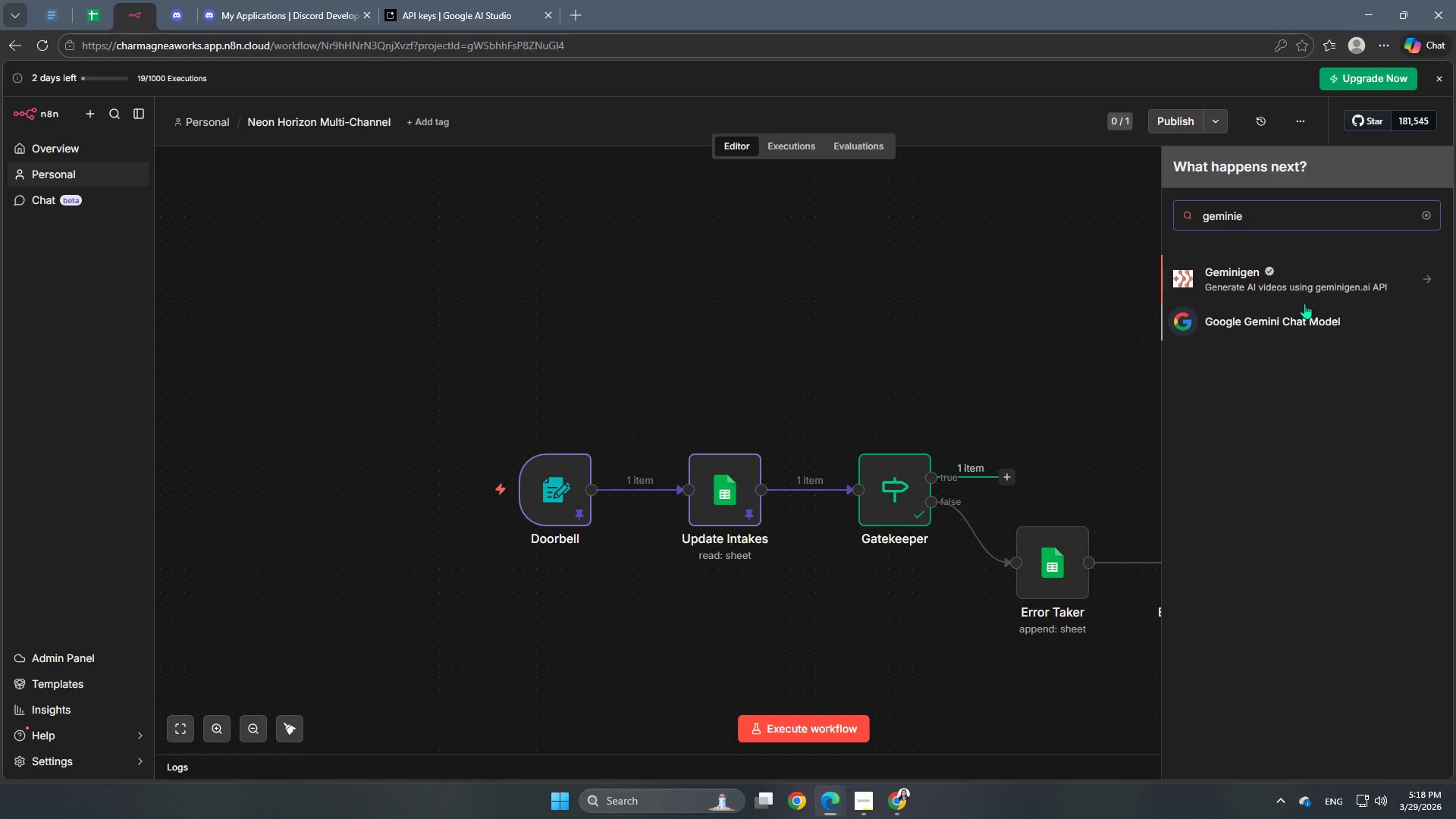 
key(Backspace)
 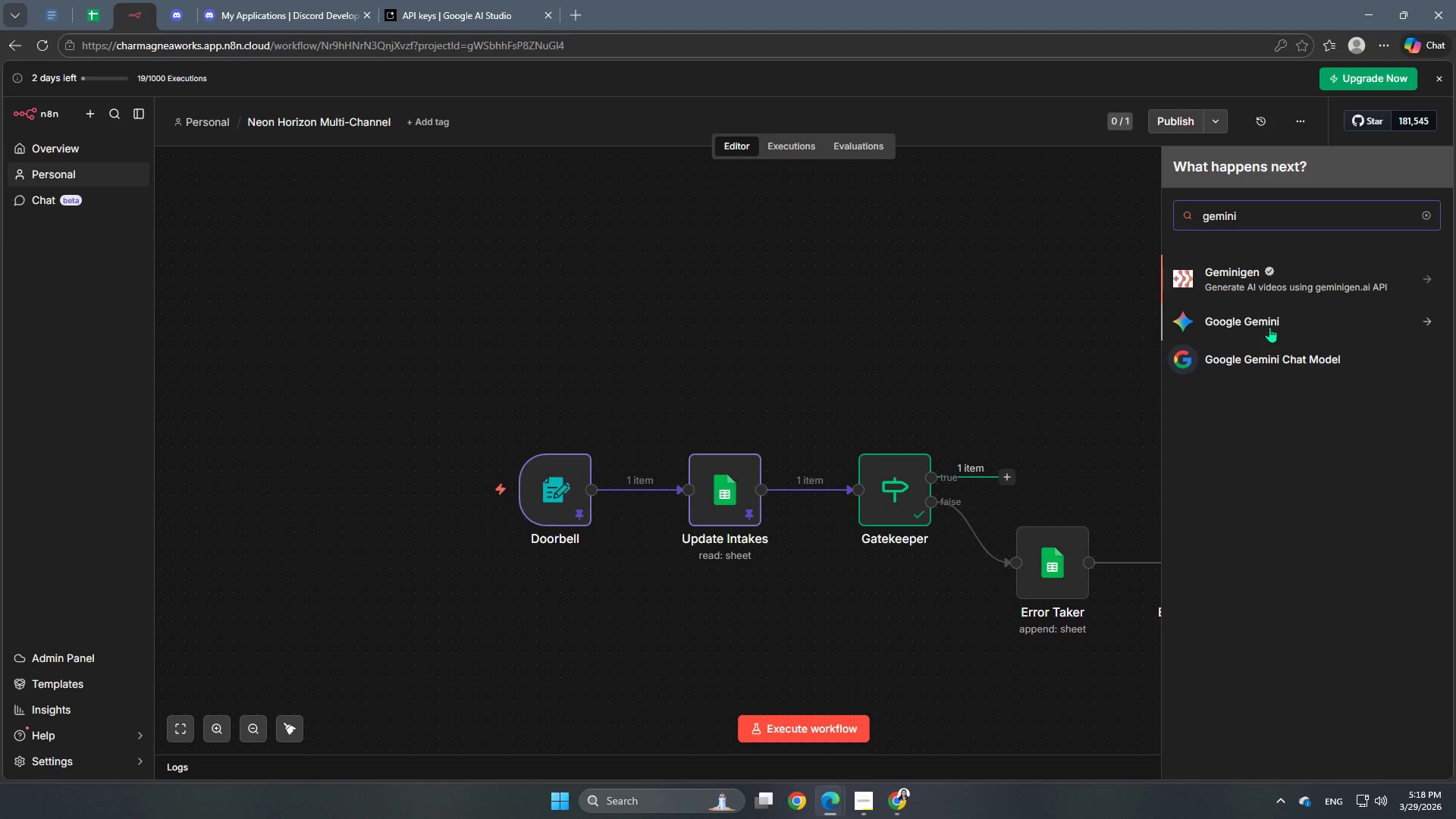 
left_click([1251, 314])
 